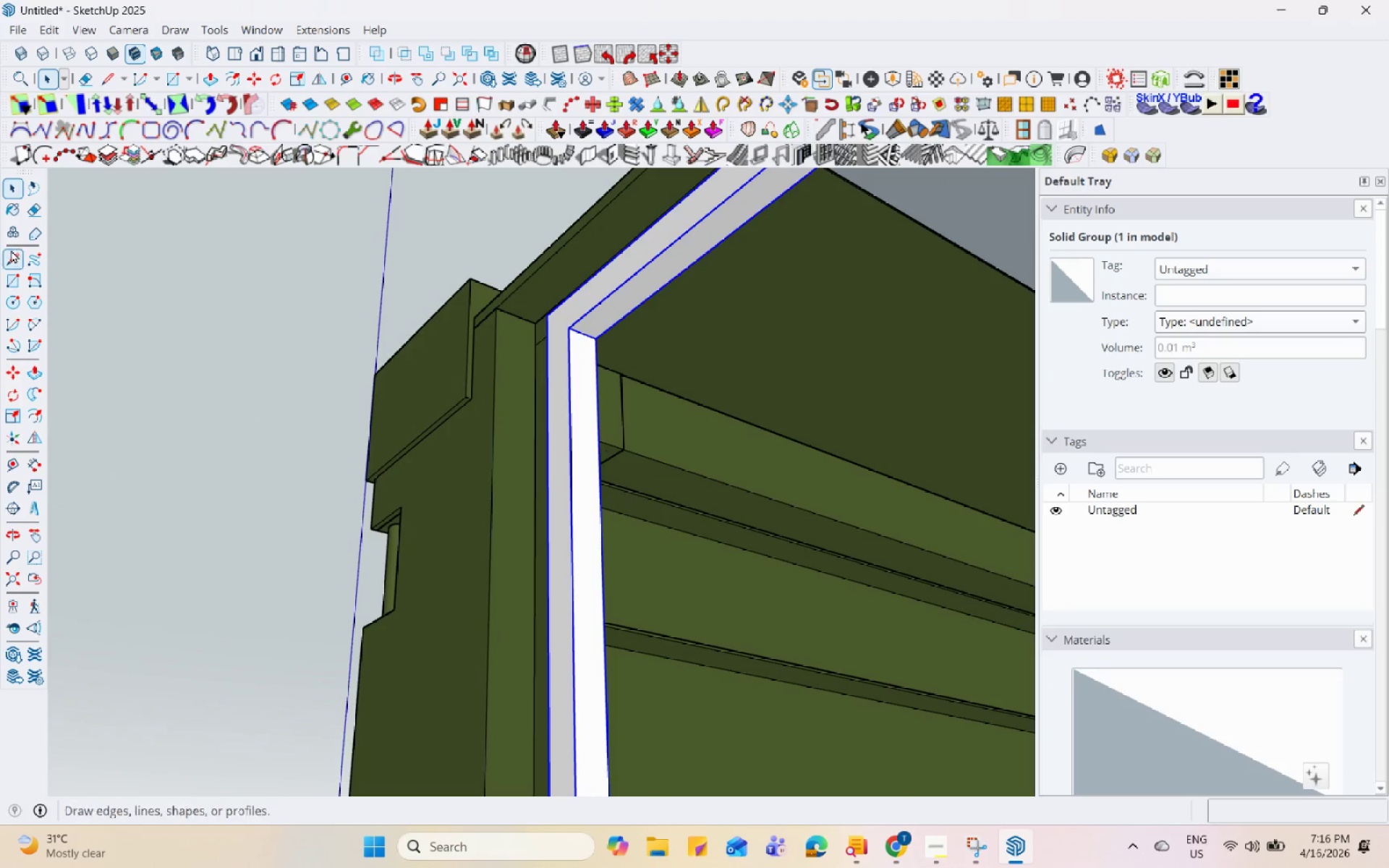 
left_click([15, 289])
 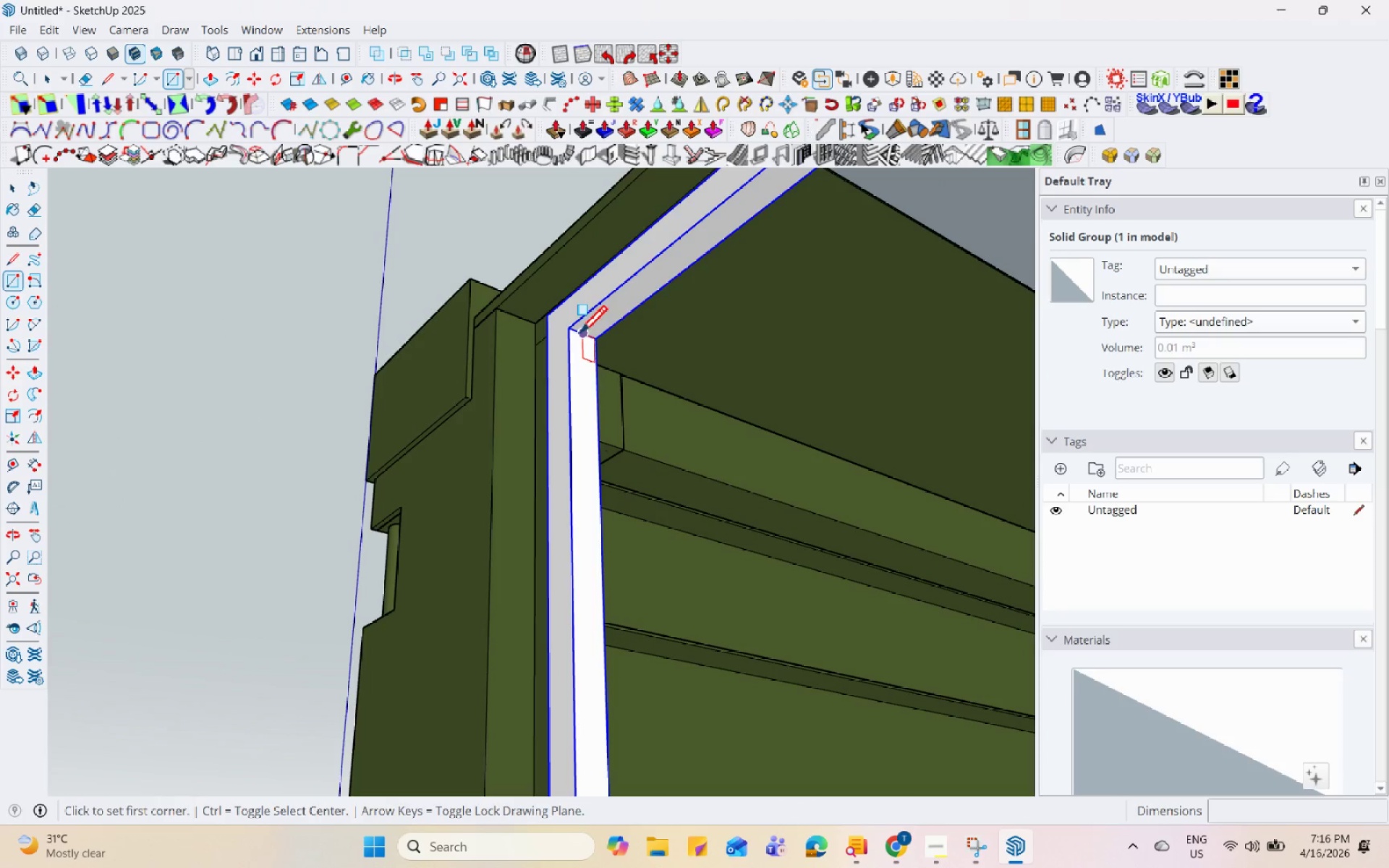 
left_click([585, 339])
 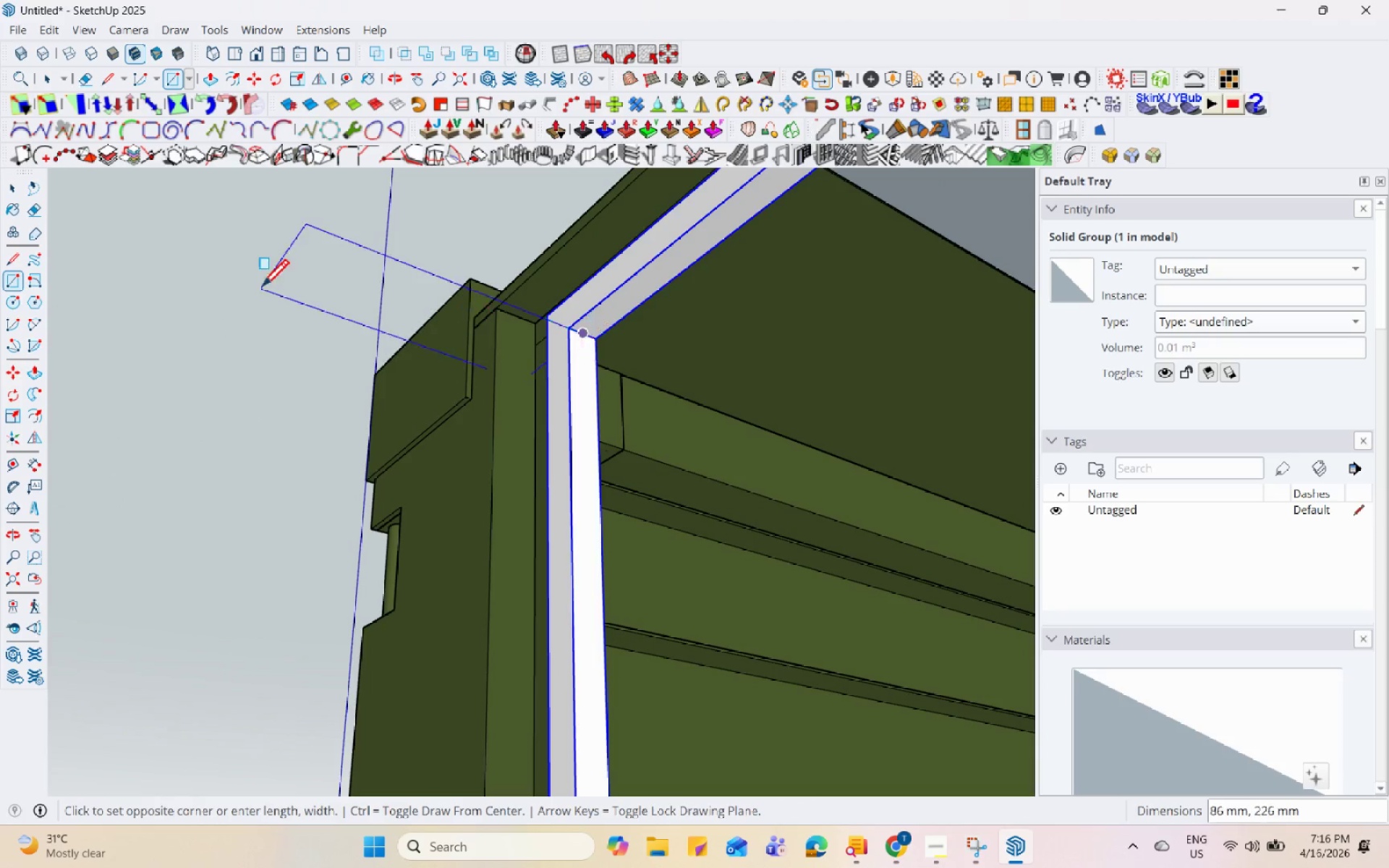 
scroll: coordinate [548, 430], scroll_direction: up, amount: 2.0
 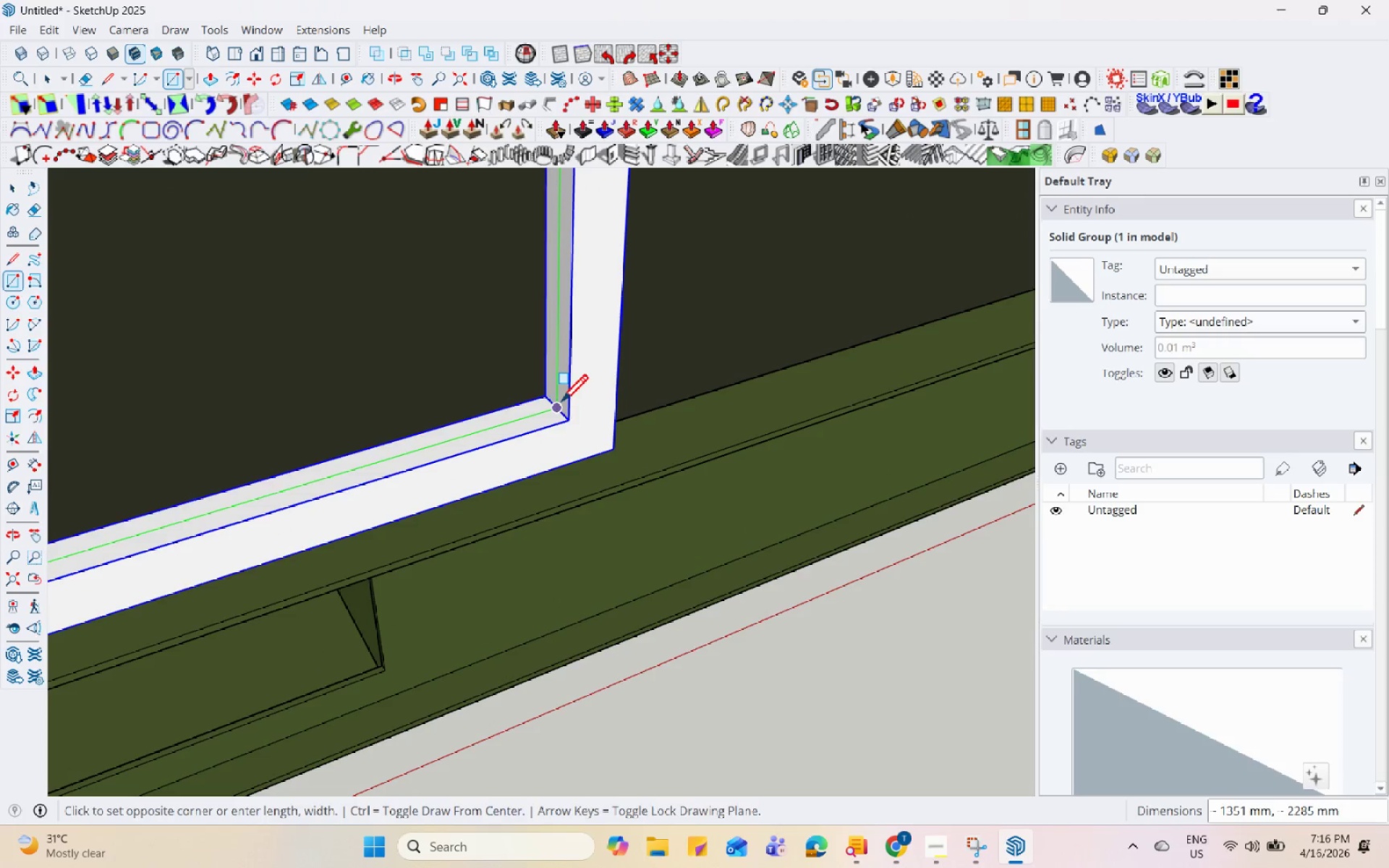 
left_click([562, 404])
 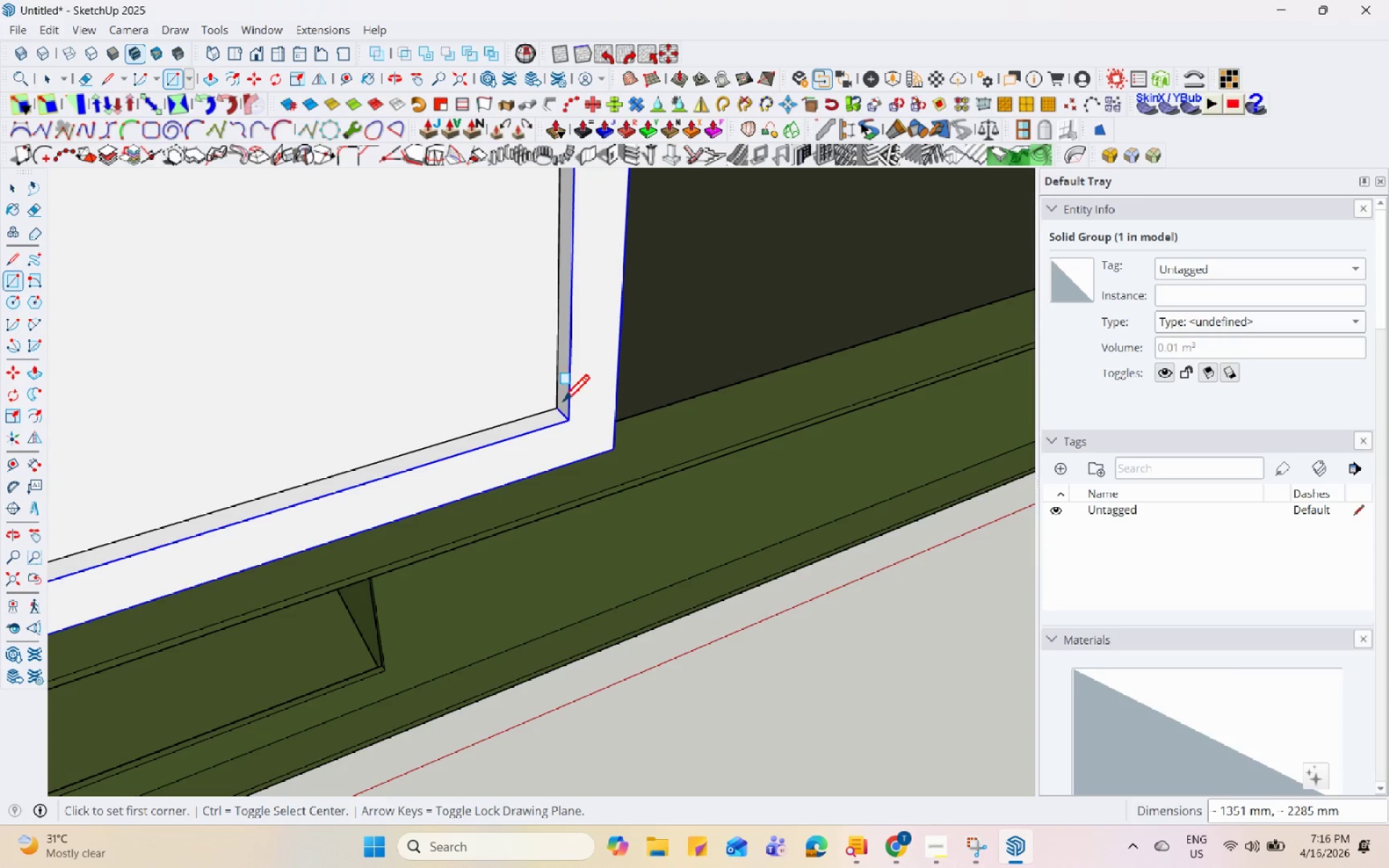 
key(Space)
 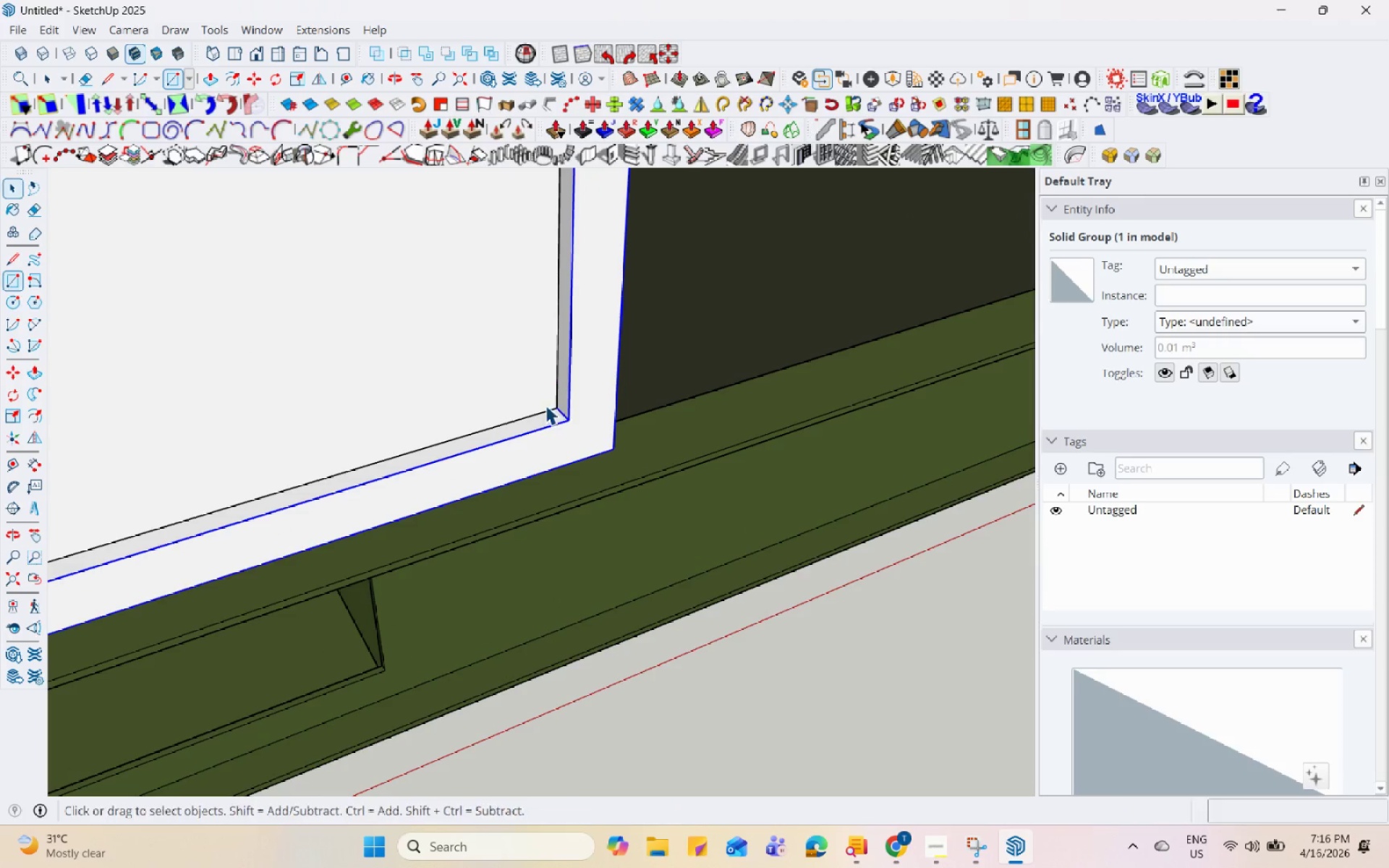 
double_click([545, 404])
 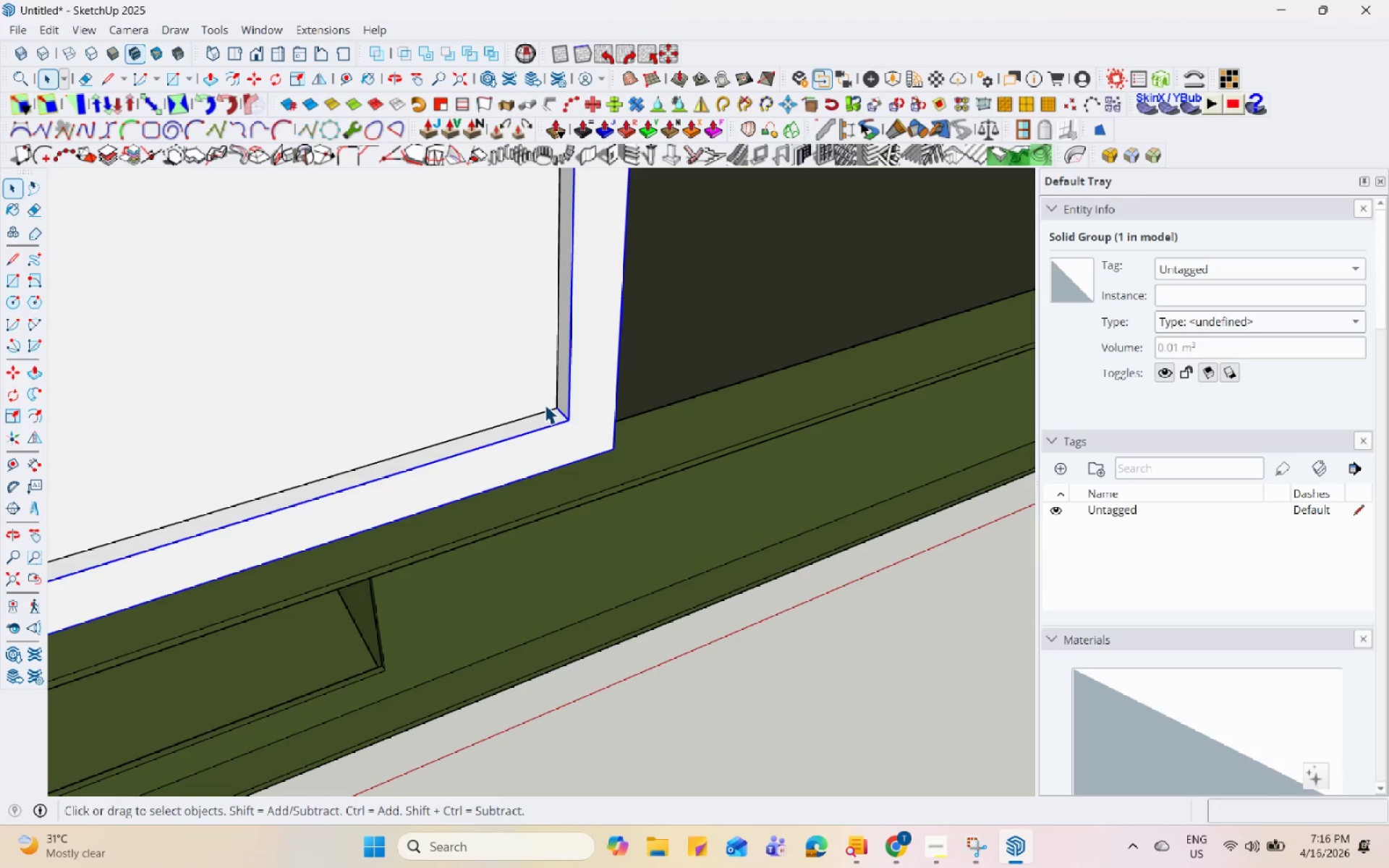 
triple_click([545, 404])
 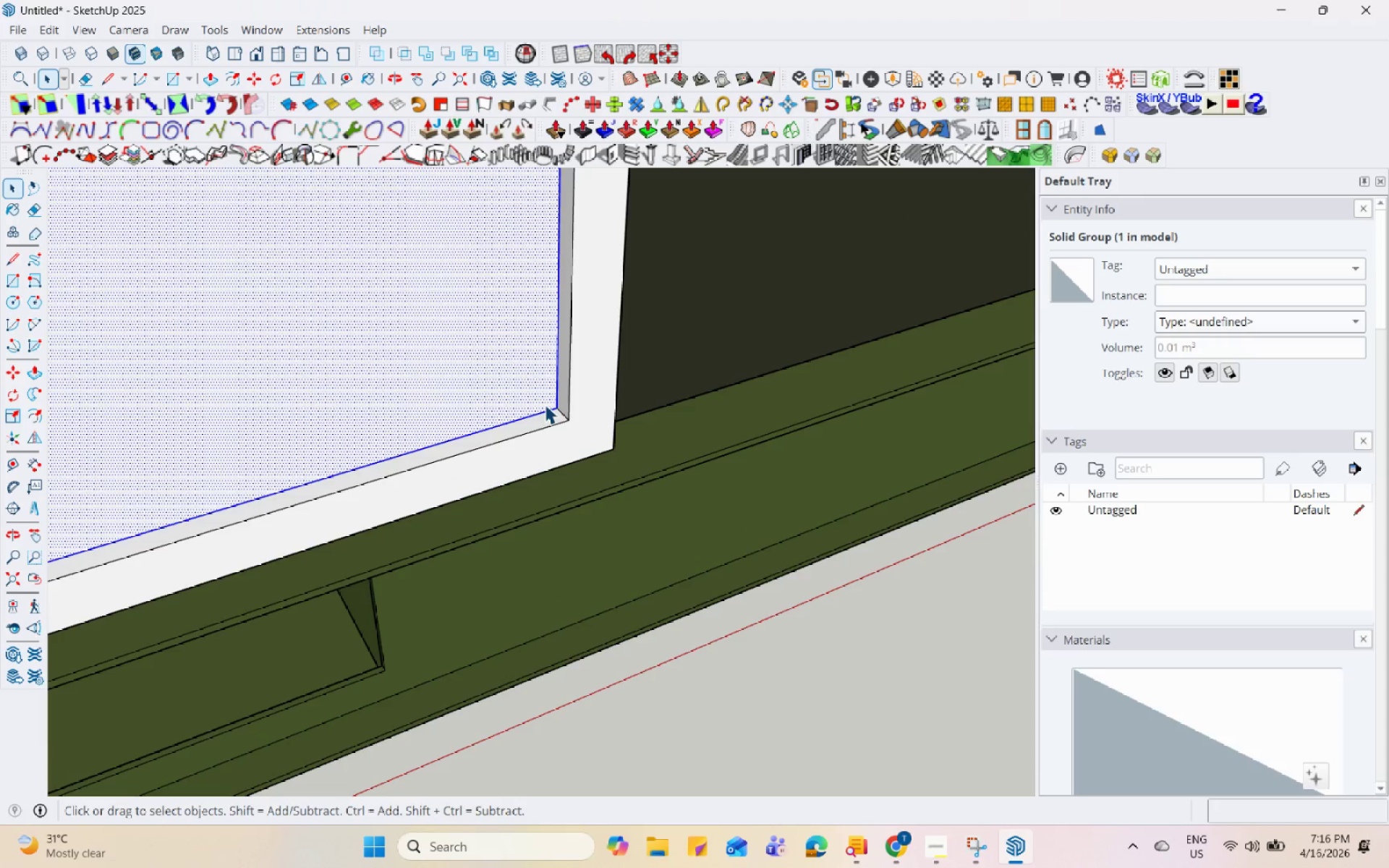 
triple_click([545, 404])
 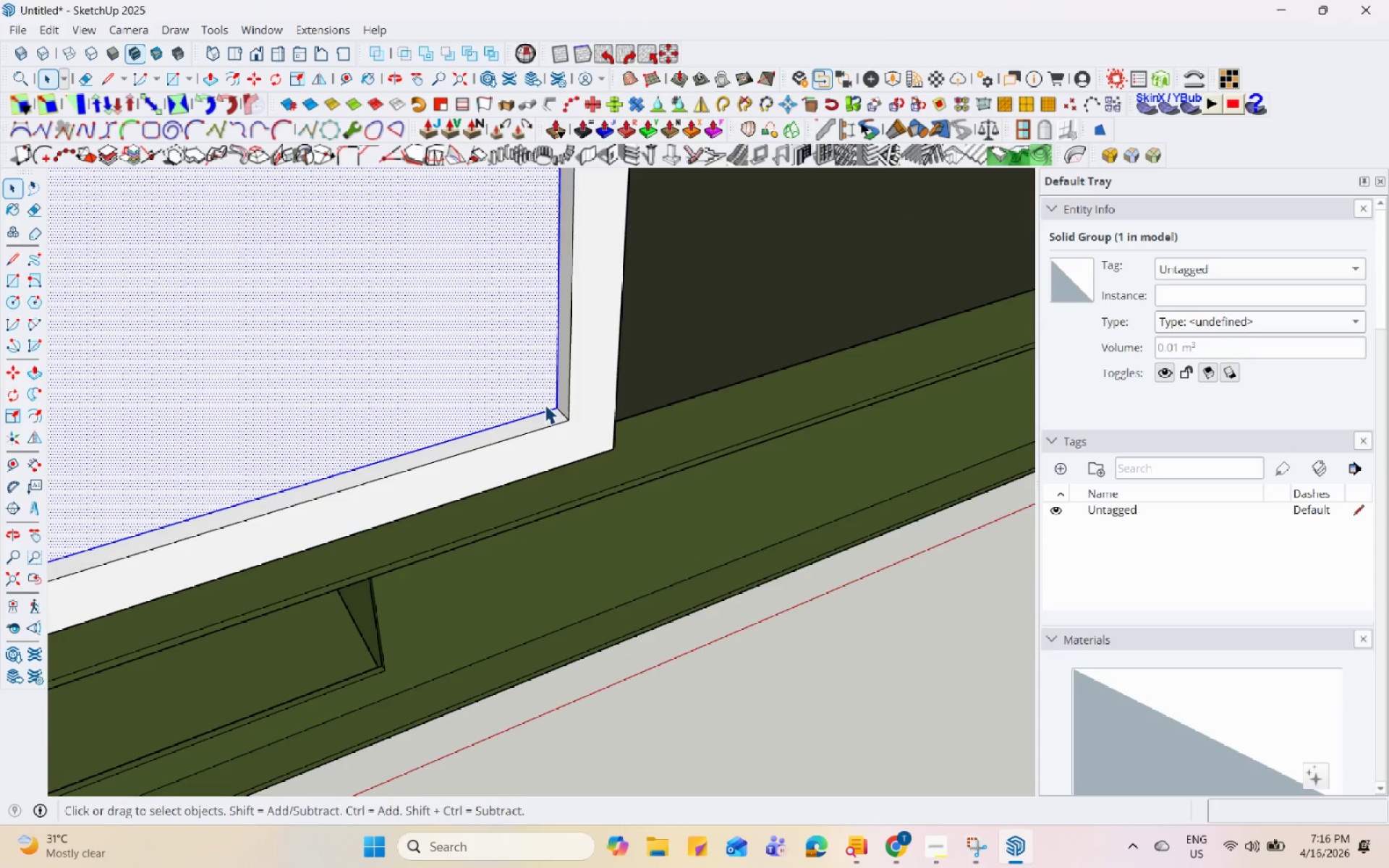 
right_click([545, 404])
 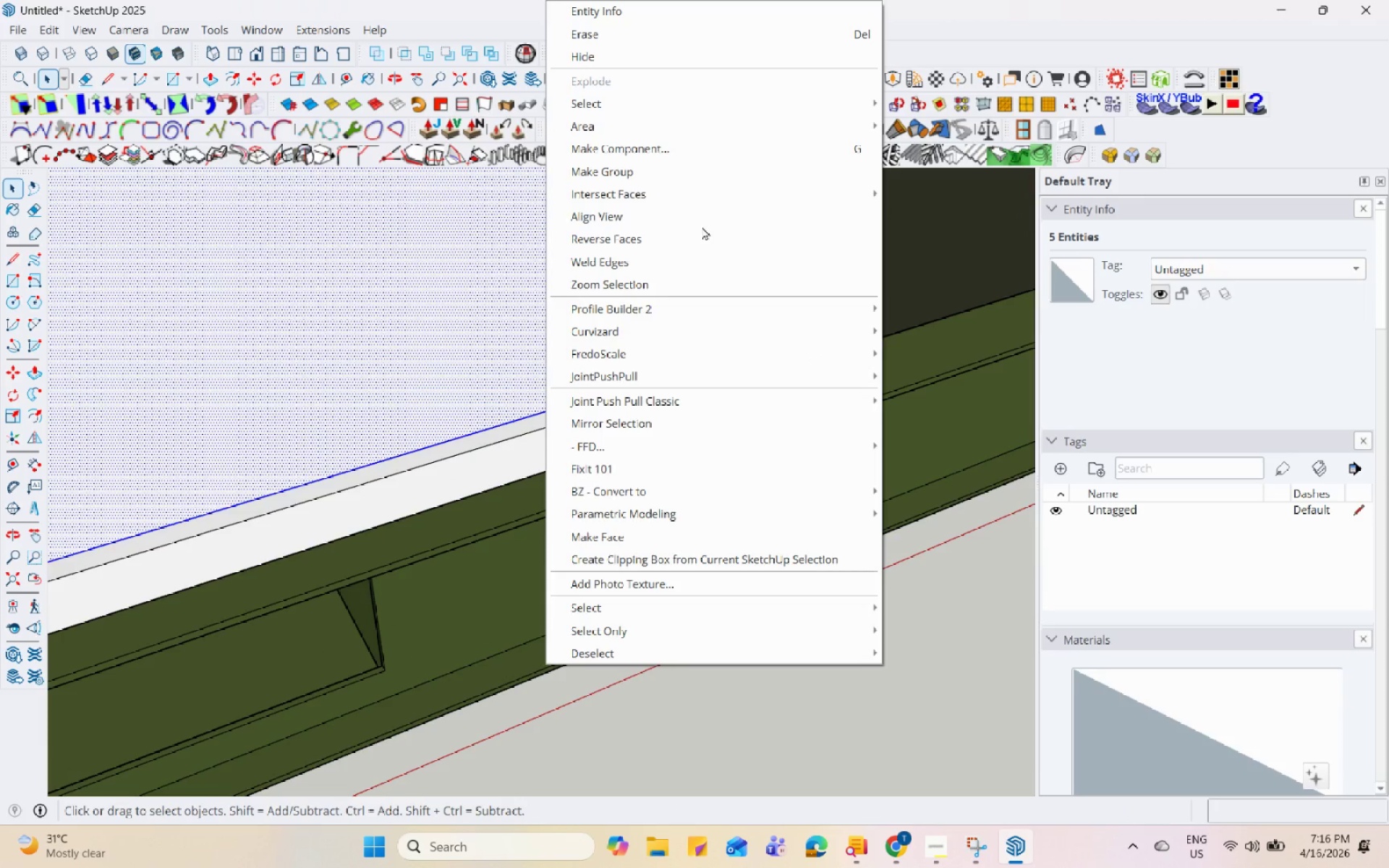 
left_click([726, 174])
 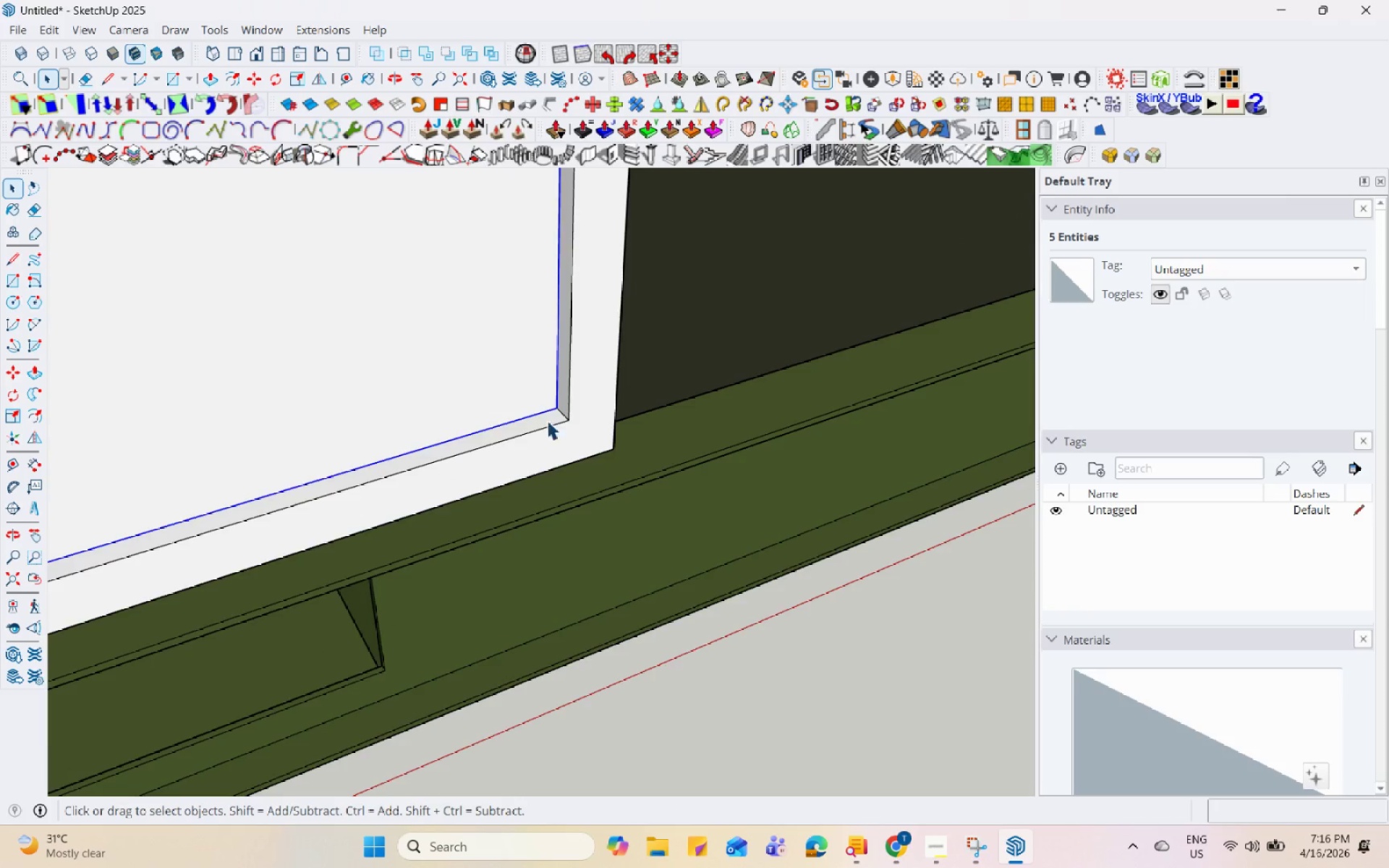 
hold_key(key=ControlLeft, duration=0.69)
 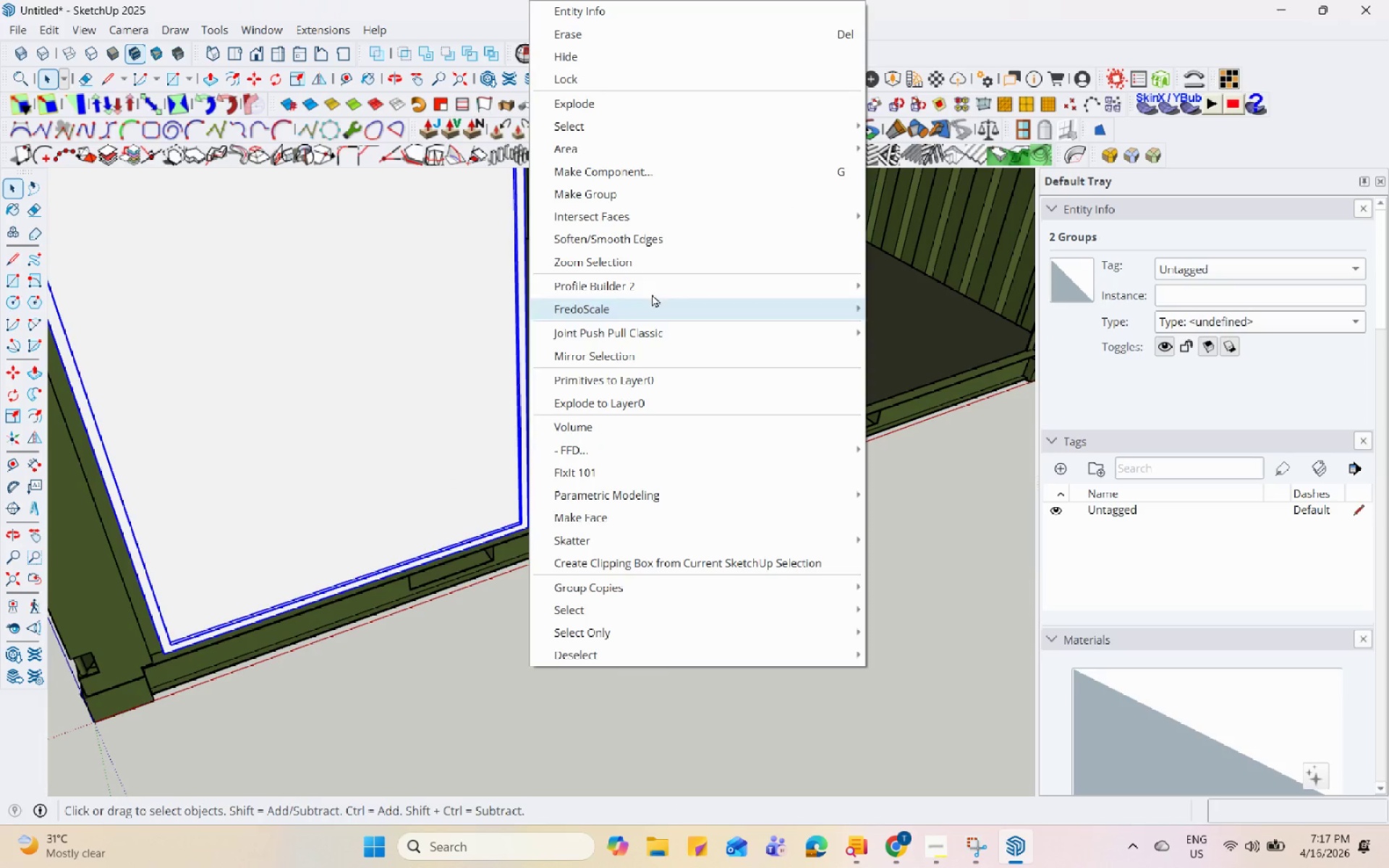 
scroll: coordinate [514, 542], scroll_direction: down, amount: 20.0
 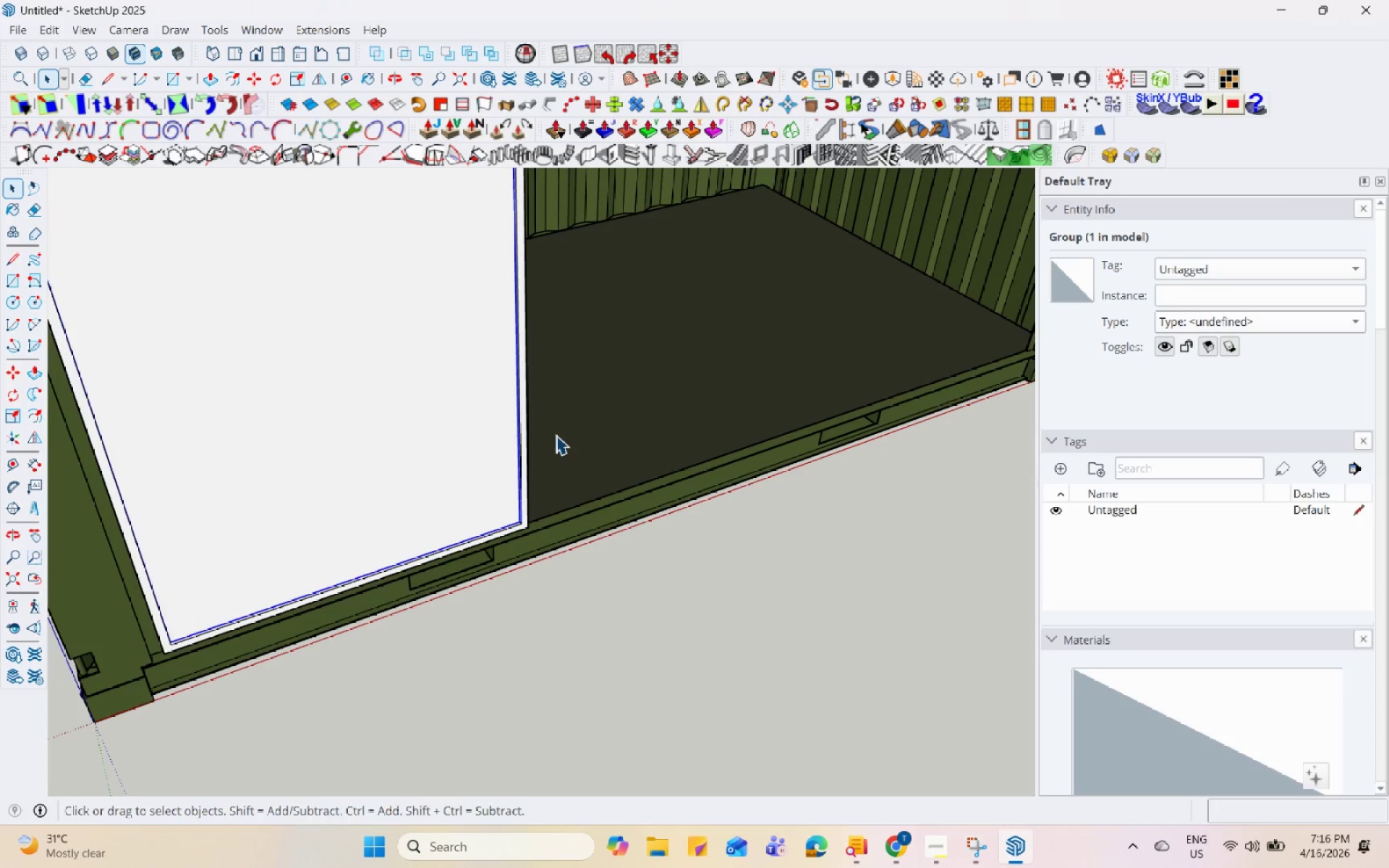 
left_click([529, 426])
 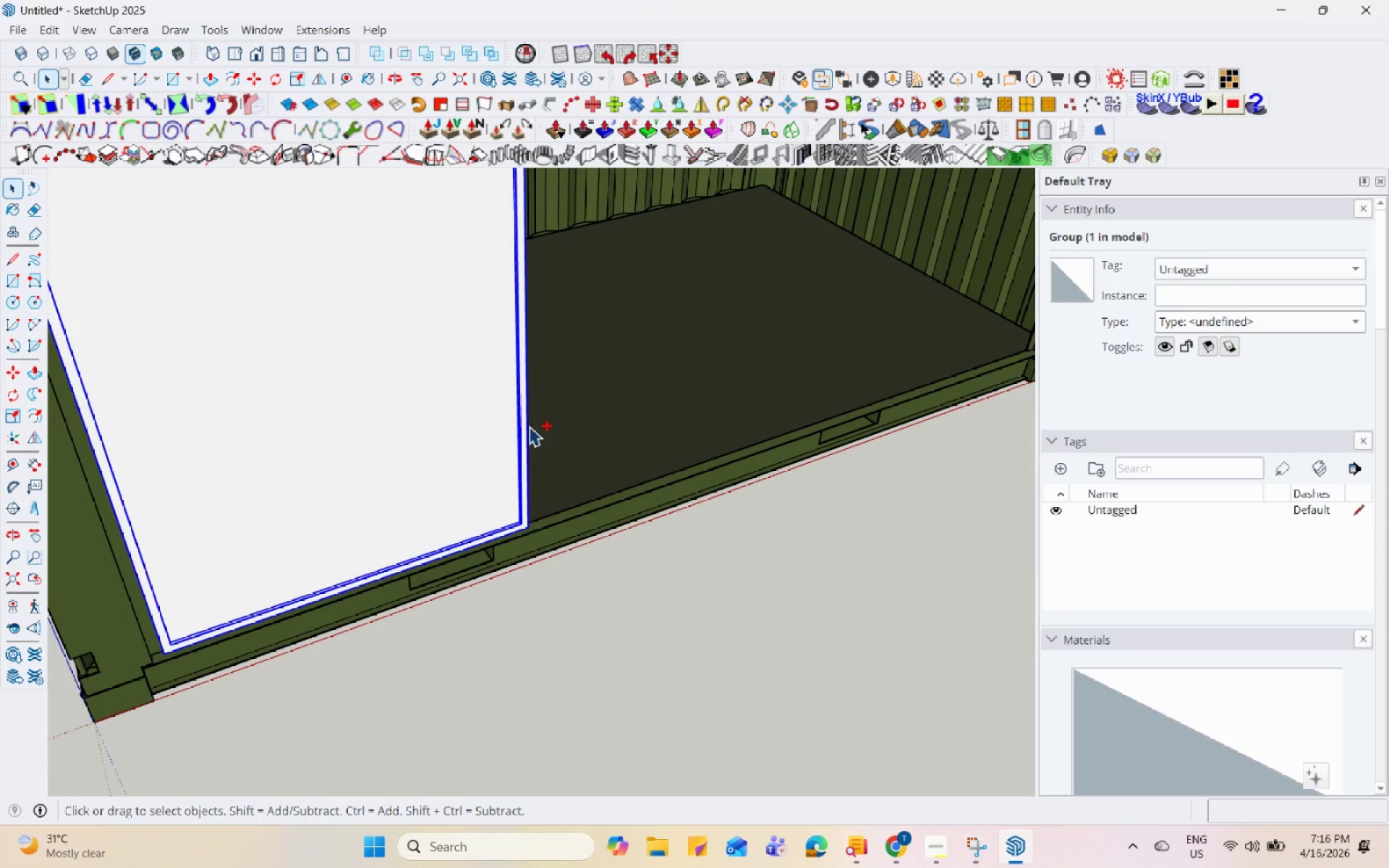 
right_click([529, 426])
 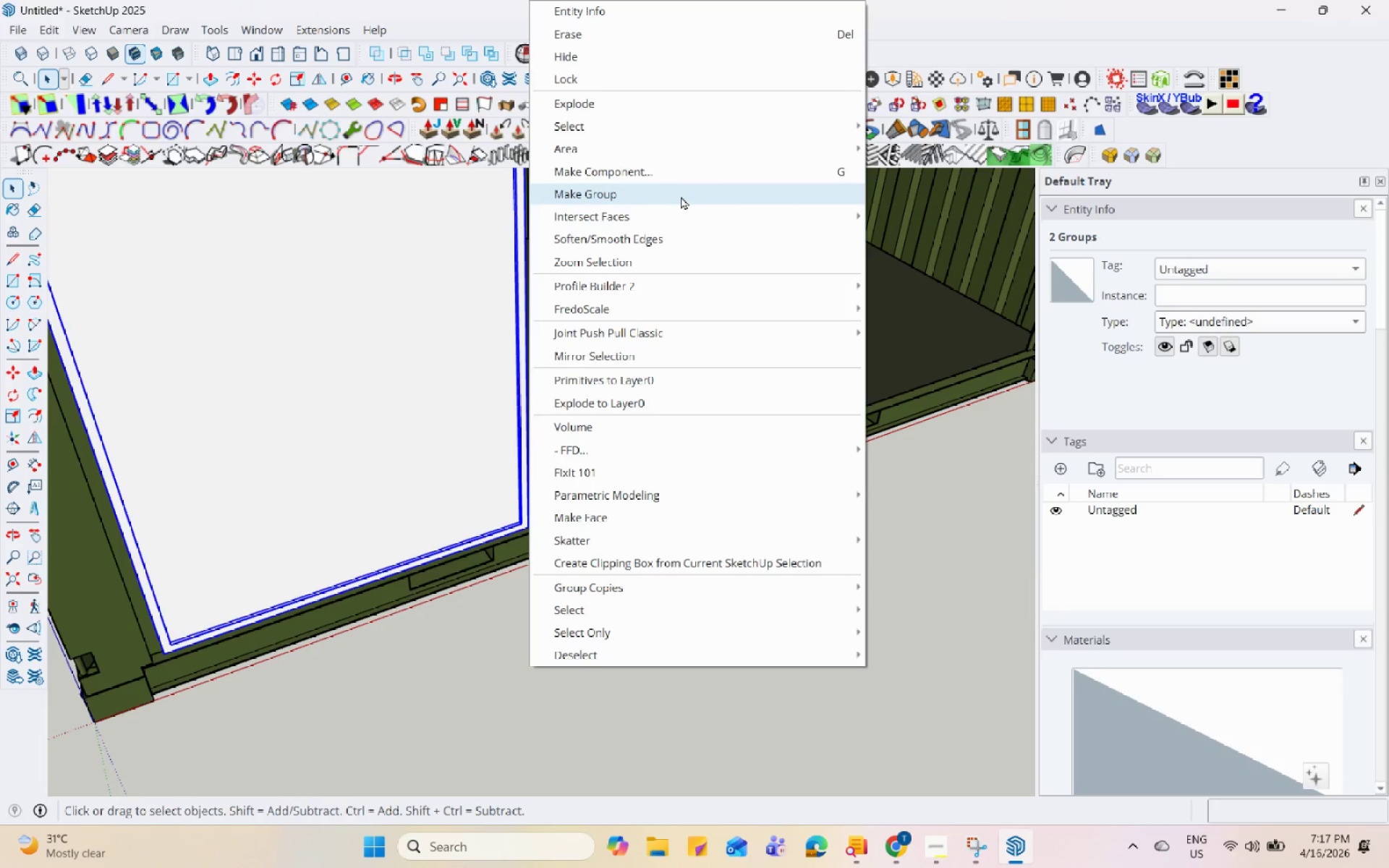 
left_click([697, 176])
 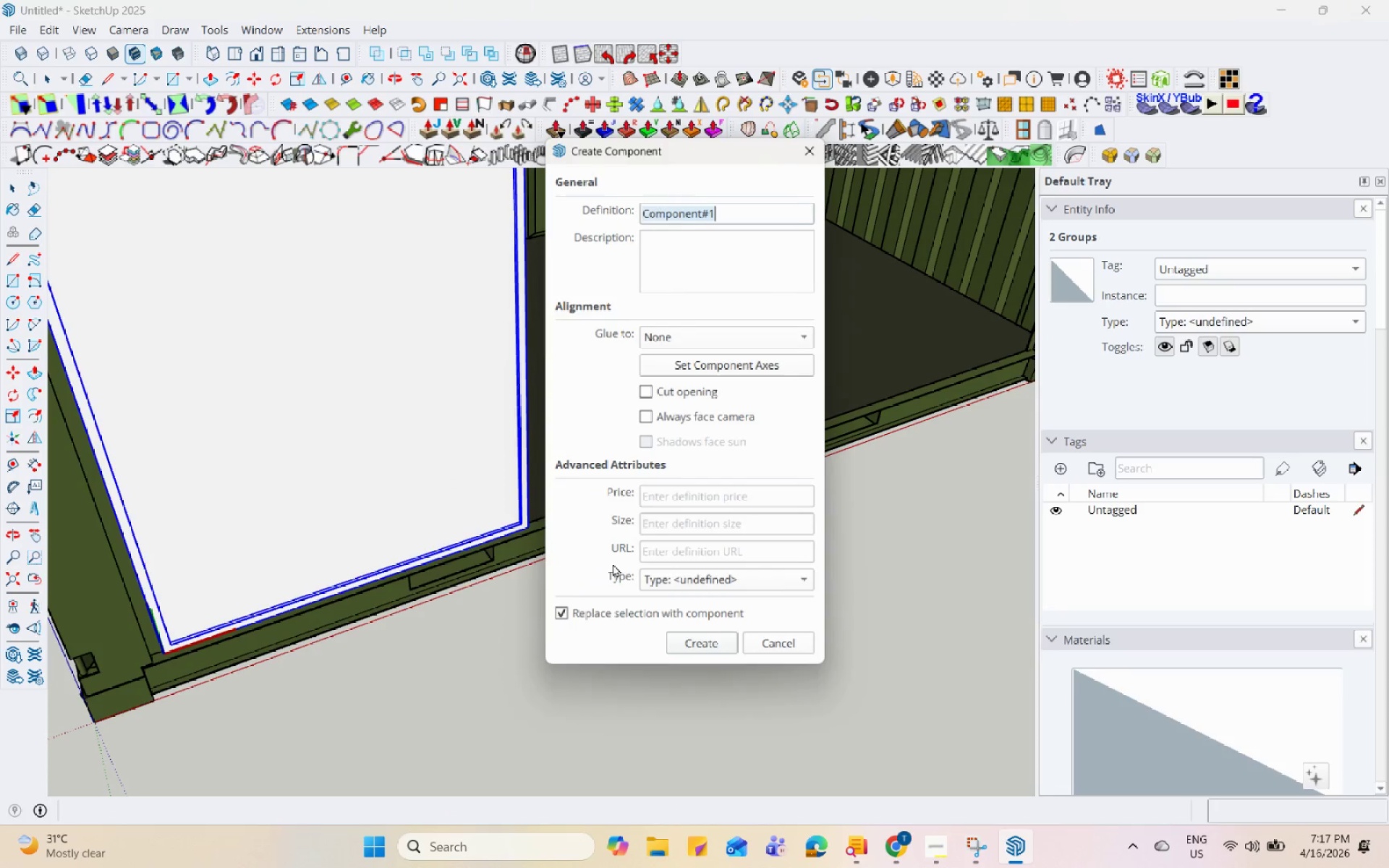 
scroll: coordinate [598, 671], scroll_direction: down, amount: 3.0
 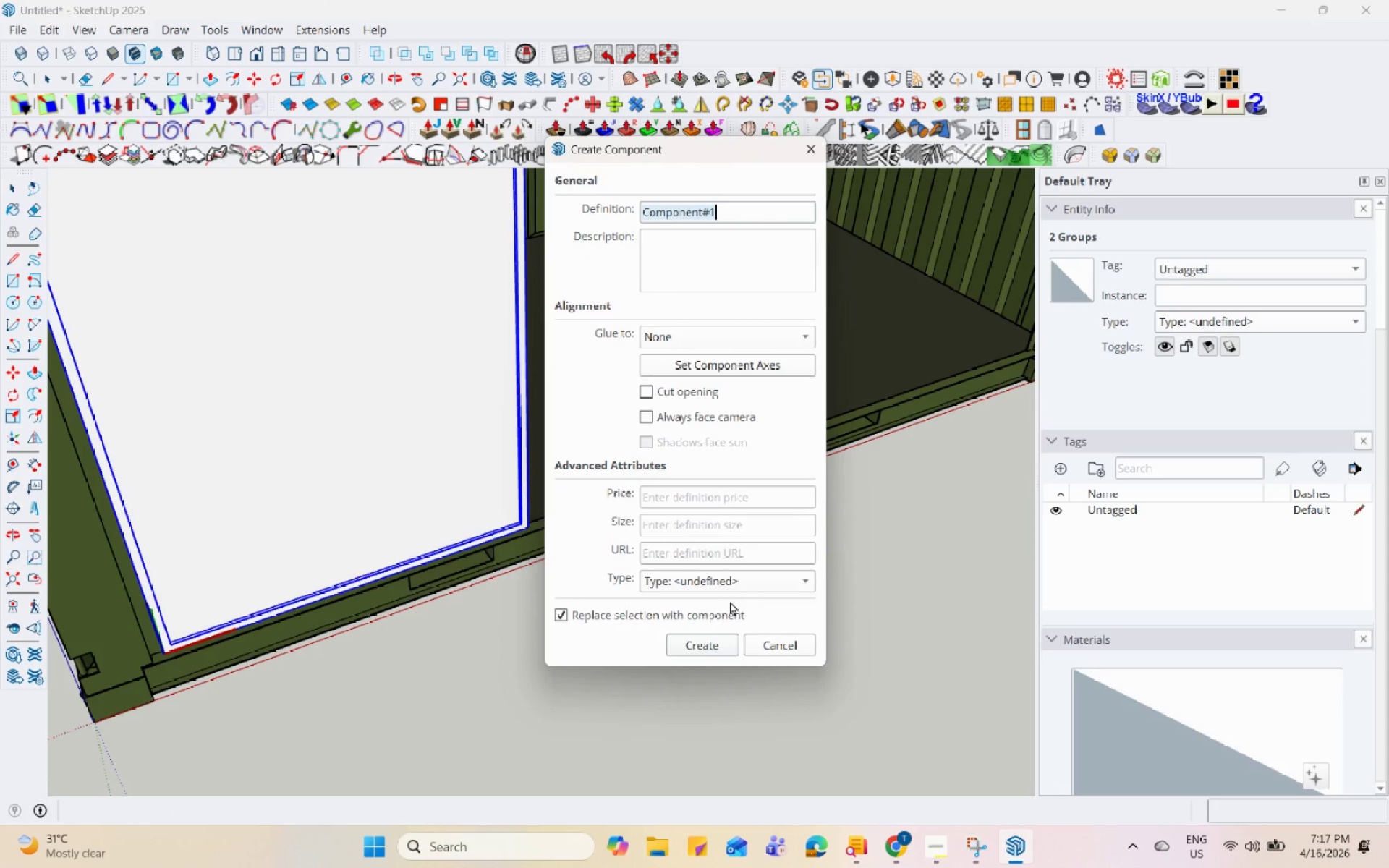 
type(Glss )
key(Backspace)
key(Backspace)
key(Backspace)
type(ass Door)
 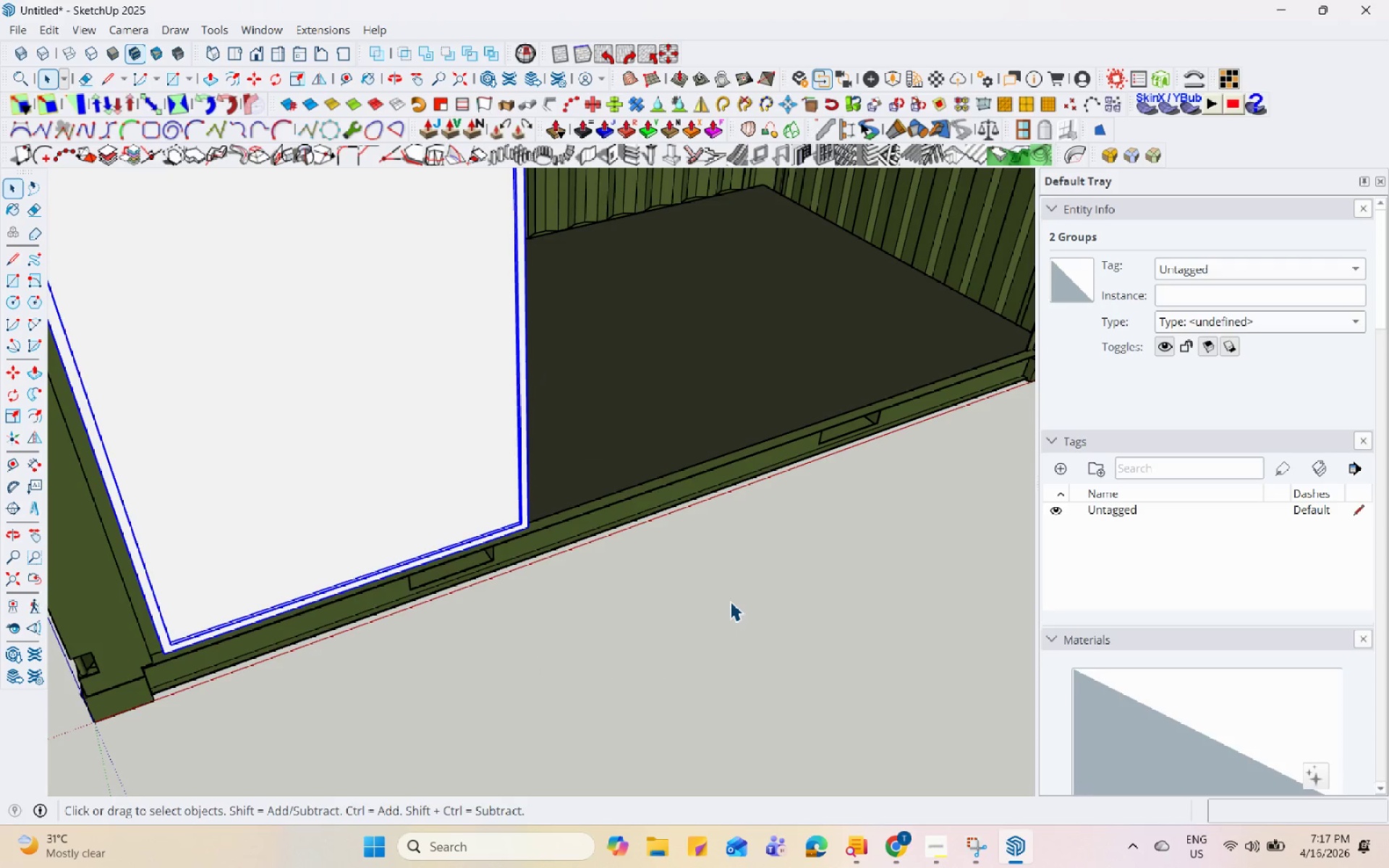 
 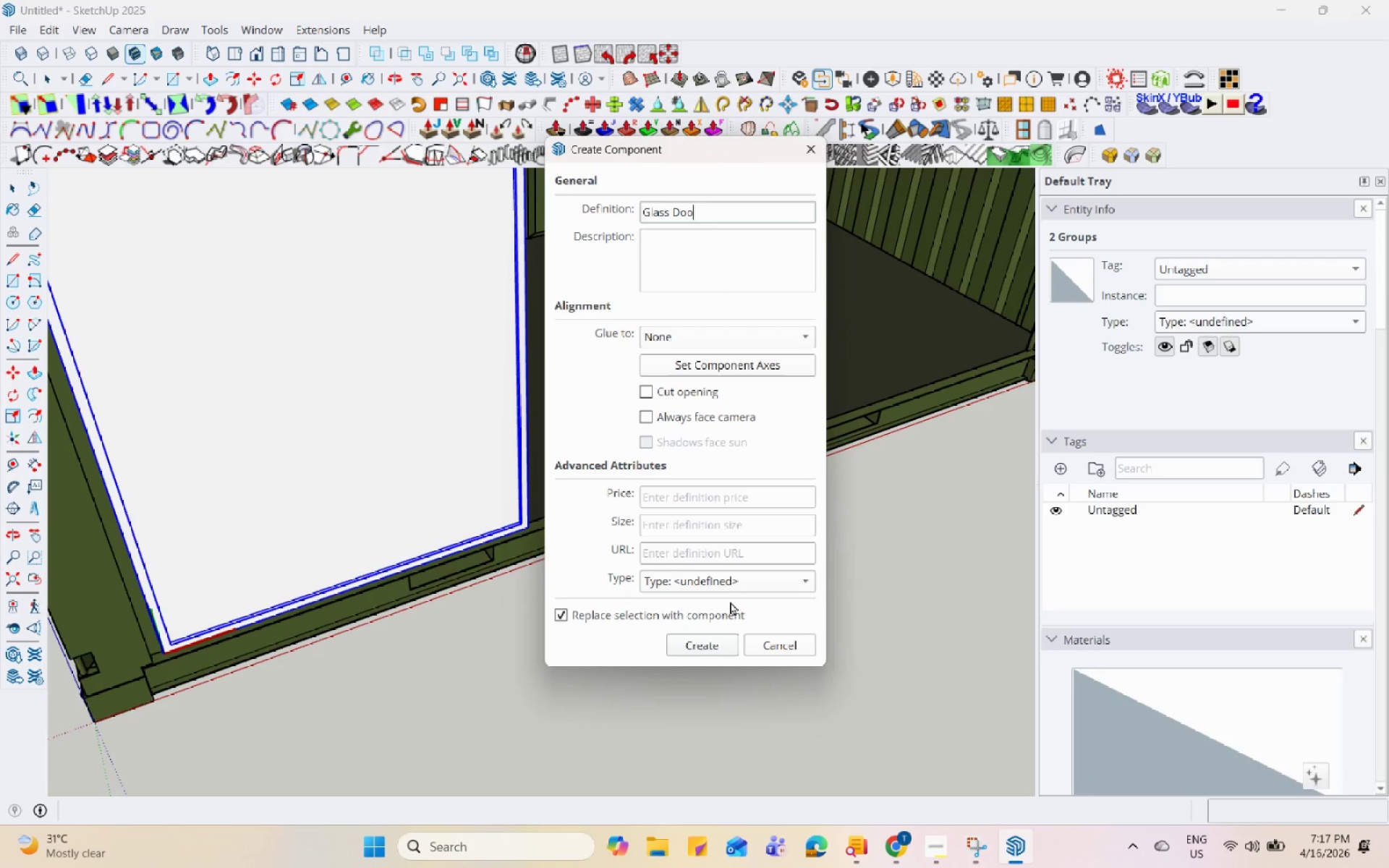 
key(Enter)
 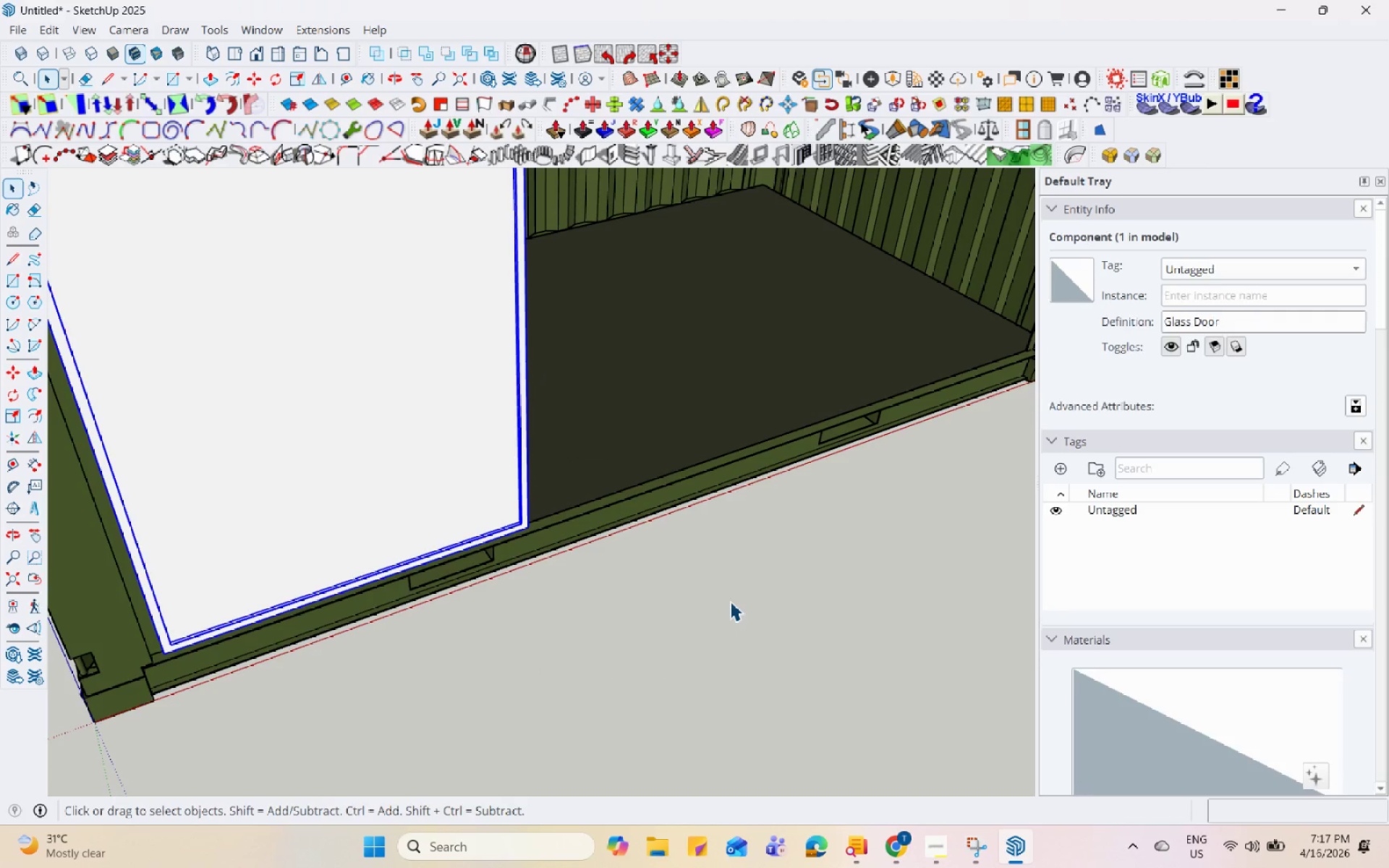 
scroll: coordinate [676, 655], scroll_direction: down, amount: 7.0
 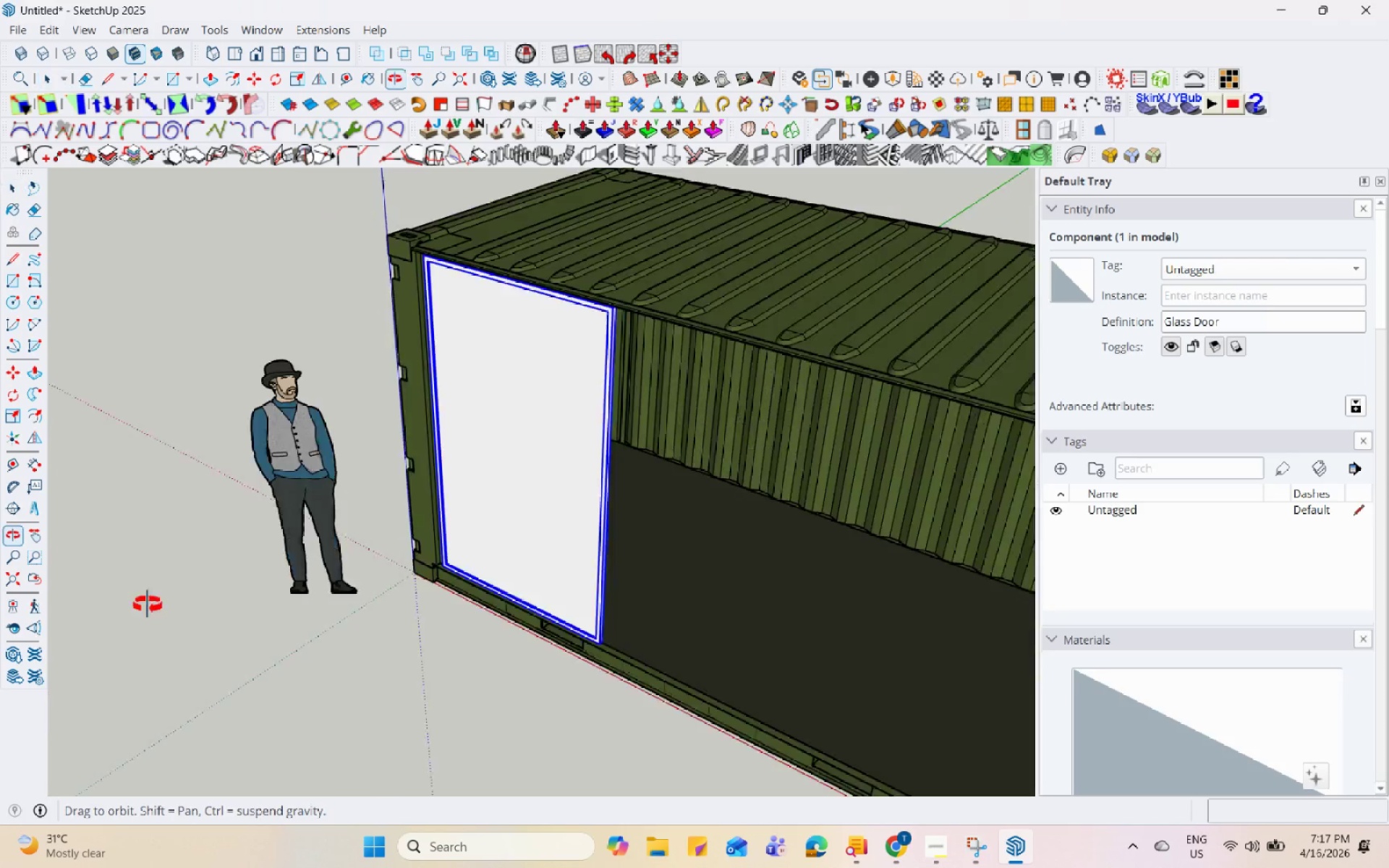 
scroll: coordinate [339, 452], scroll_direction: up, amount: 25.0
 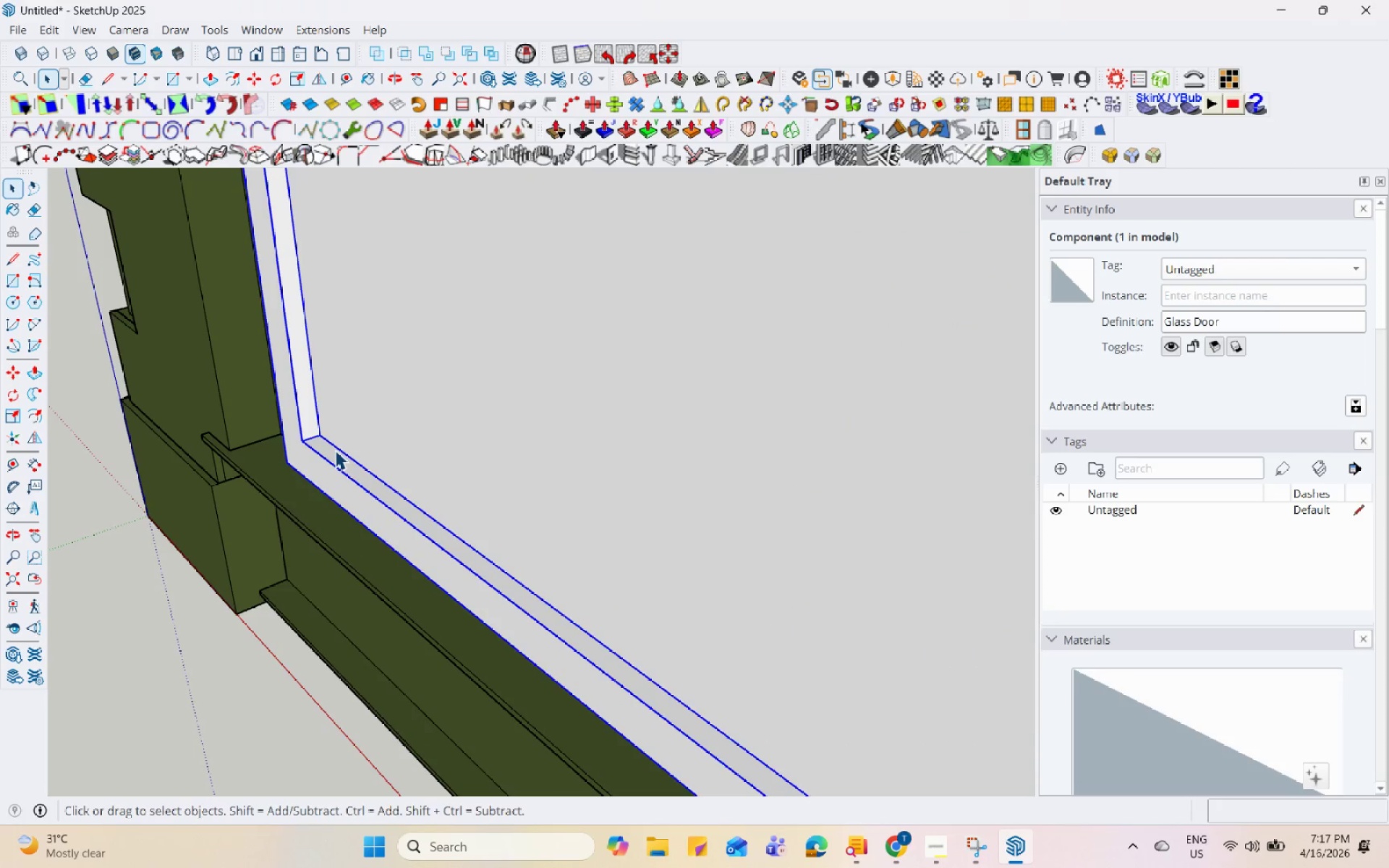 
key(M)
 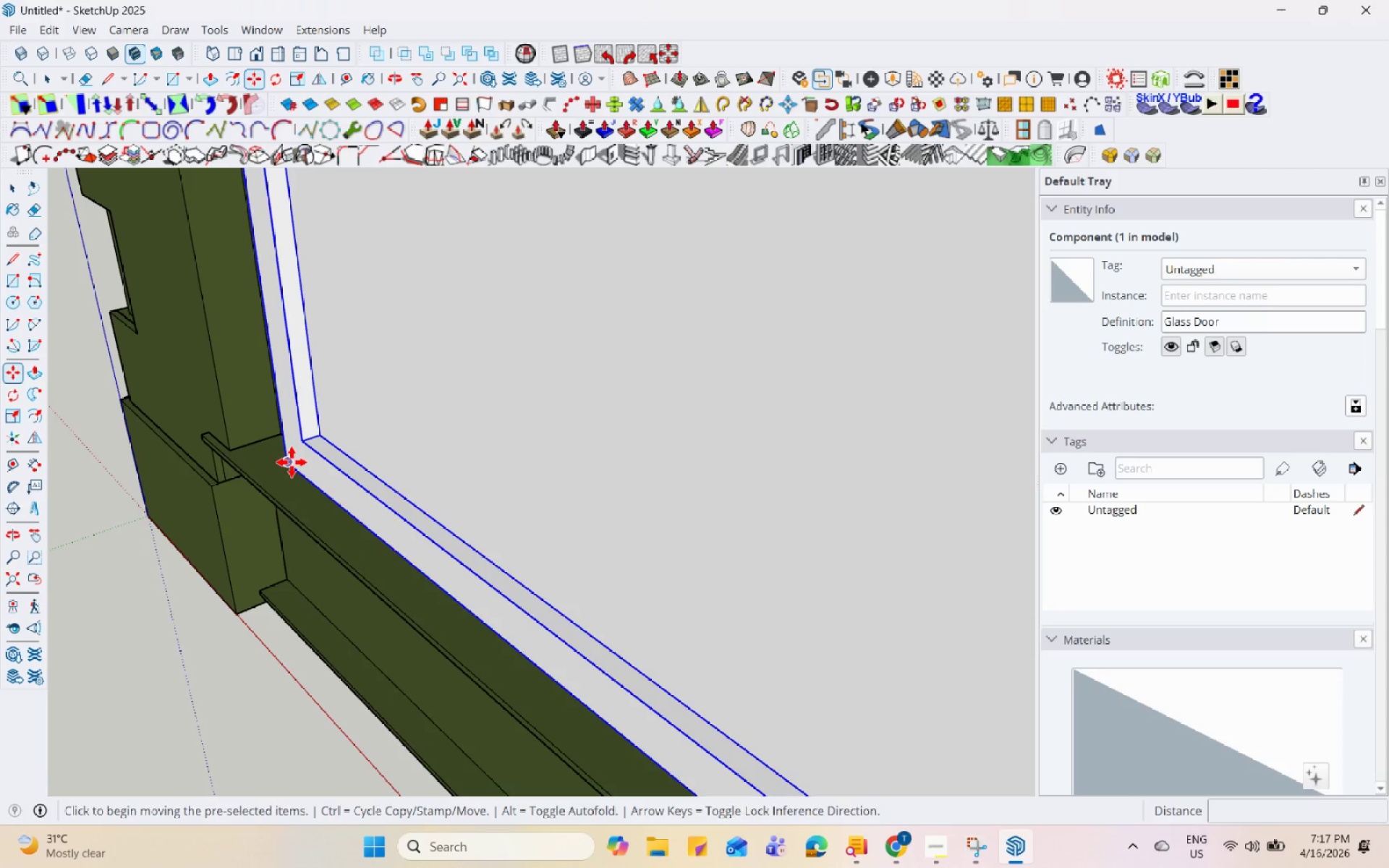 
key(Control+ControlLeft)
 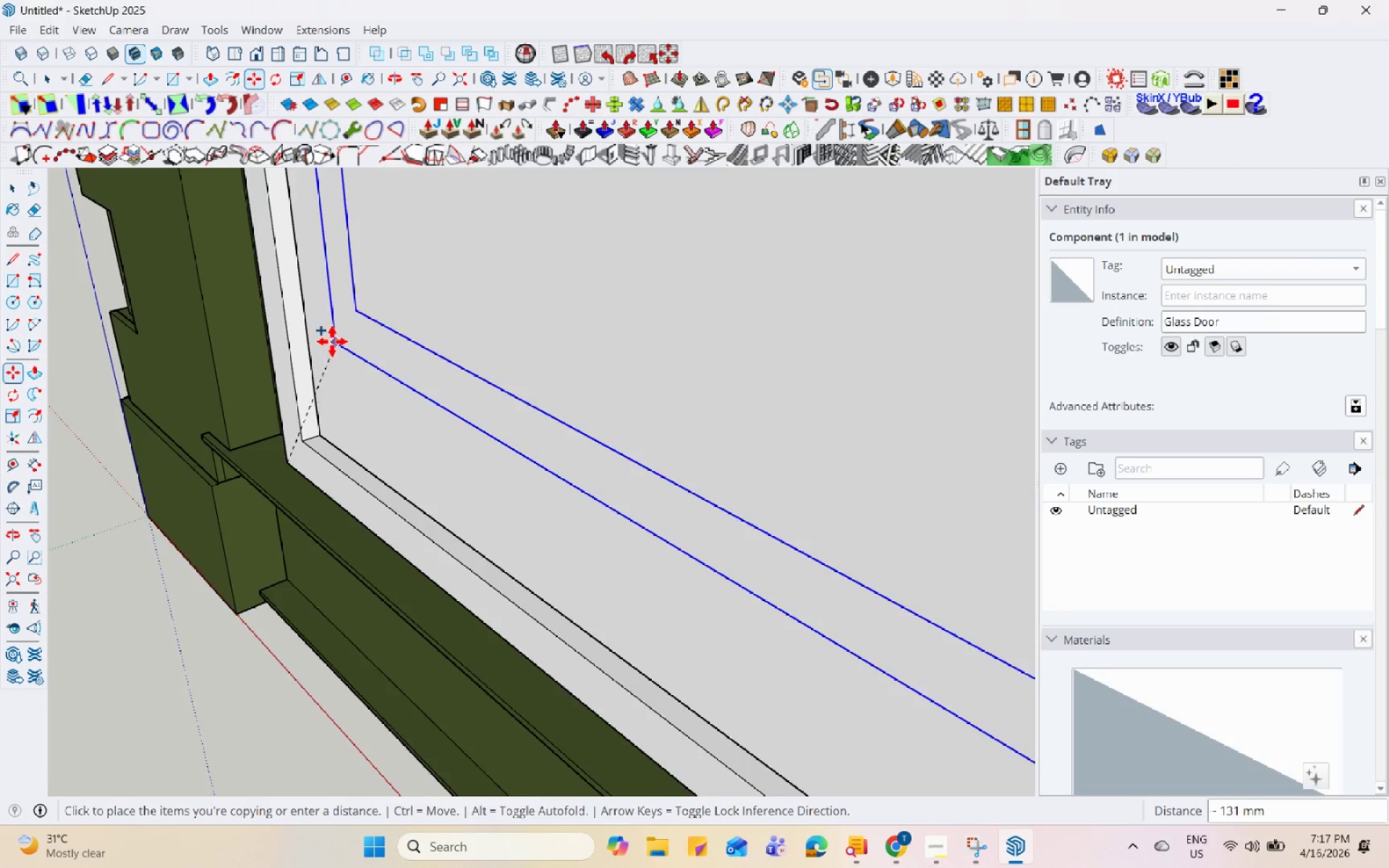 
scroll: coordinate [606, 624], scroll_direction: down, amount: 9.0
 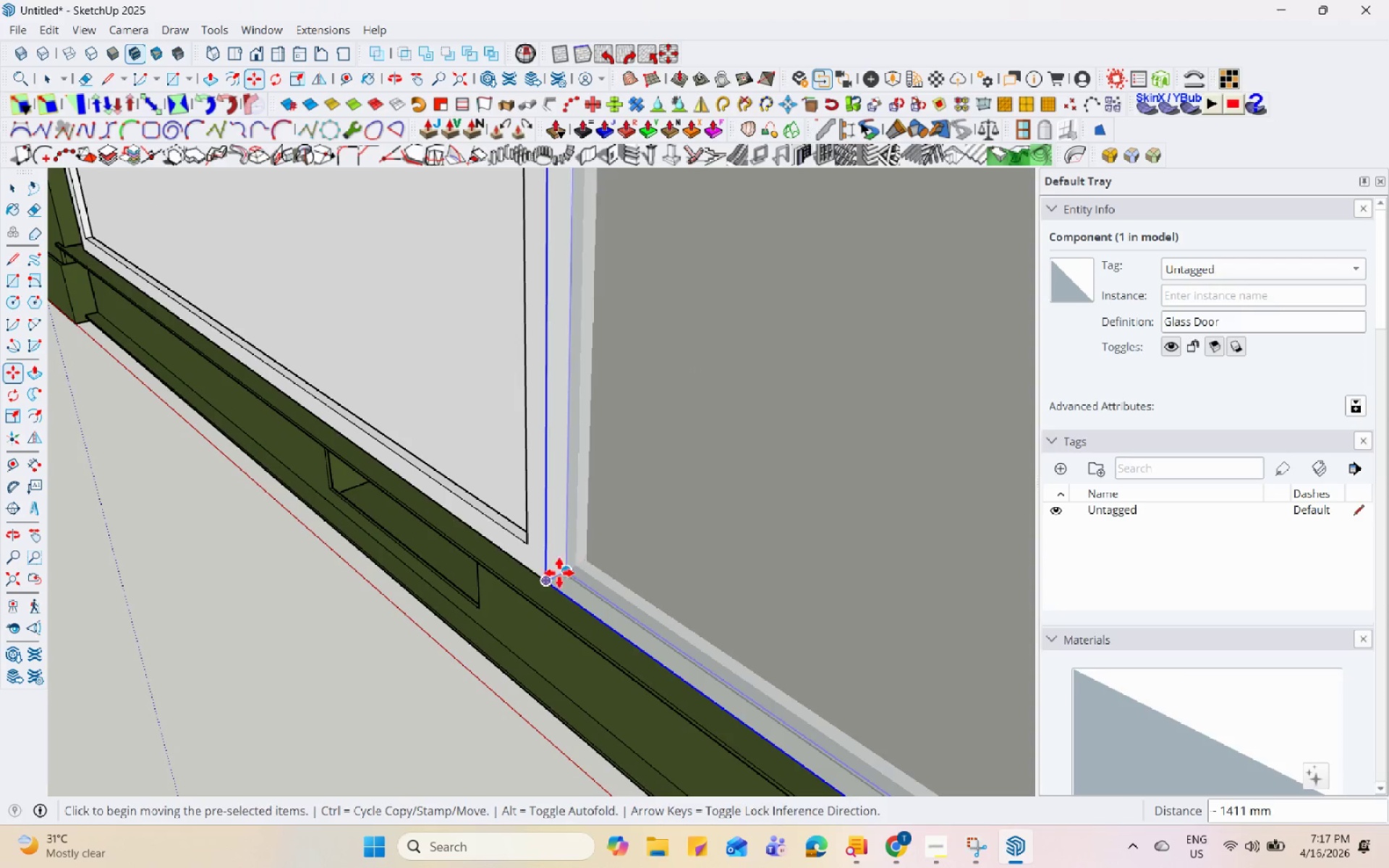 
key(Control+ControlLeft)
 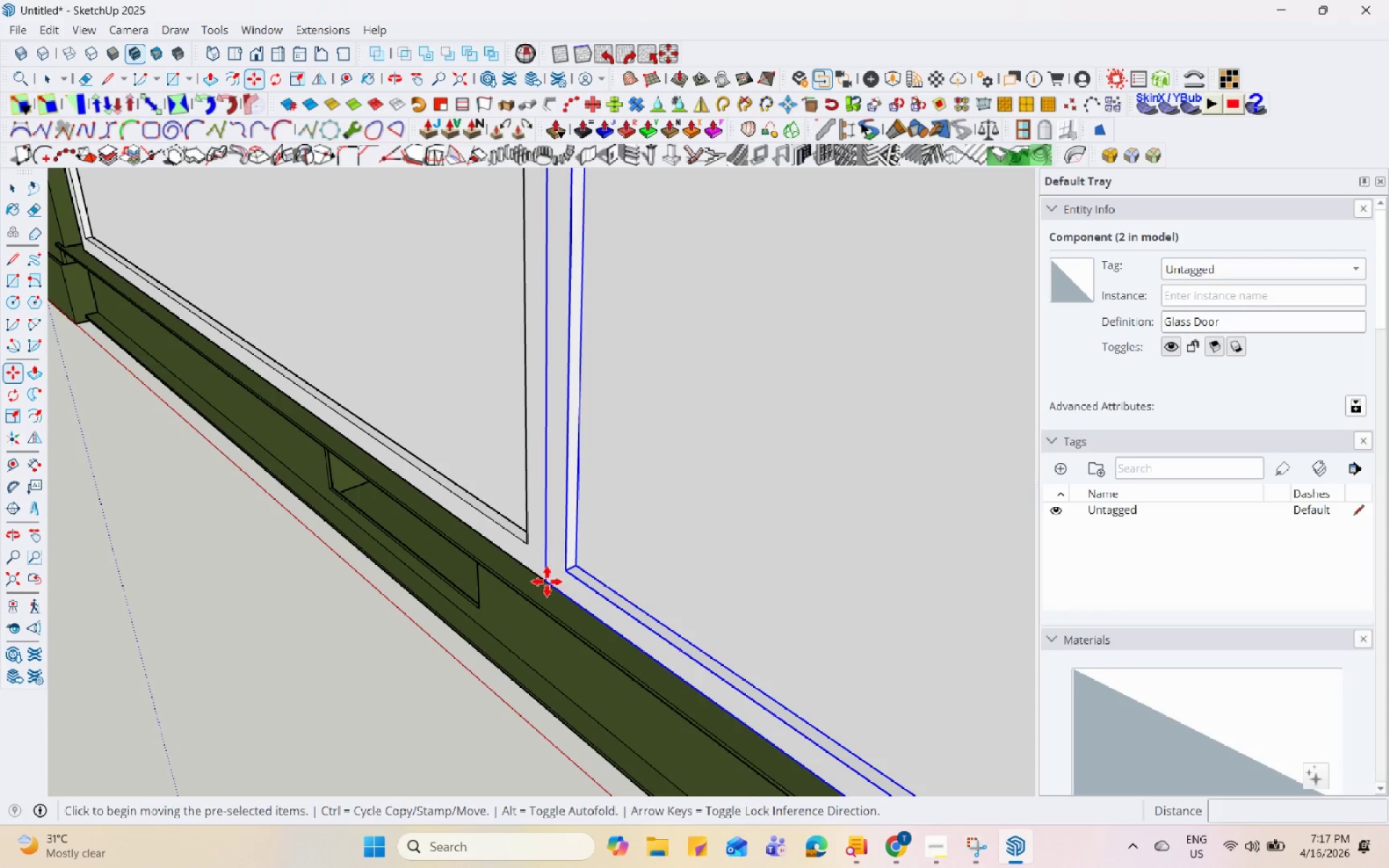 
left_click([547, 582])
 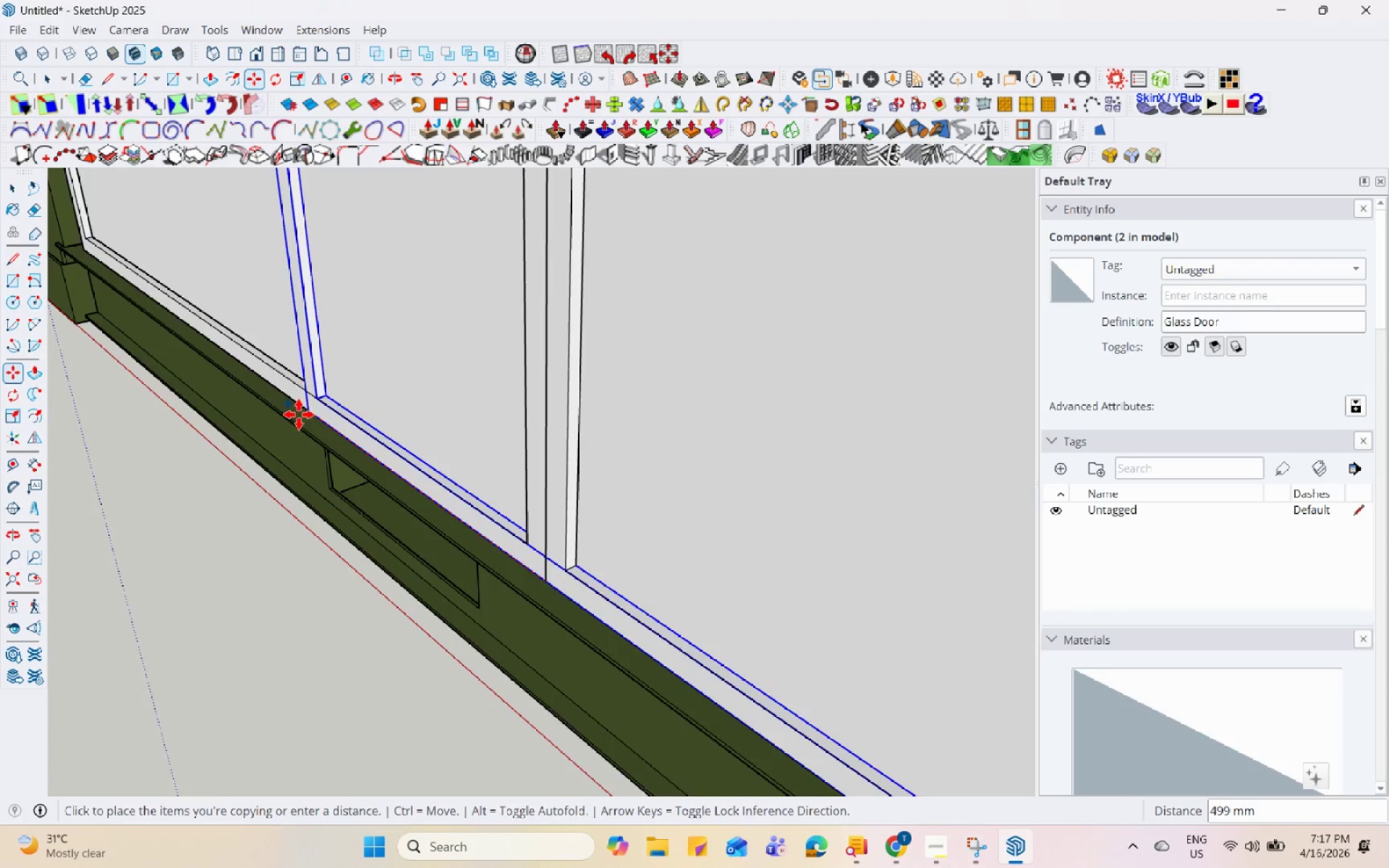 
scroll: coordinate [307, 421], scroll_direction: down, amount: 16.0
 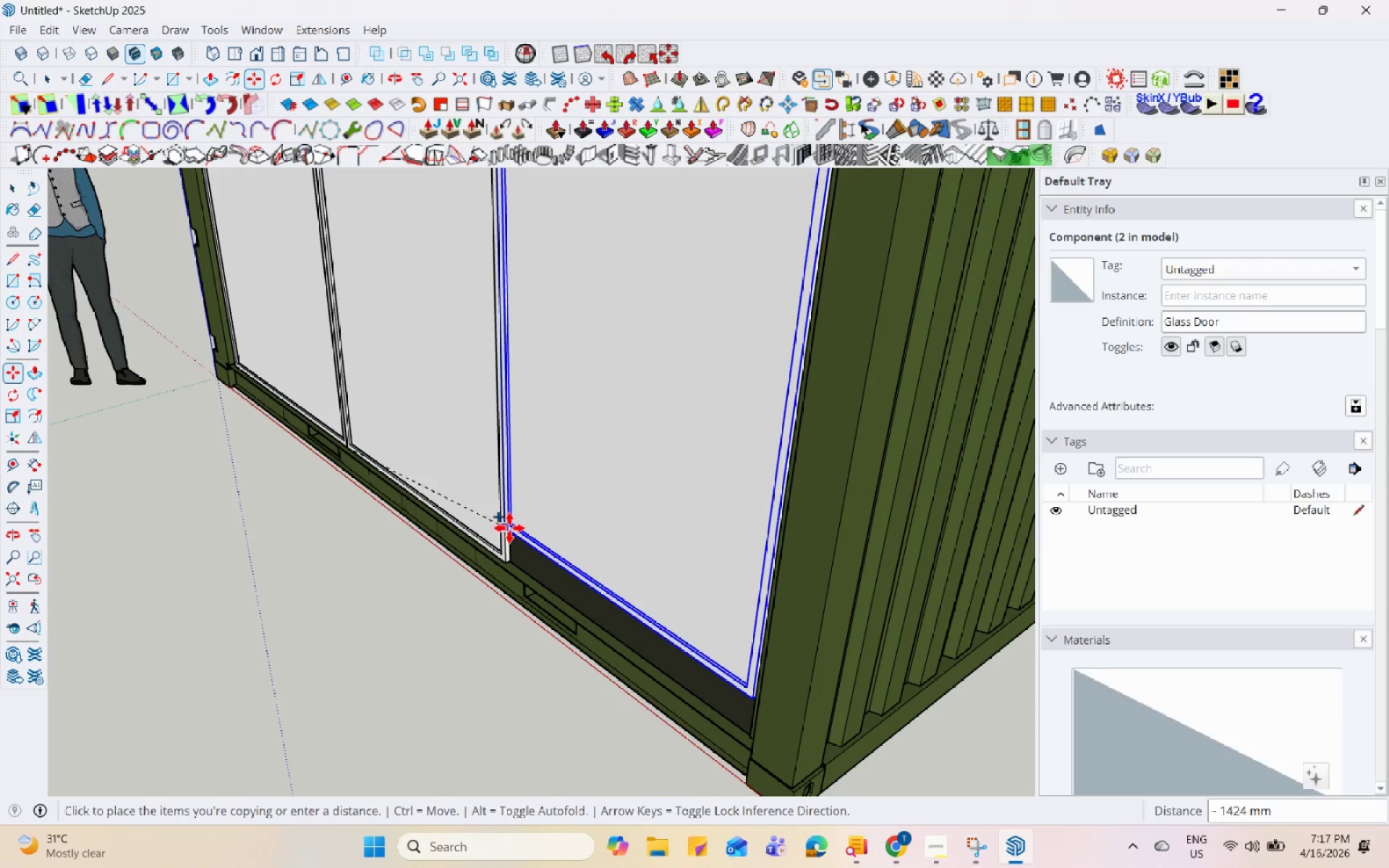 
scroll: coordinate [517, 574], scroll_direction: up, amount: 11.0
 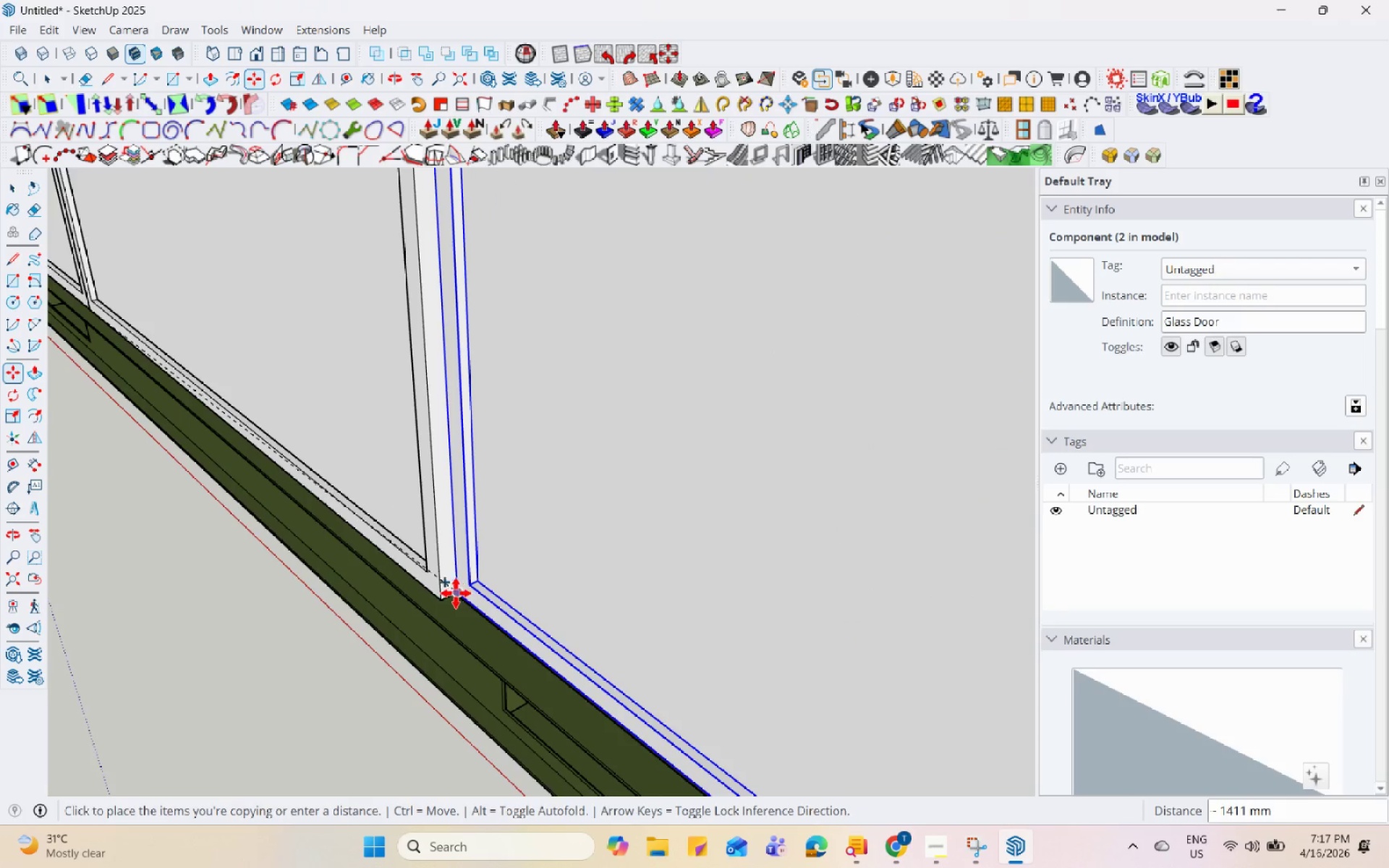 
left_click([452, 593])
 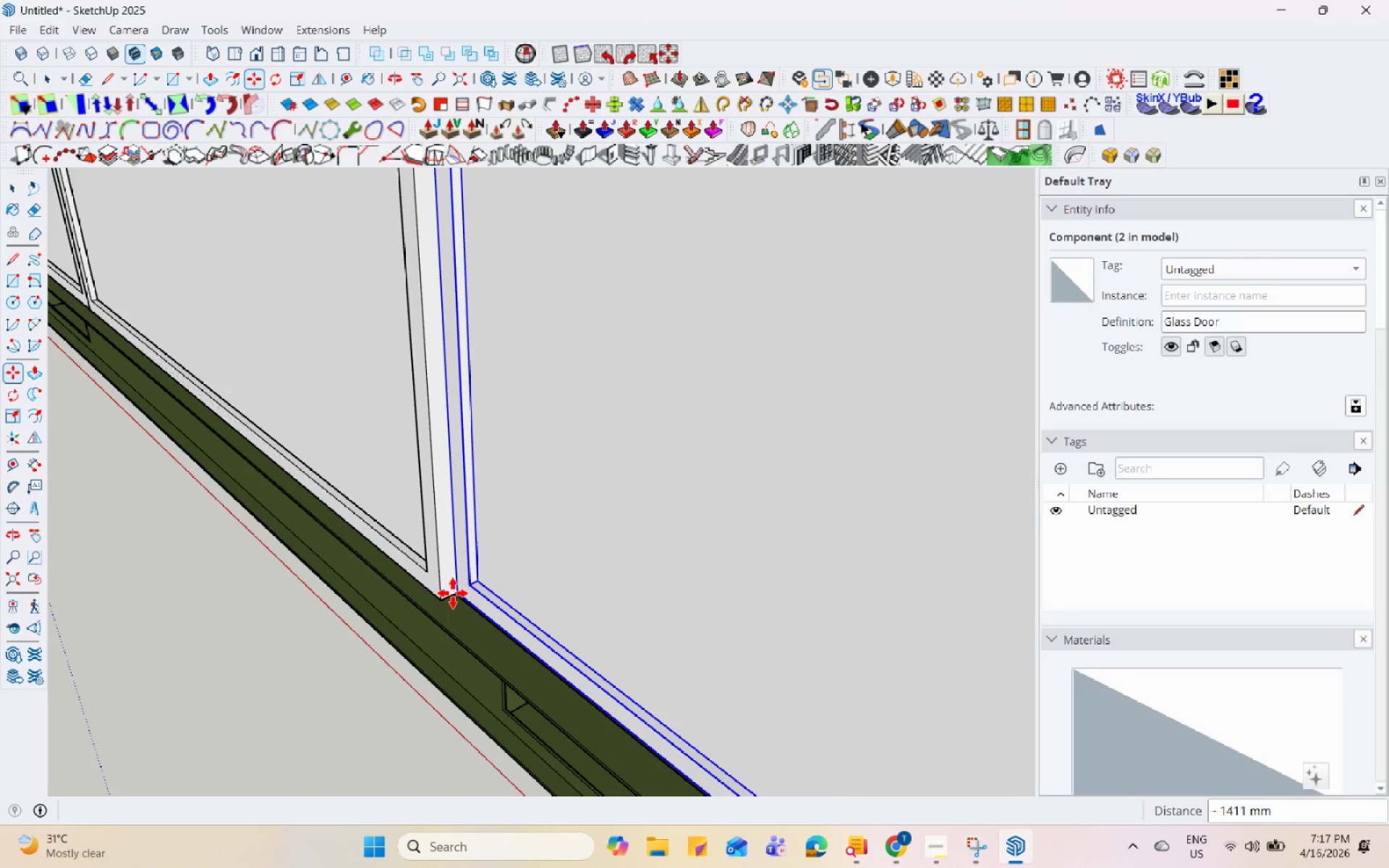 
scroll: coordinate [419, 553], scroll_direction: down, amount: 19.0
 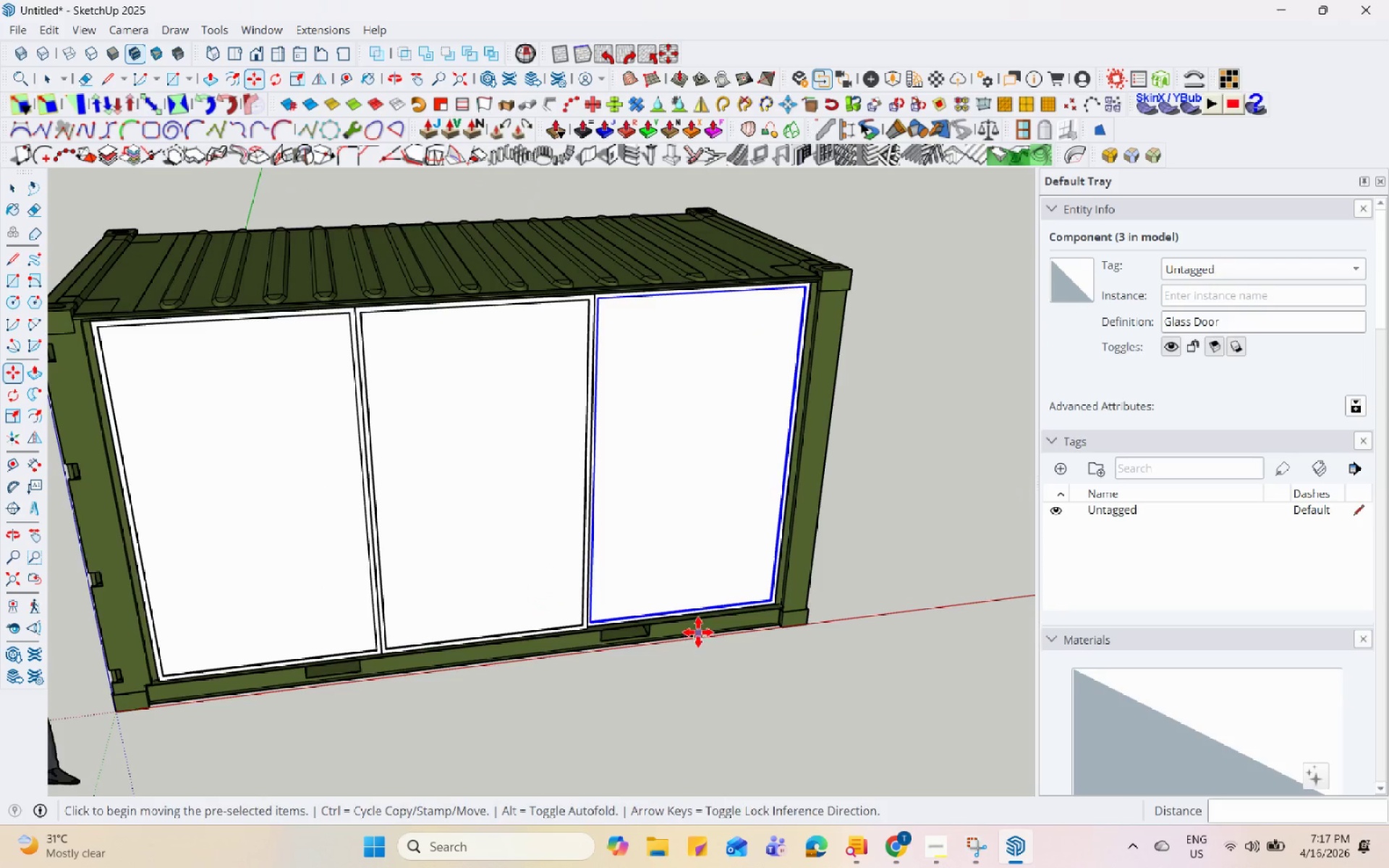 
left_click([718, 615])
 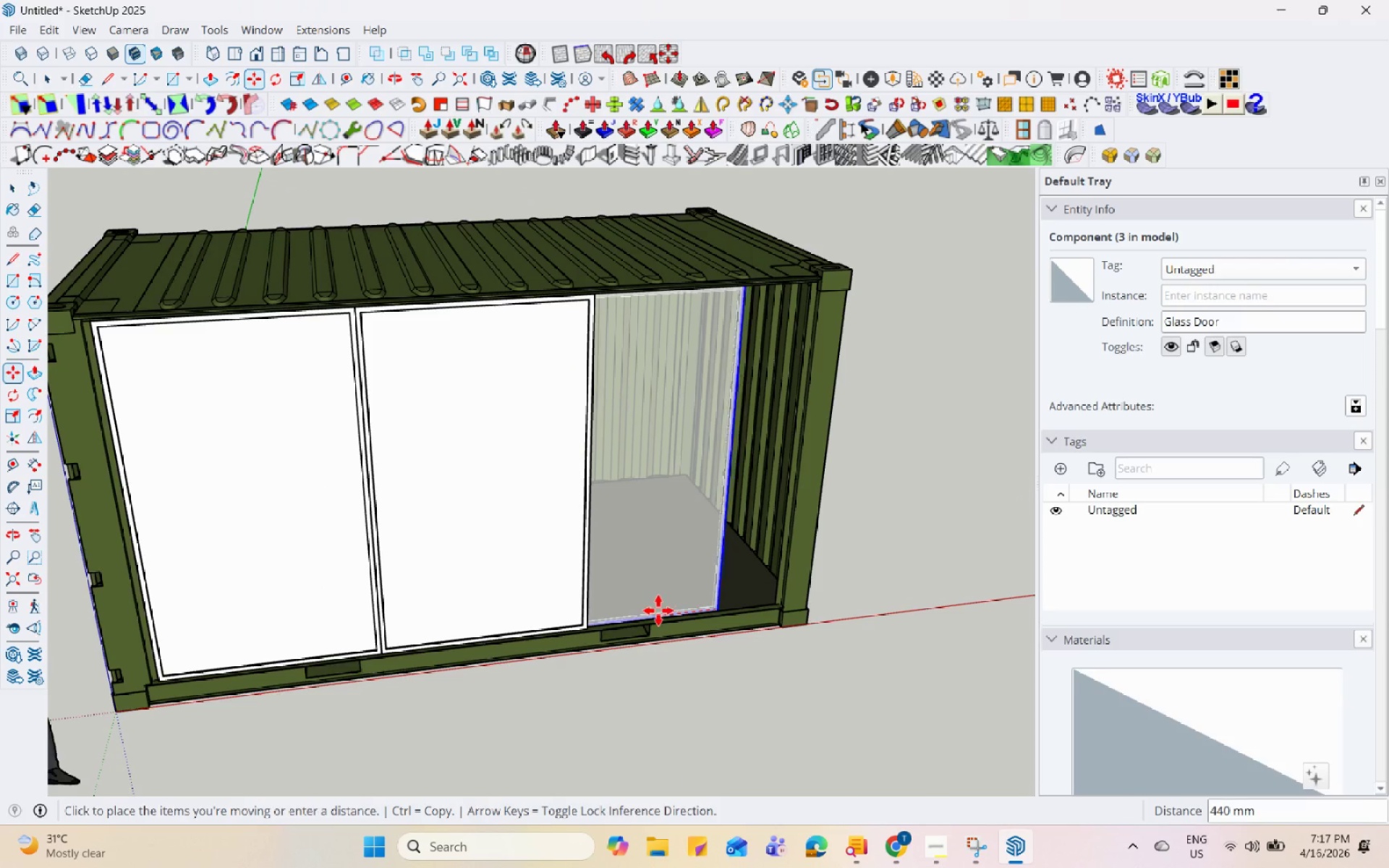 
left_click([655, 612])
 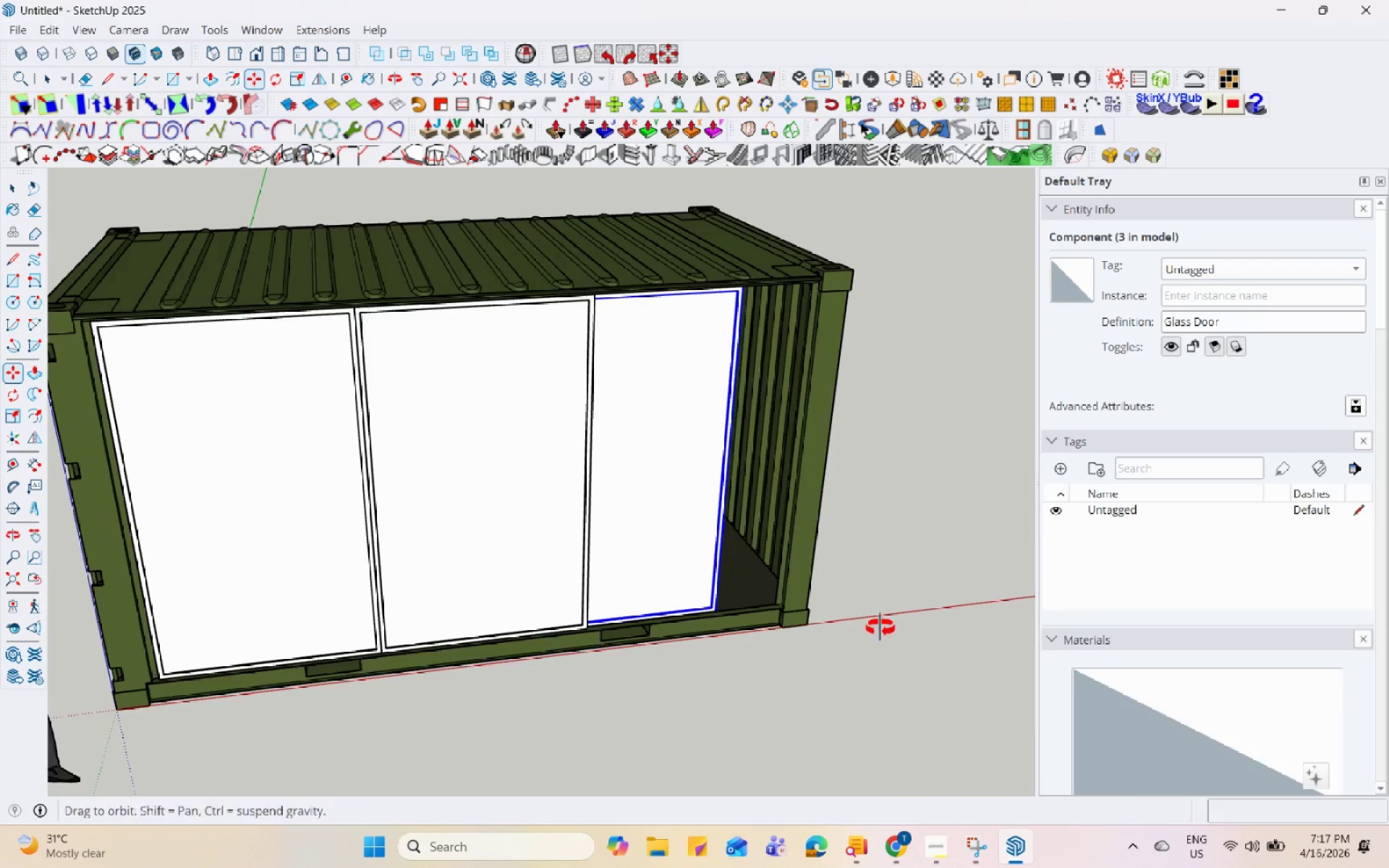 
key(Space)
 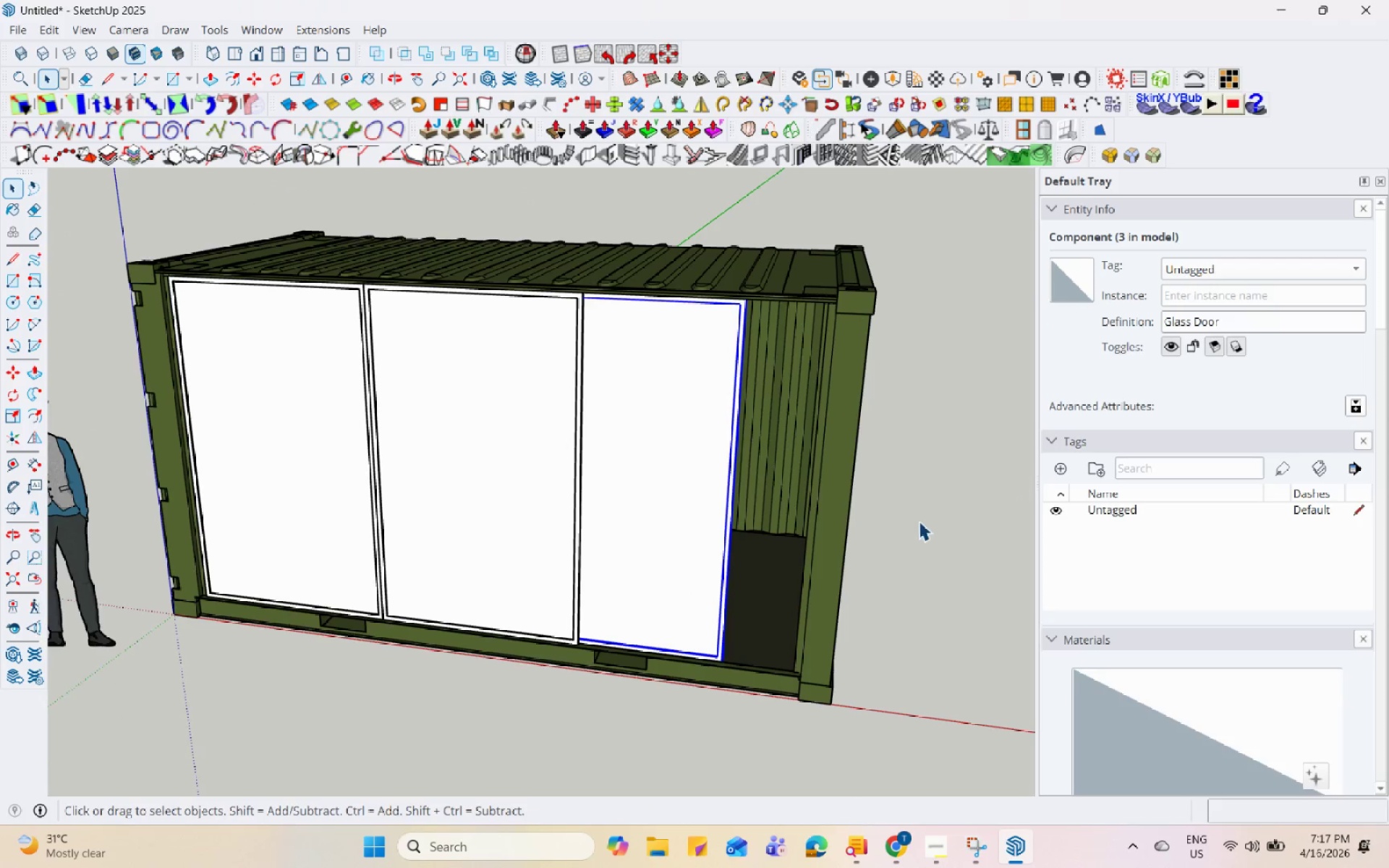 
left_click([934, 514])
 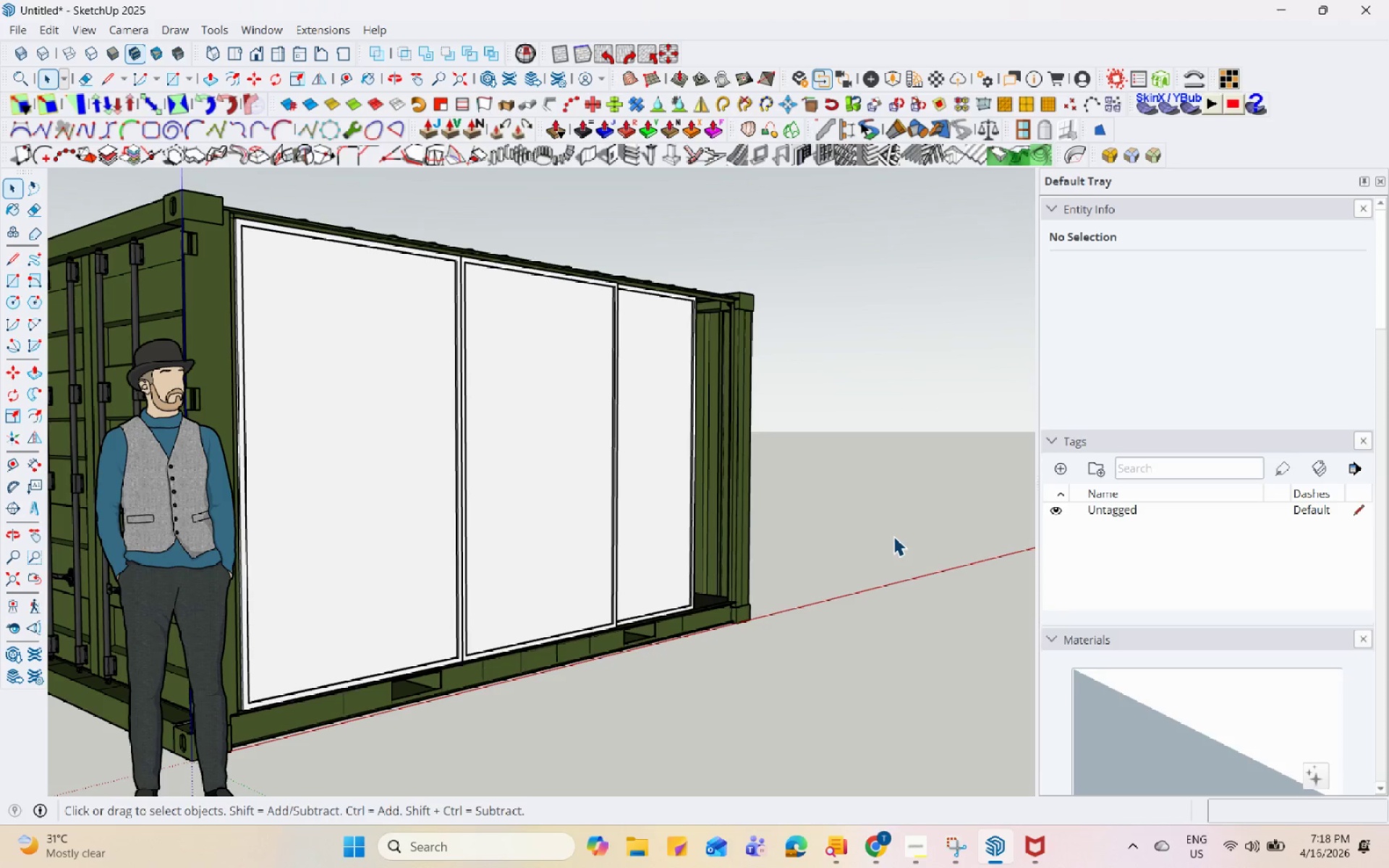 
wait(86.51)
 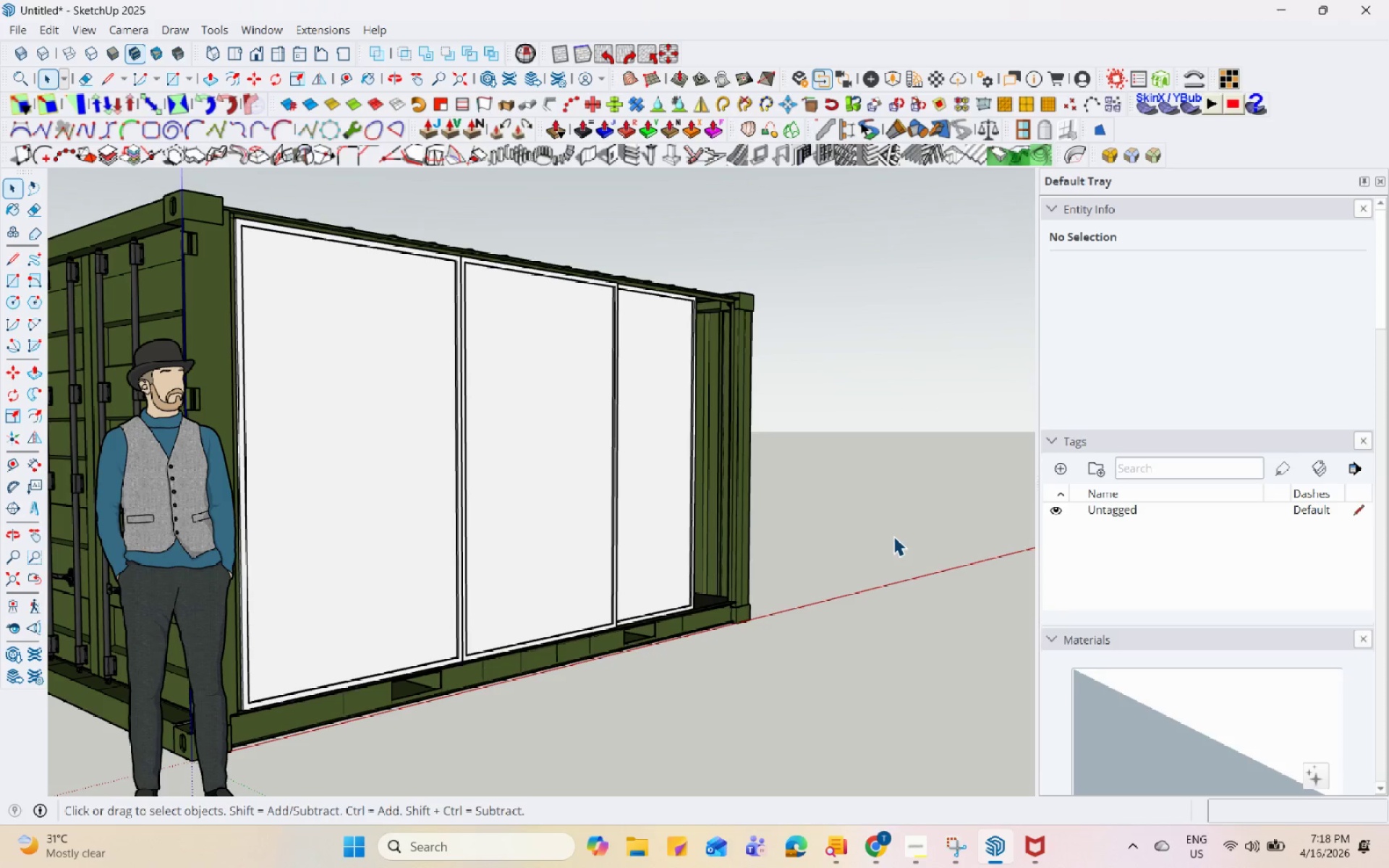 
scroll: coordinate [889, 535], scroll_direction: down, amount: 2.0
 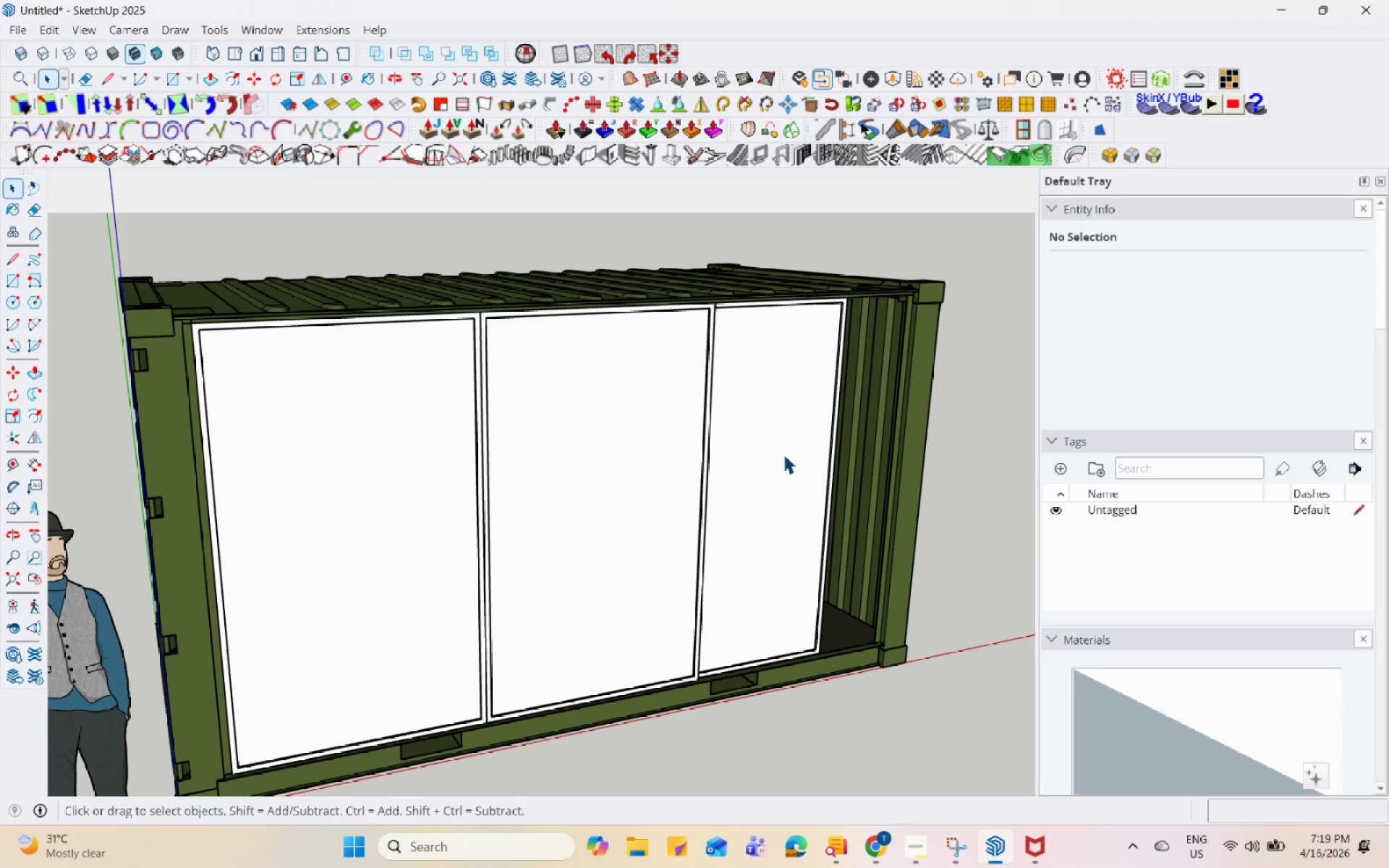 
wait(30.16)
 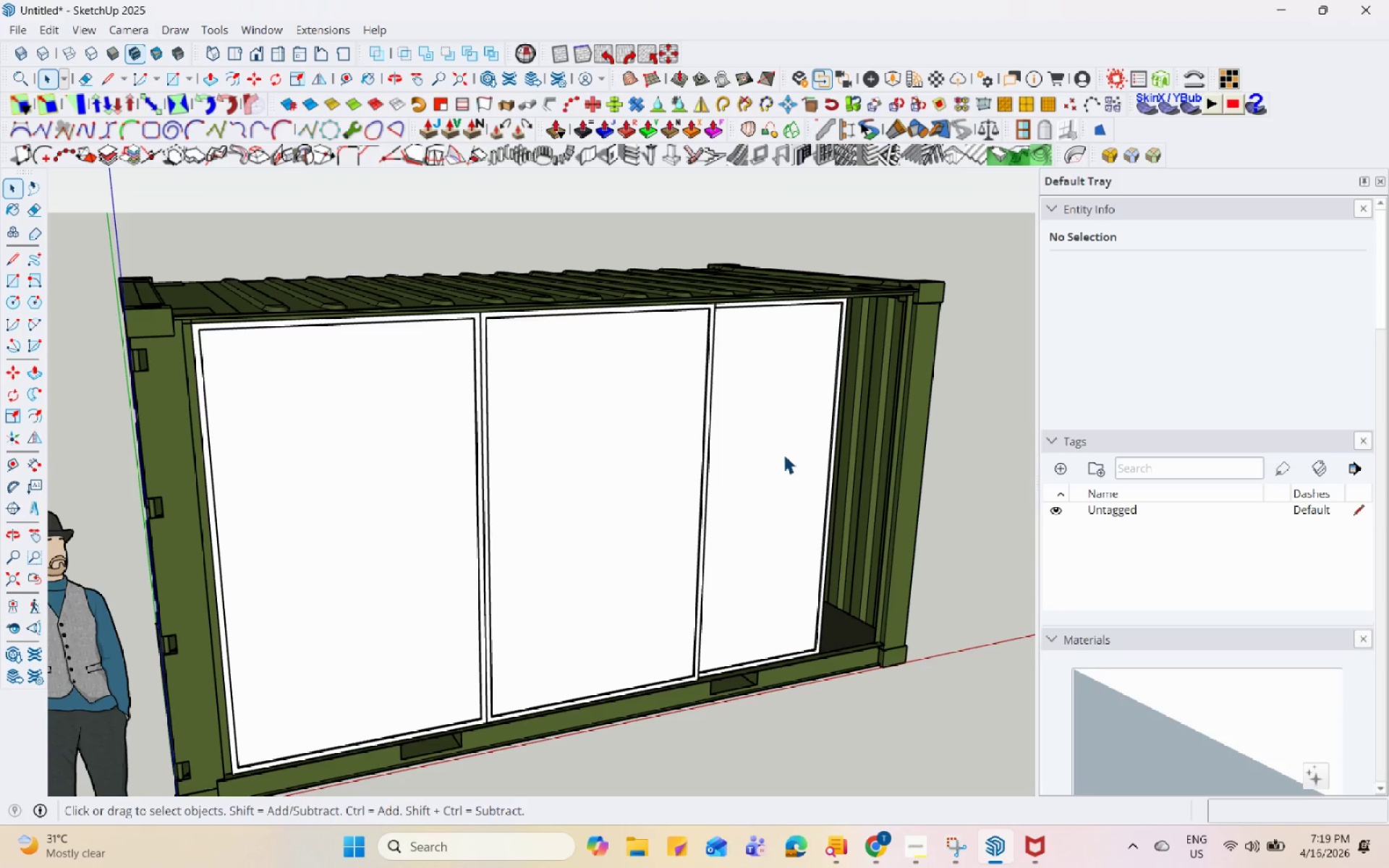 
scroll: coordinate [797, 473], scroll_direction: down, amount: 2.0
 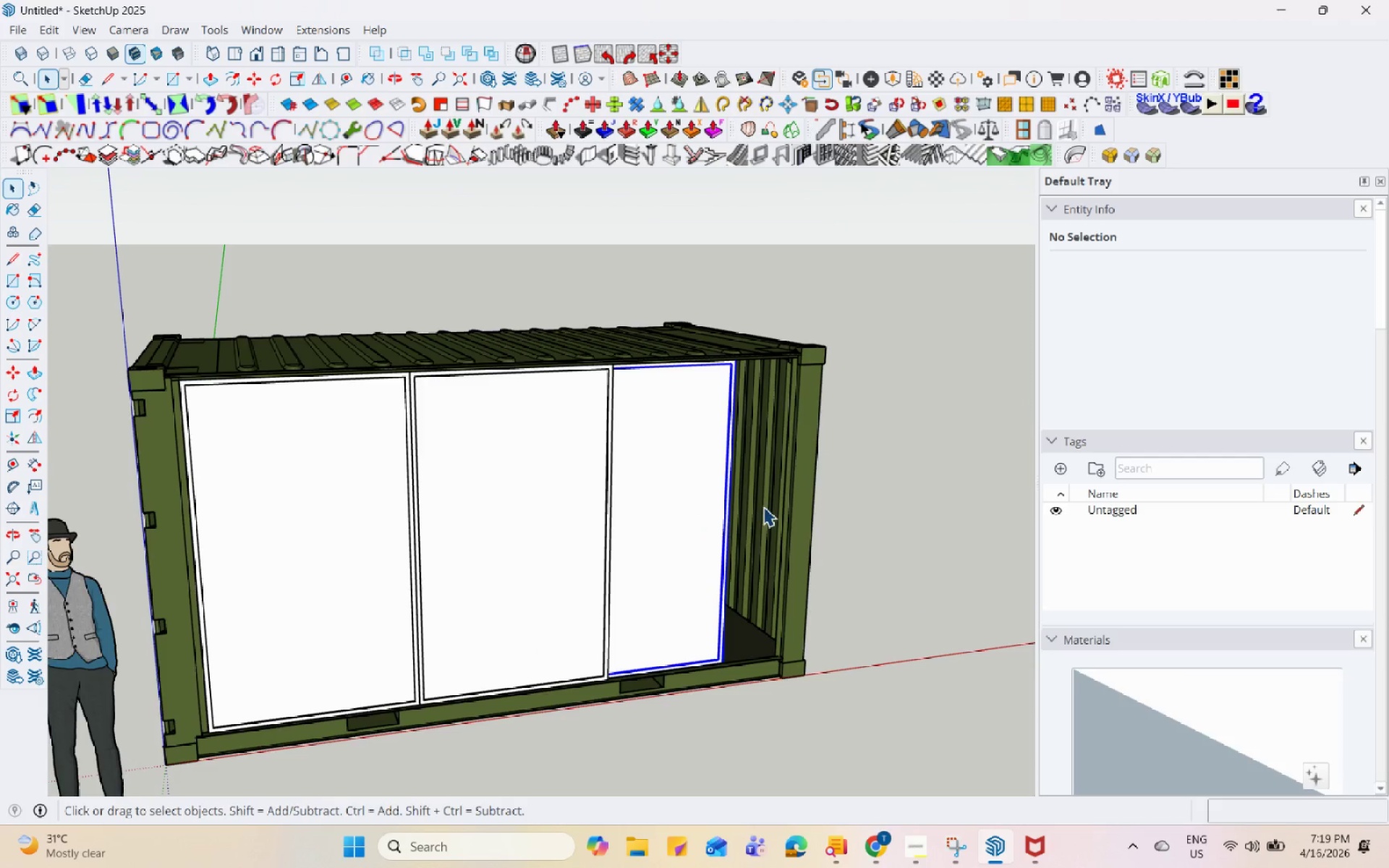 
scroll: coordinate [666, 455], scroll_direction: up, amount: 3.0
 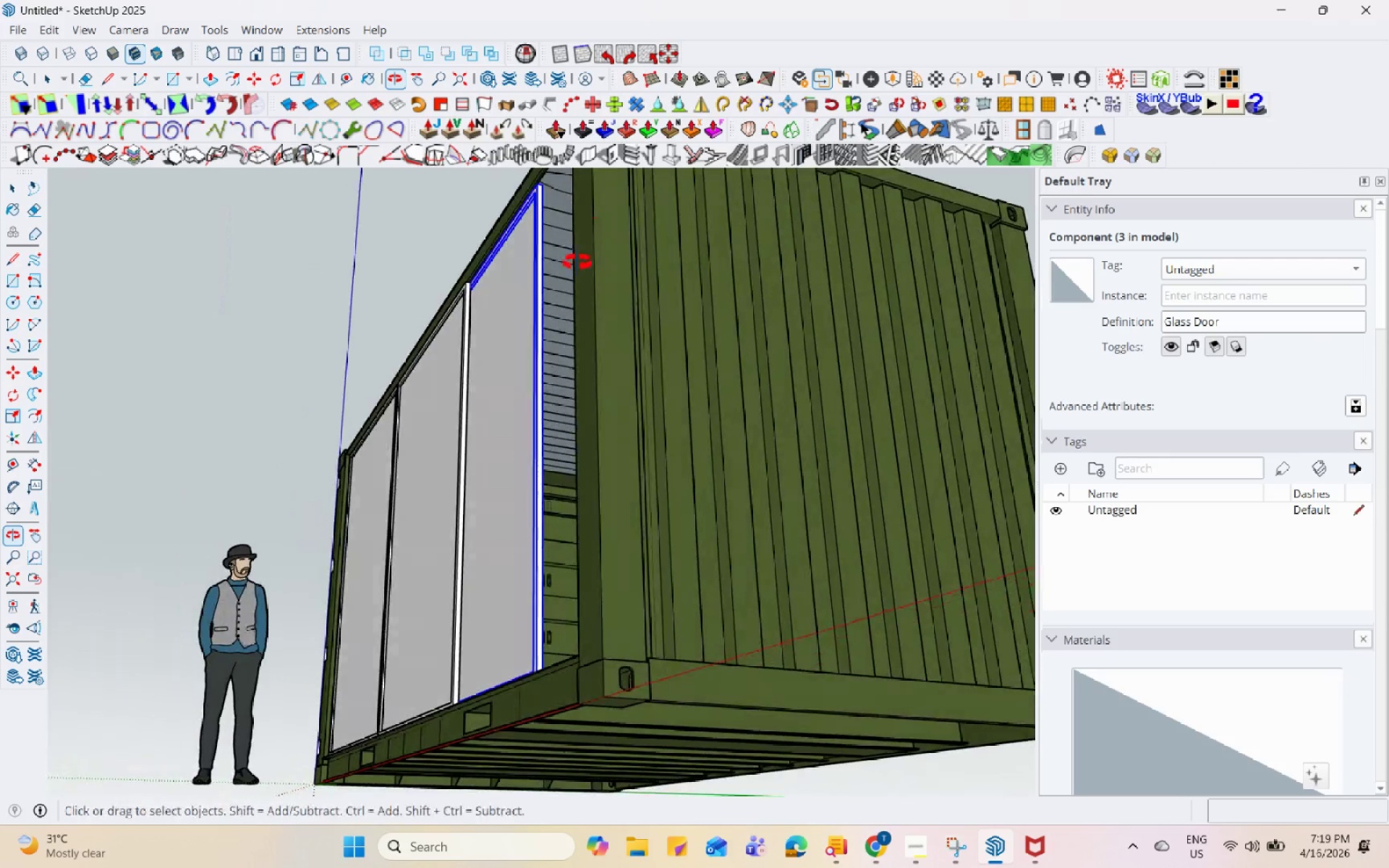 
scroll: coordinate [779, 400], scroll_direction: down, amount: 3.0
 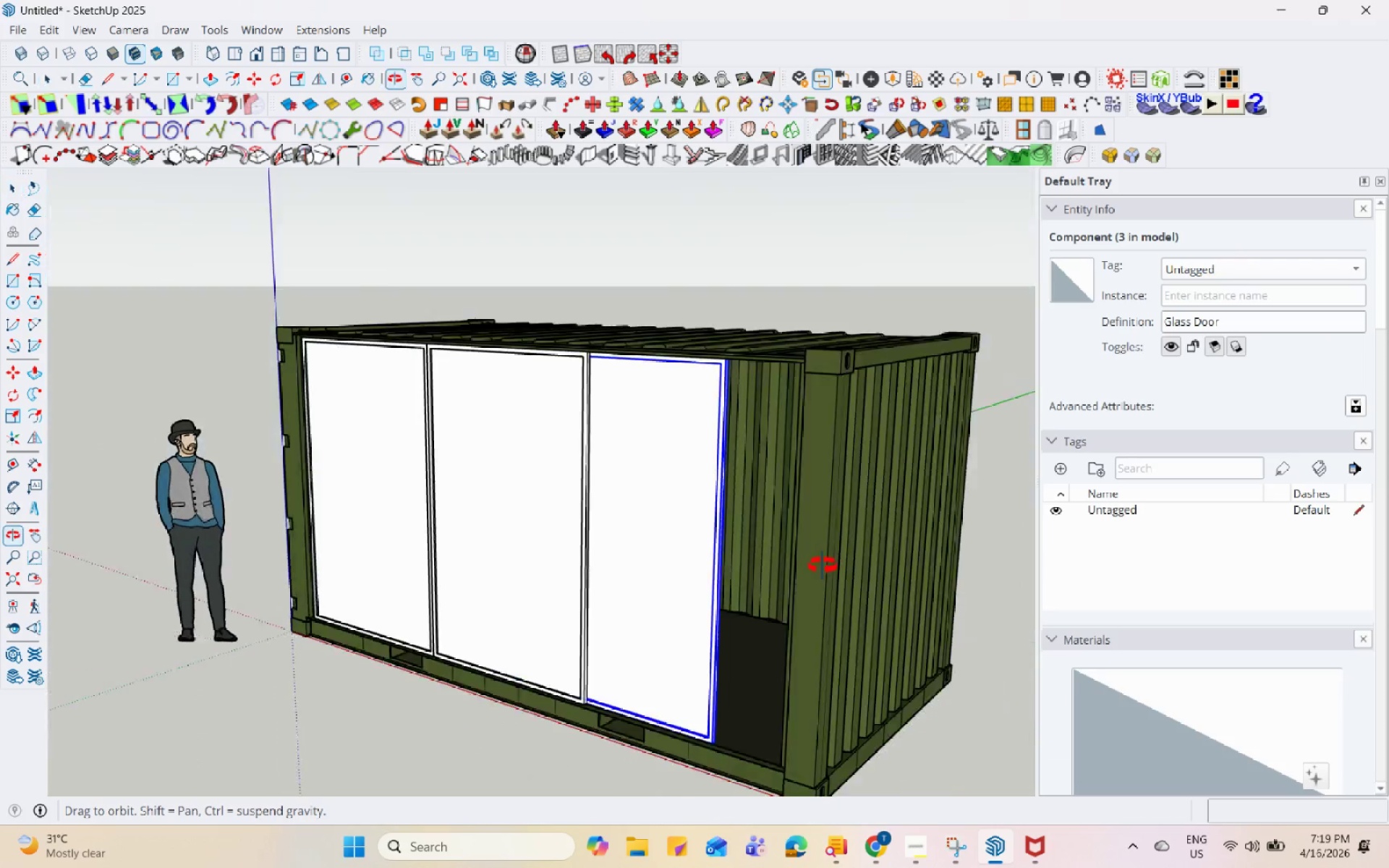 
double_click([885, 730])
 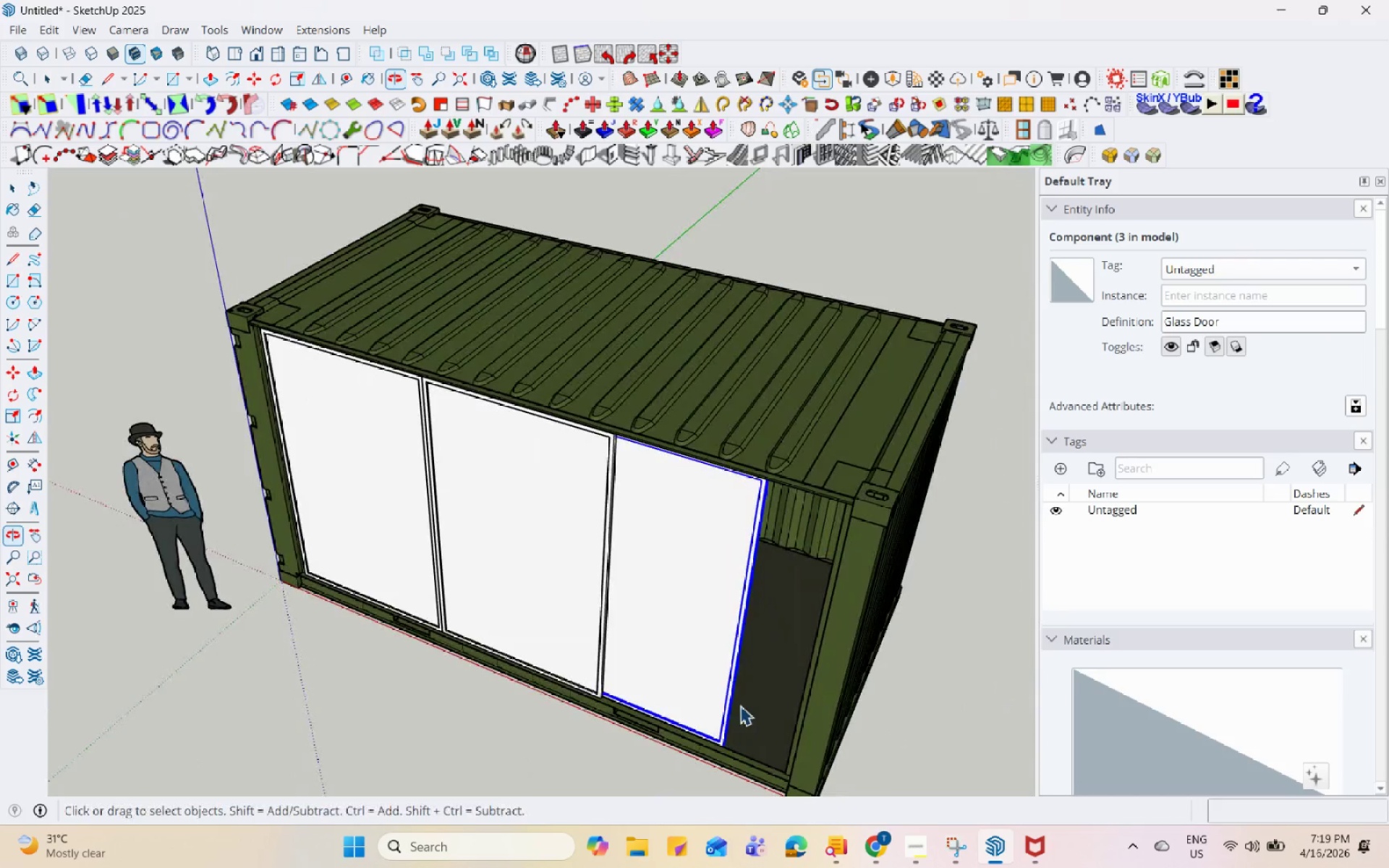 
scroll: coordinate [676, 705], scroll_direction: up, amount: 3.0
 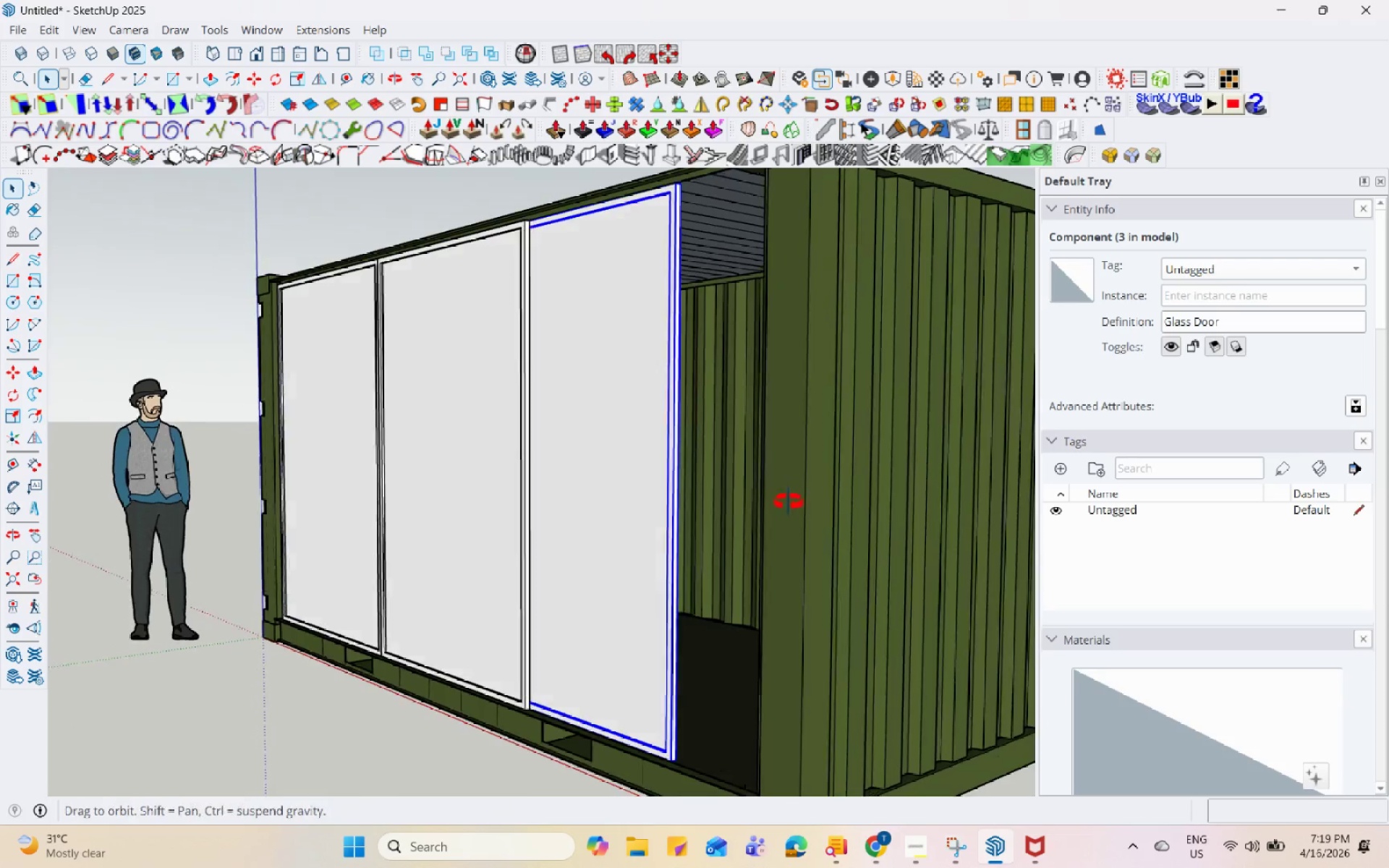 
left_click([872, 849])
 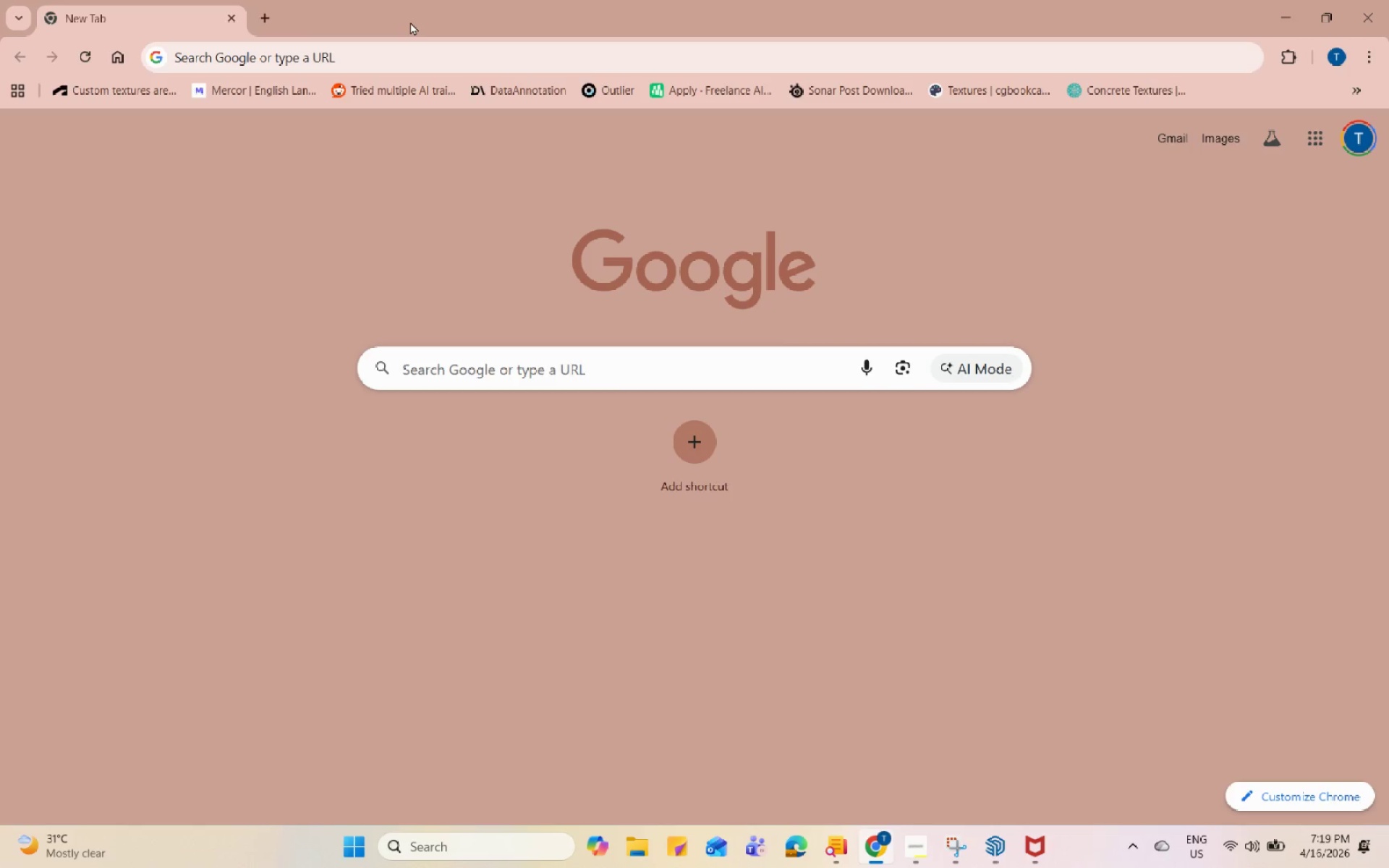 
left_click([415, 51])
 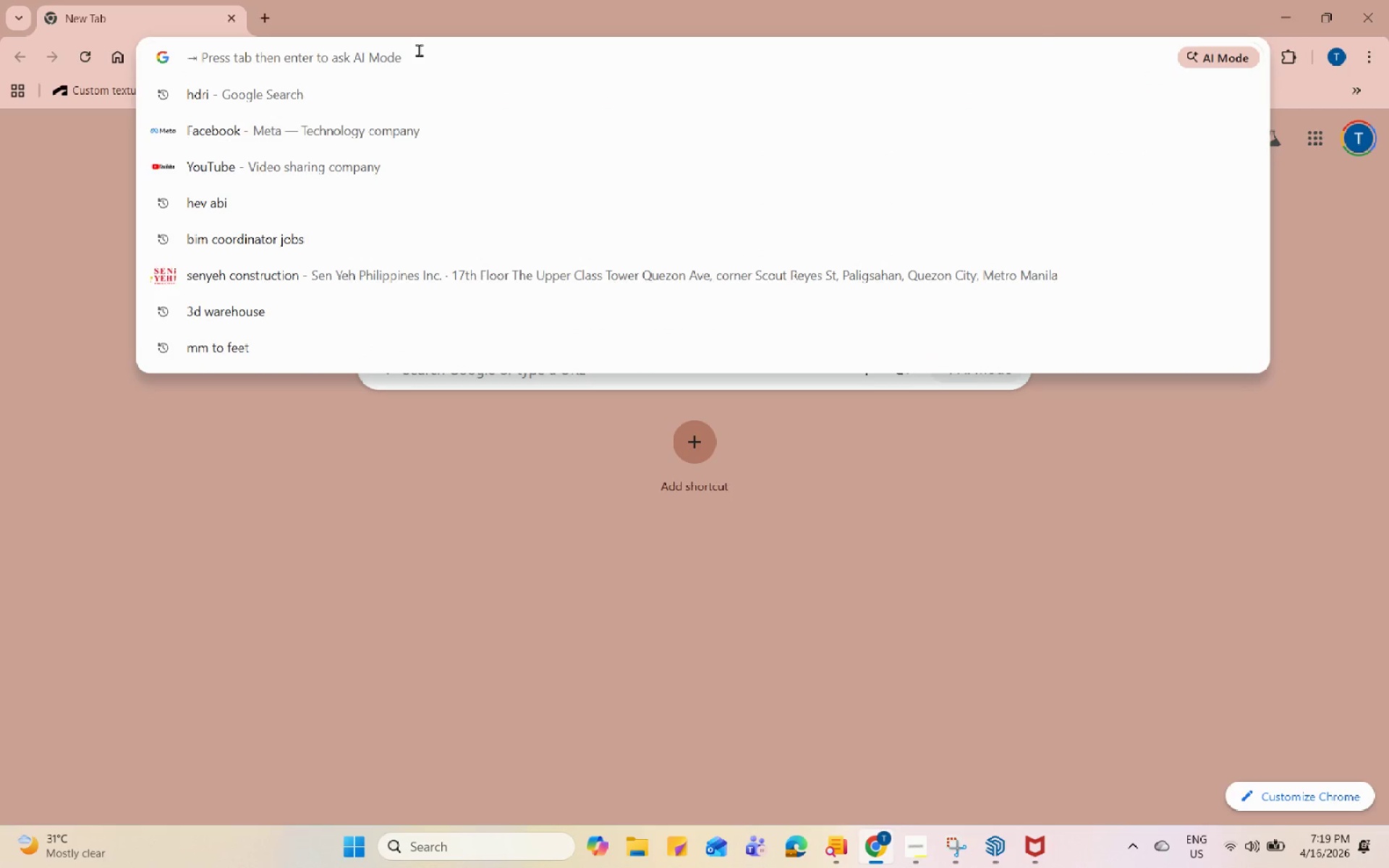 
type(3e )
key(Backspace)
key(Backspace)
type(d )
 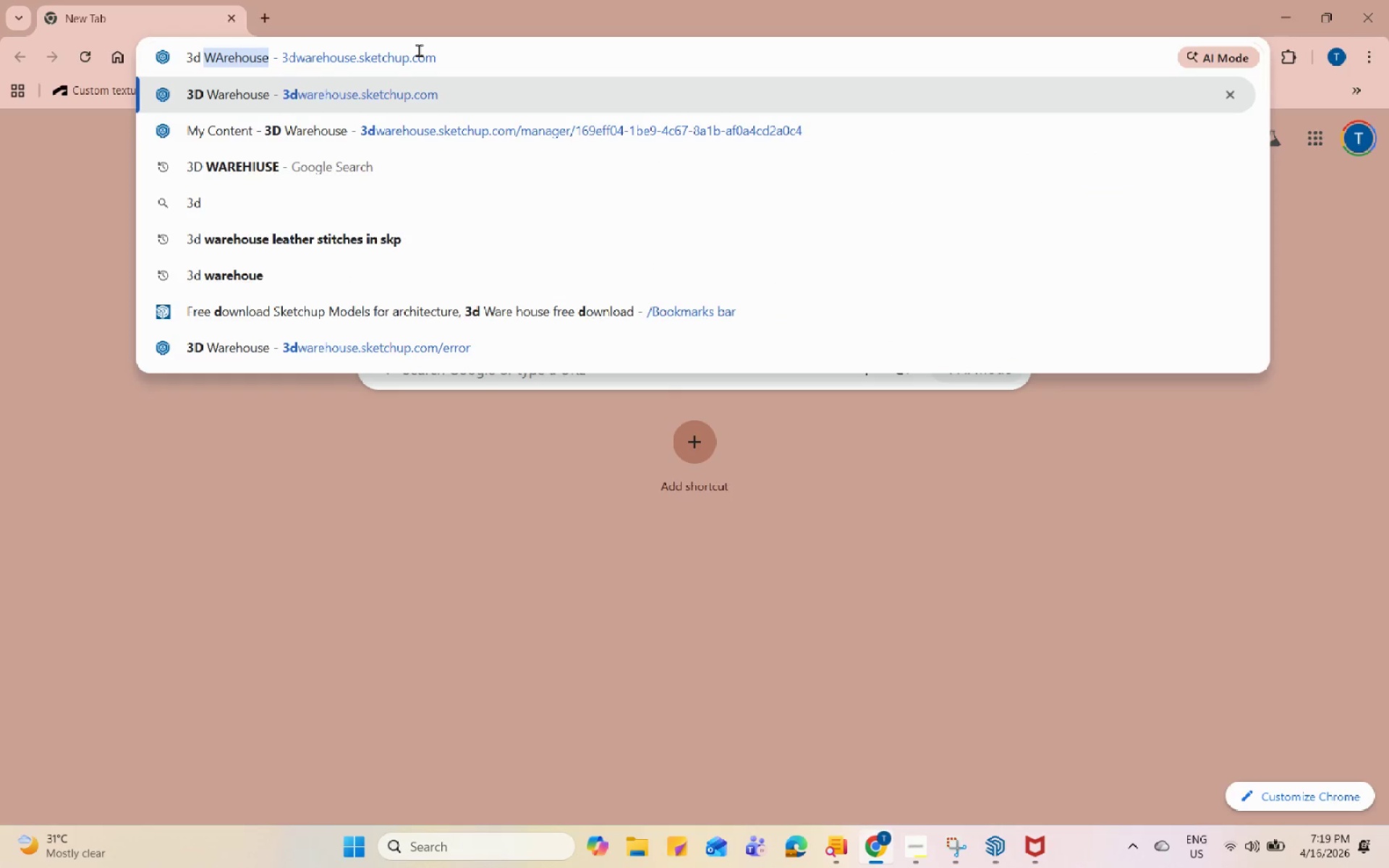 
key(Enter)
 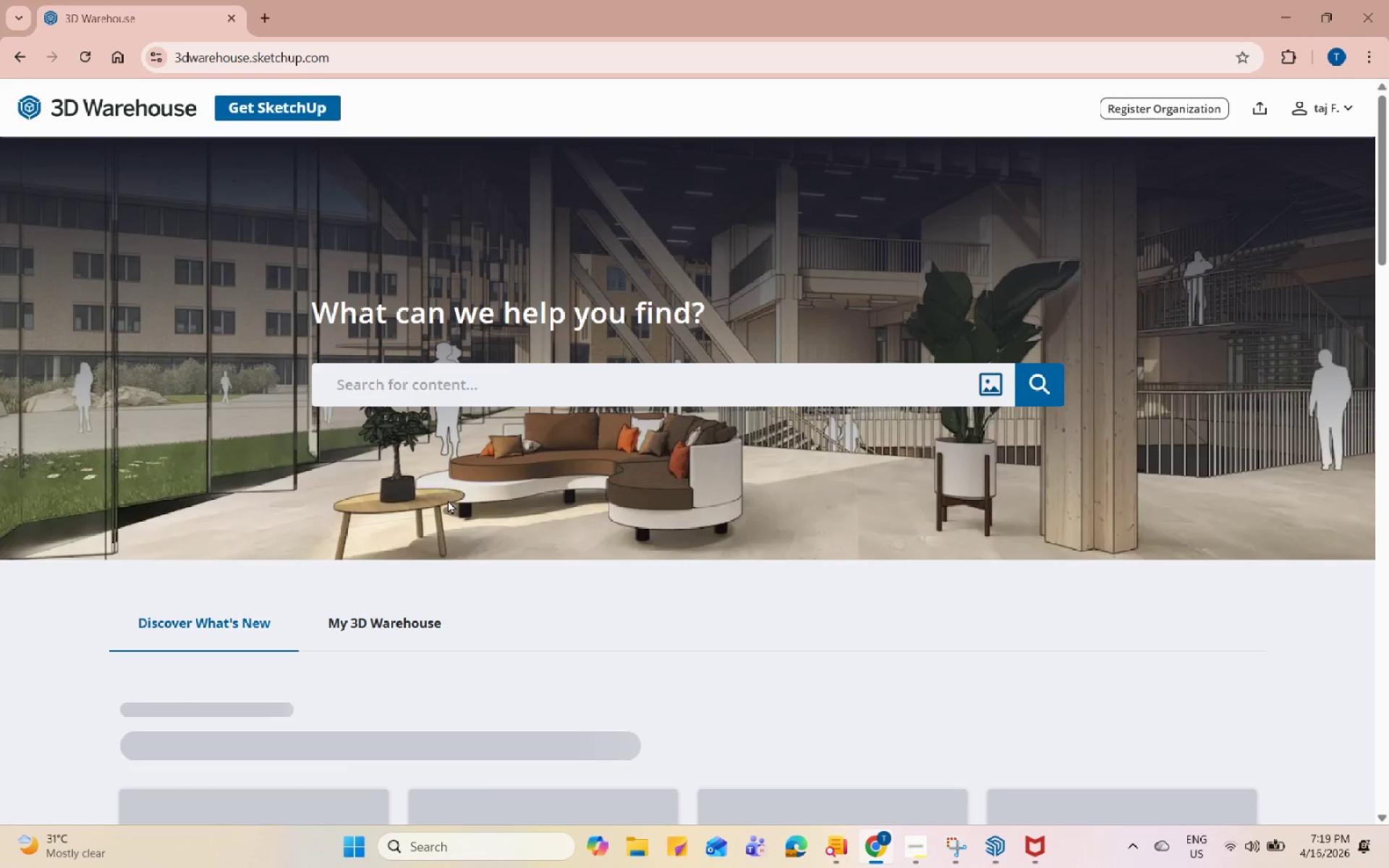 
left_click([522, 386])
 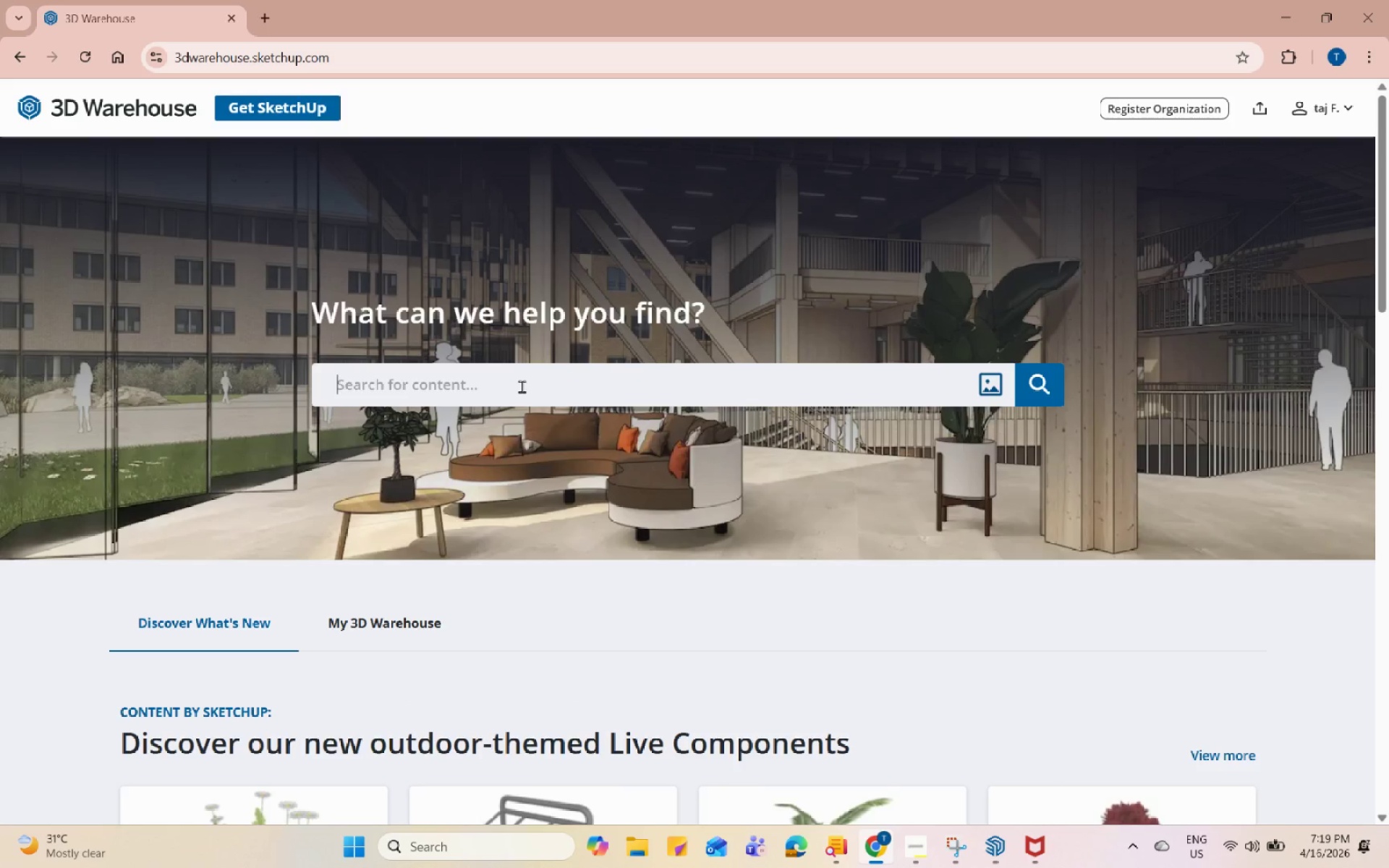 
type(door handle)
 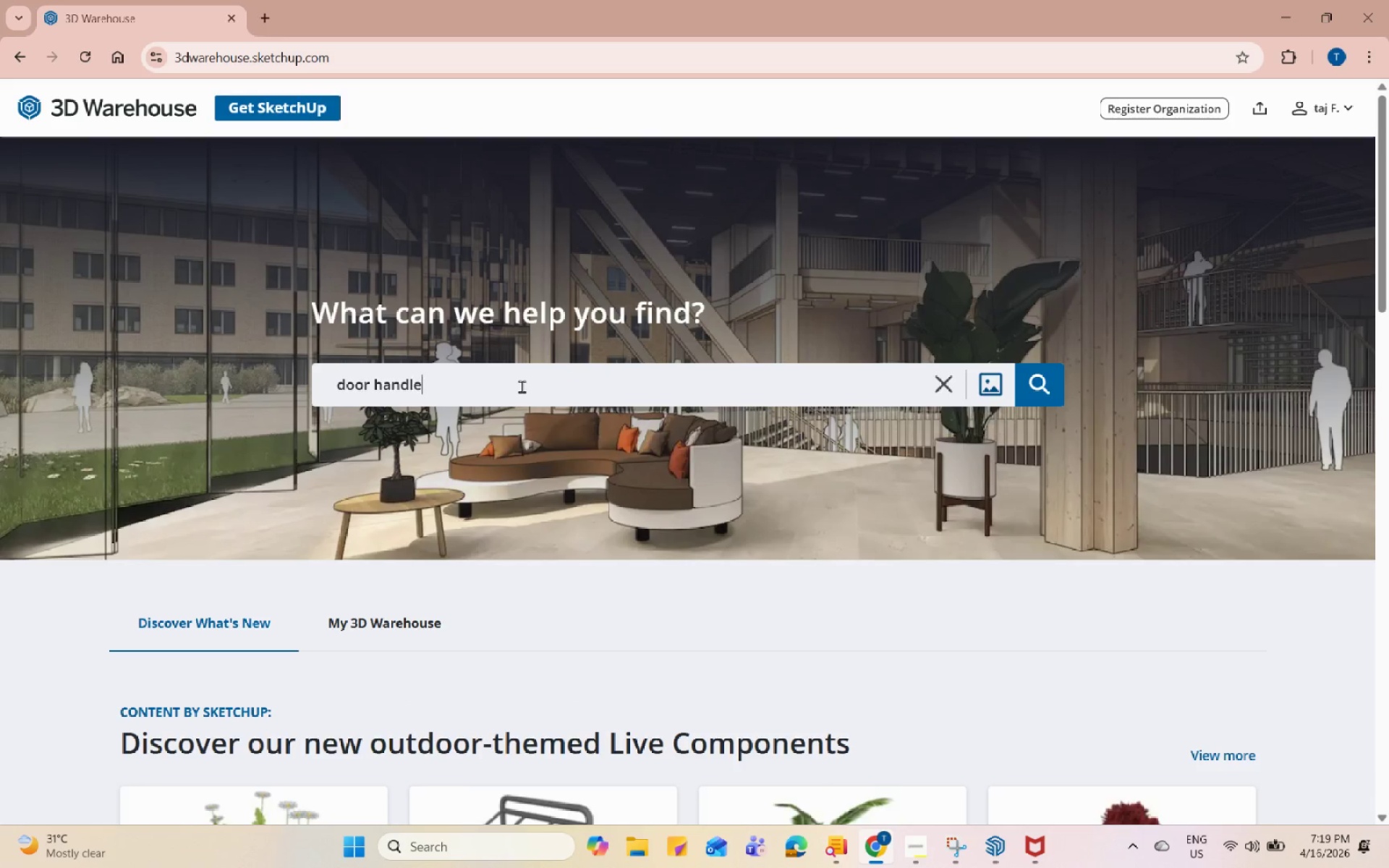 
key(Enter)
 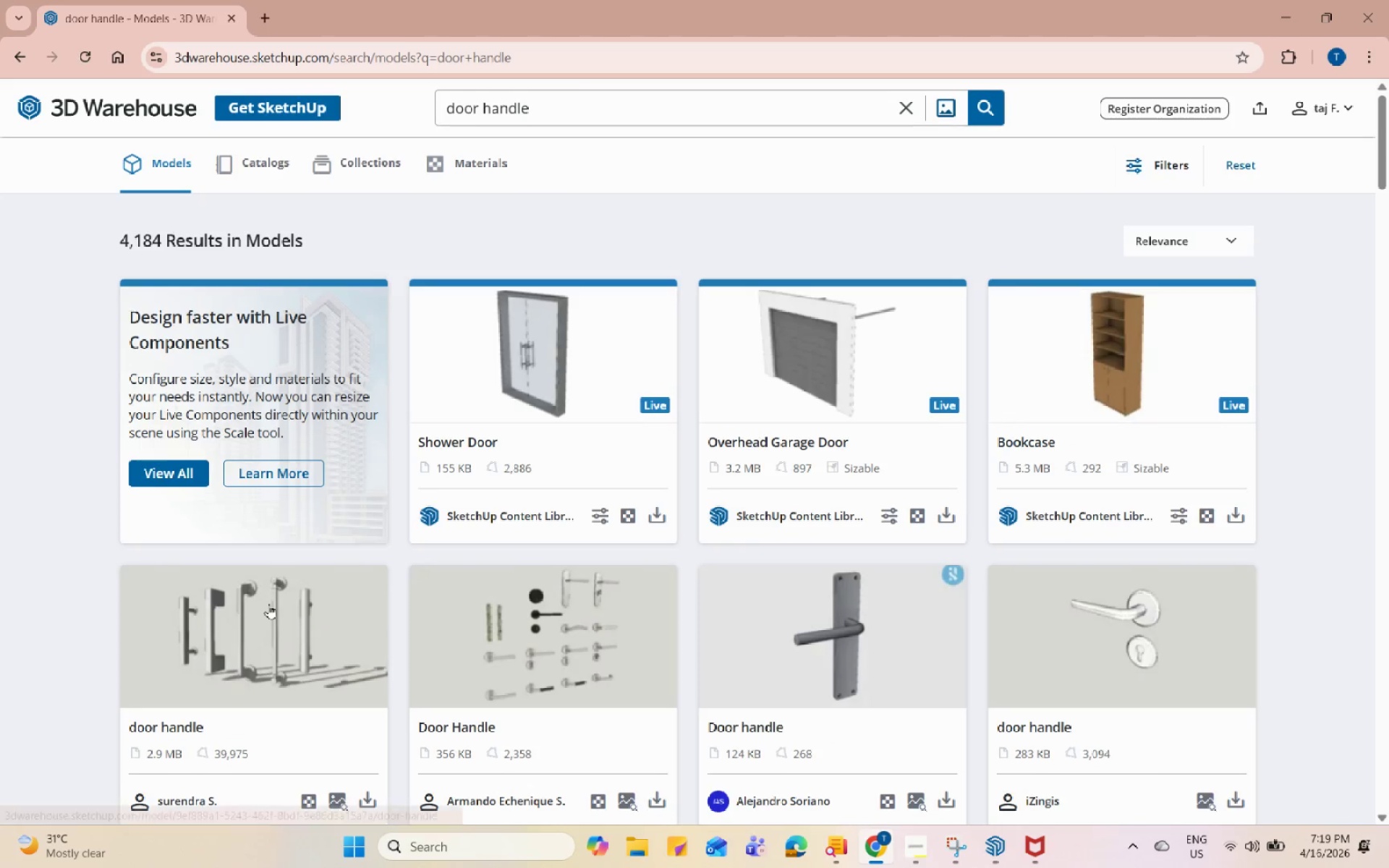 
wait(7.53)
 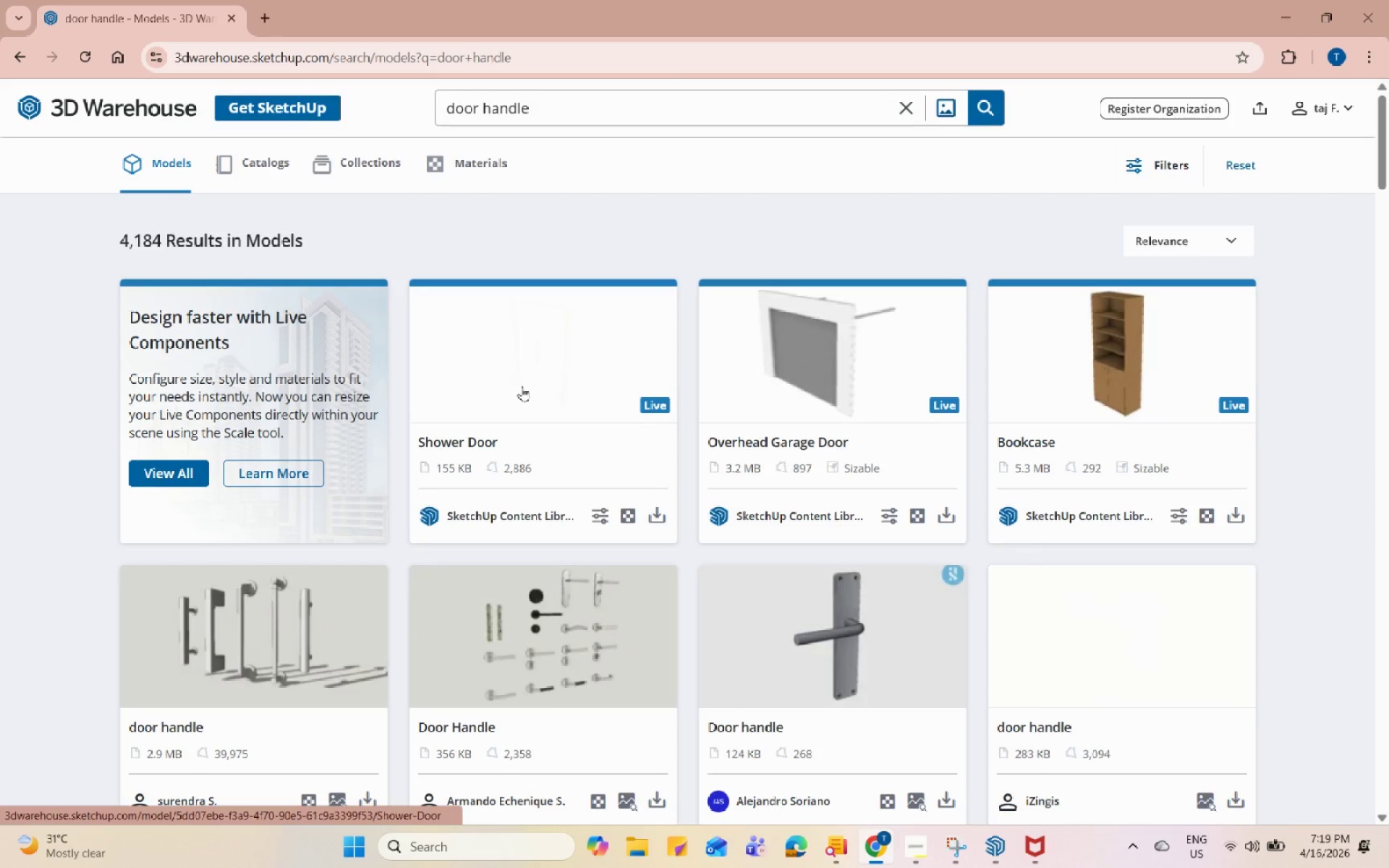 
scroll: coordinate [270, 600], scroll_direction: down, amount: 12.0
 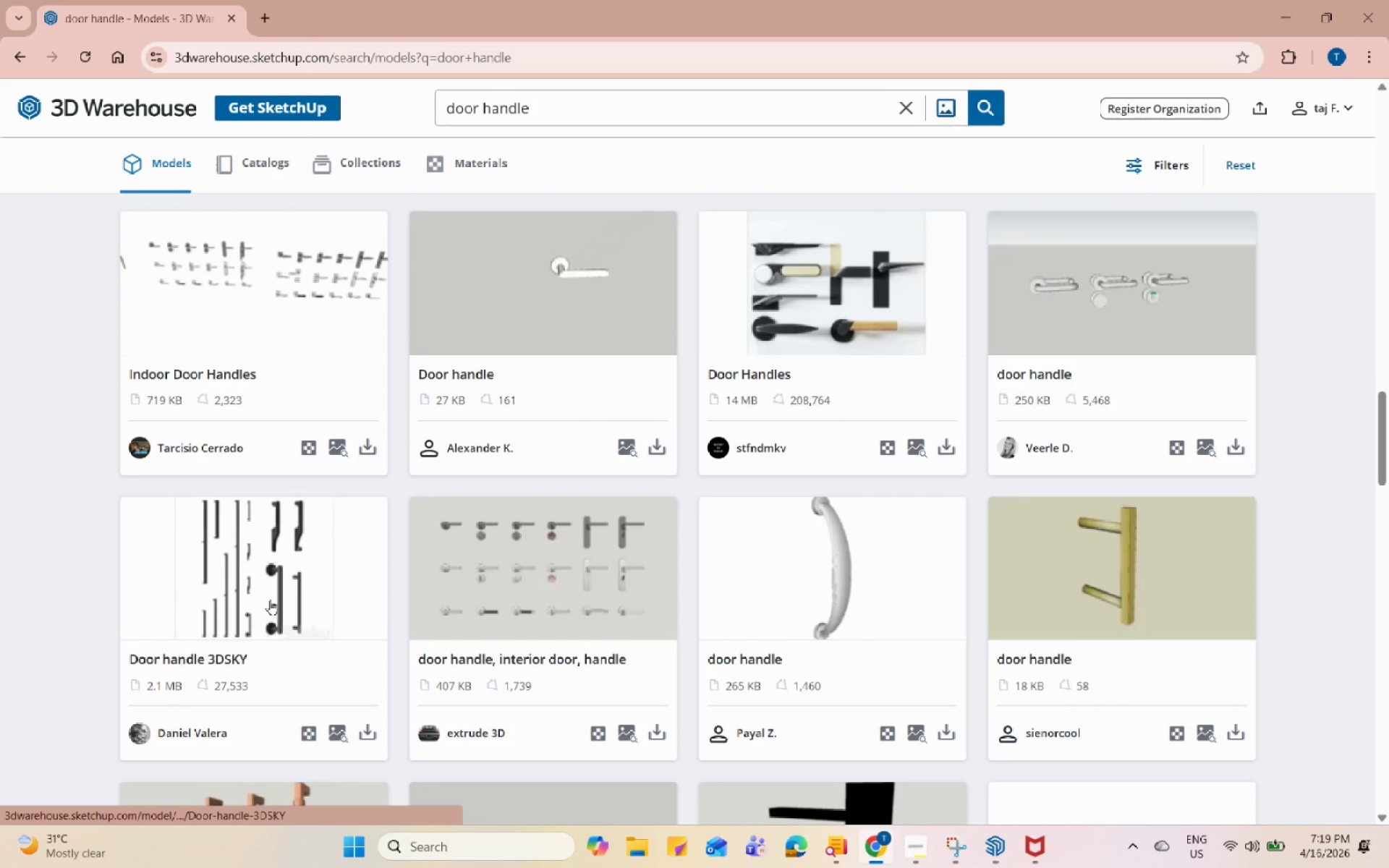 
scroll: coordinate [276, 593], scroll_direction: down, amount: 6.0
 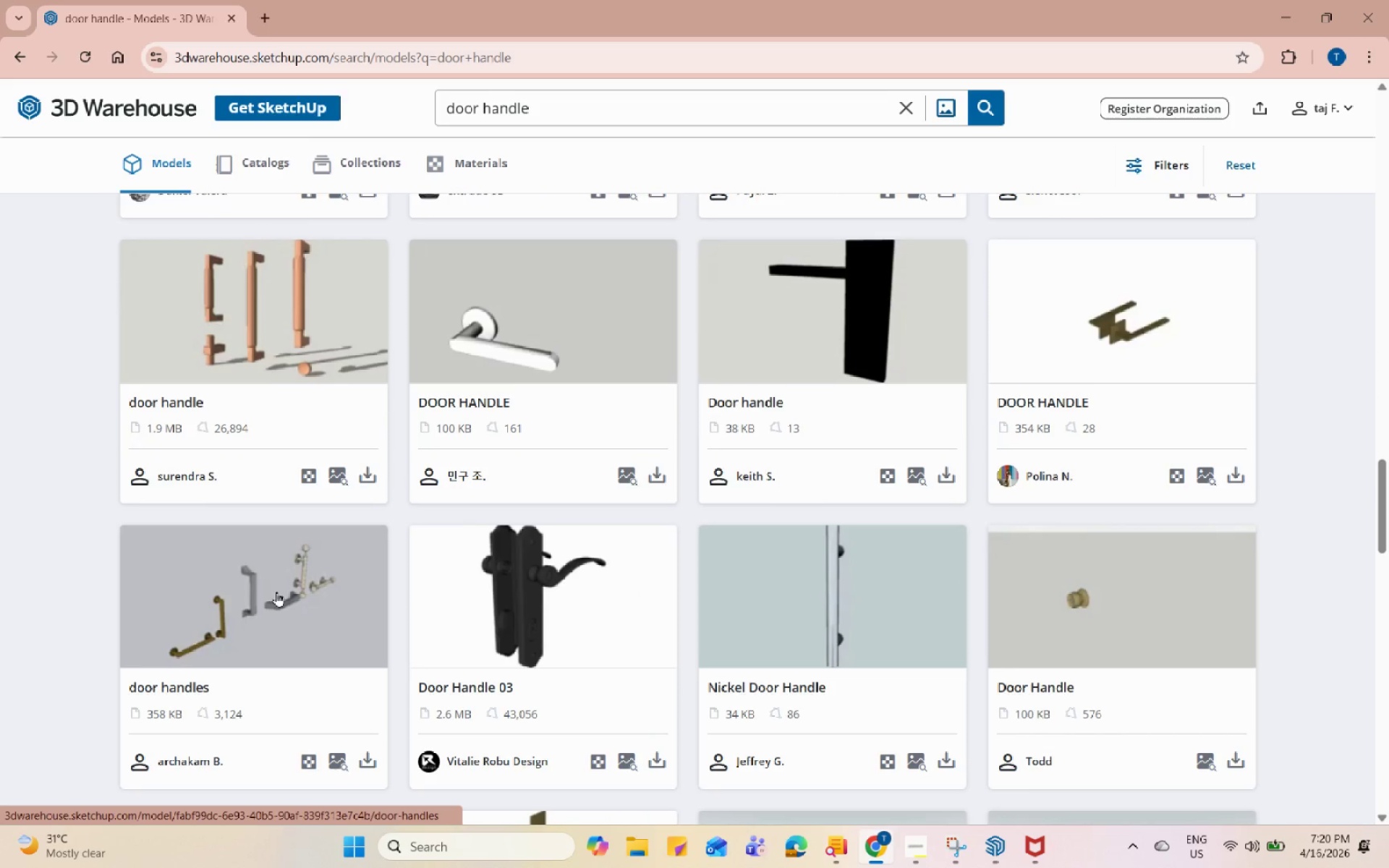 
scroll: coordinate [289, 584], scroll_direction: up, amount: 34.0
 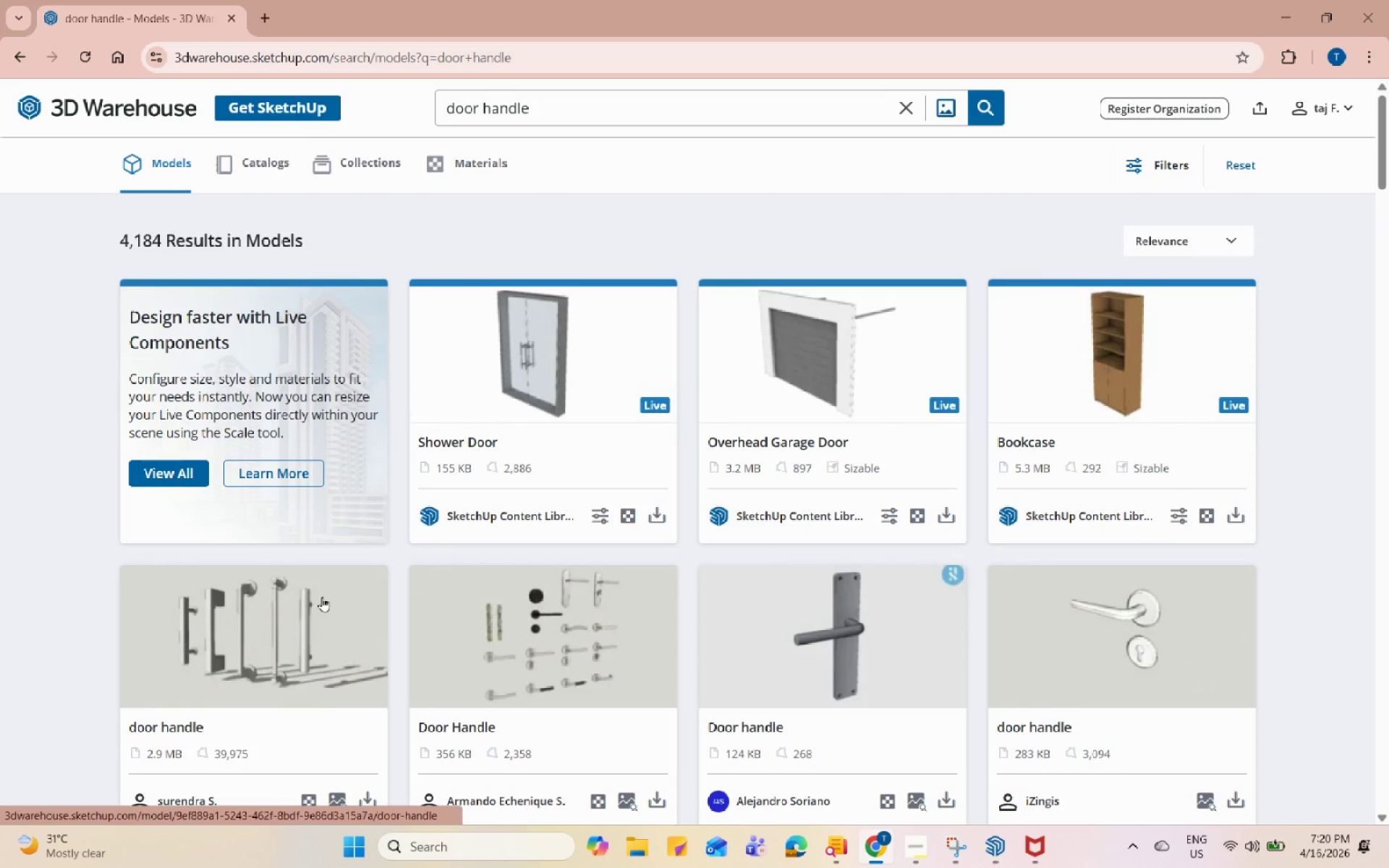 
left_click([323, 597])
 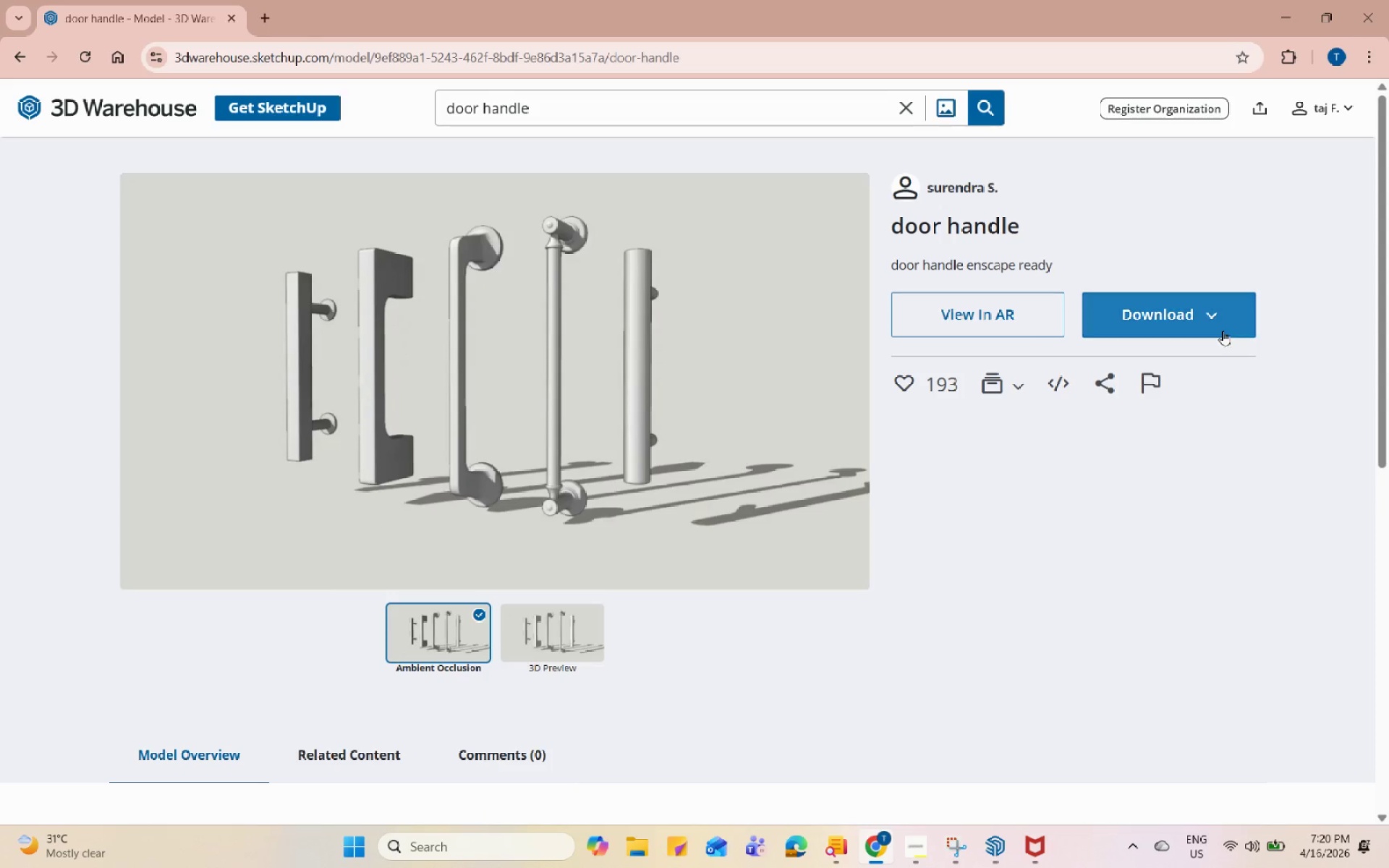 
double_click([1207, 358])
 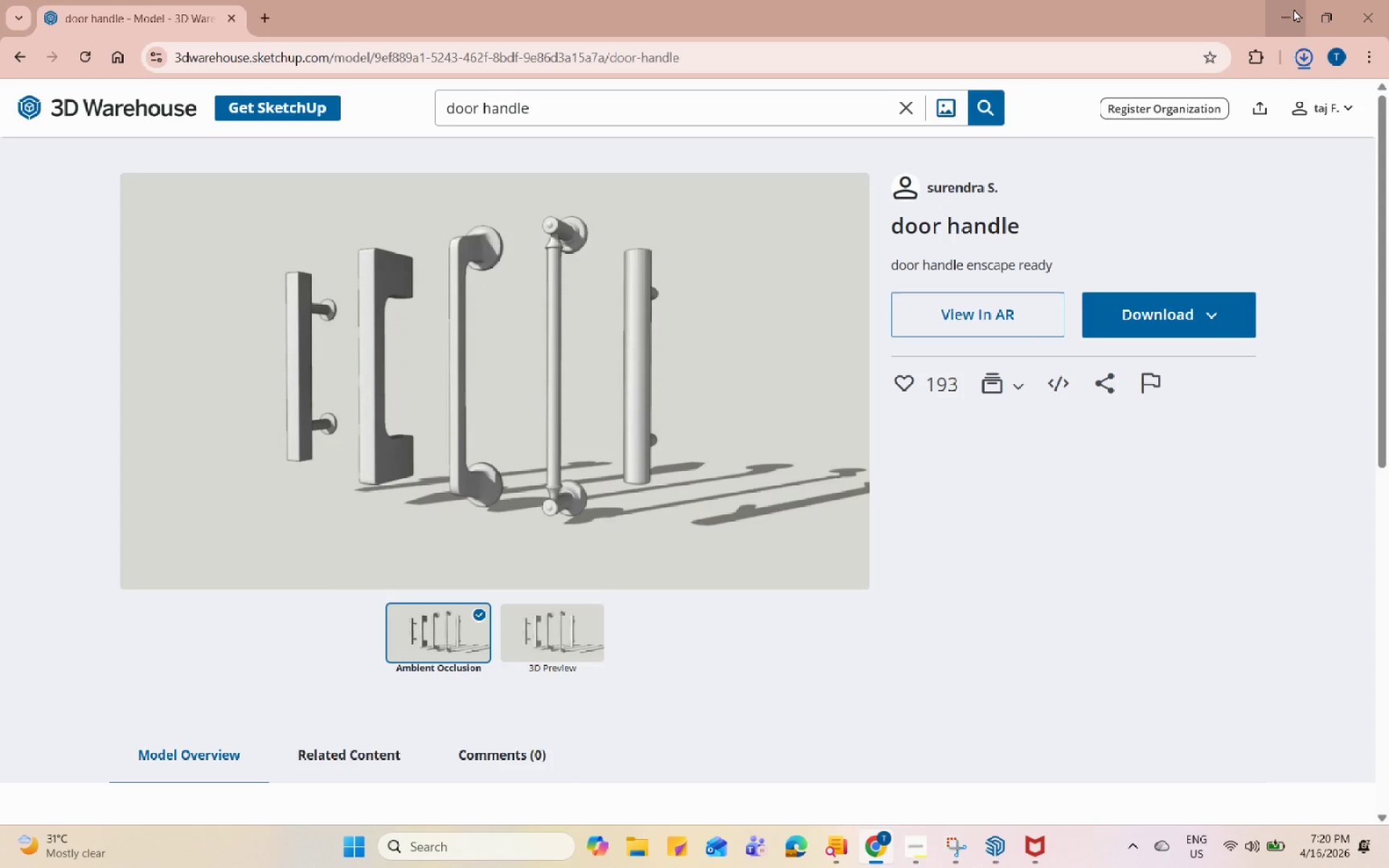 
left_click([1294, 9])
 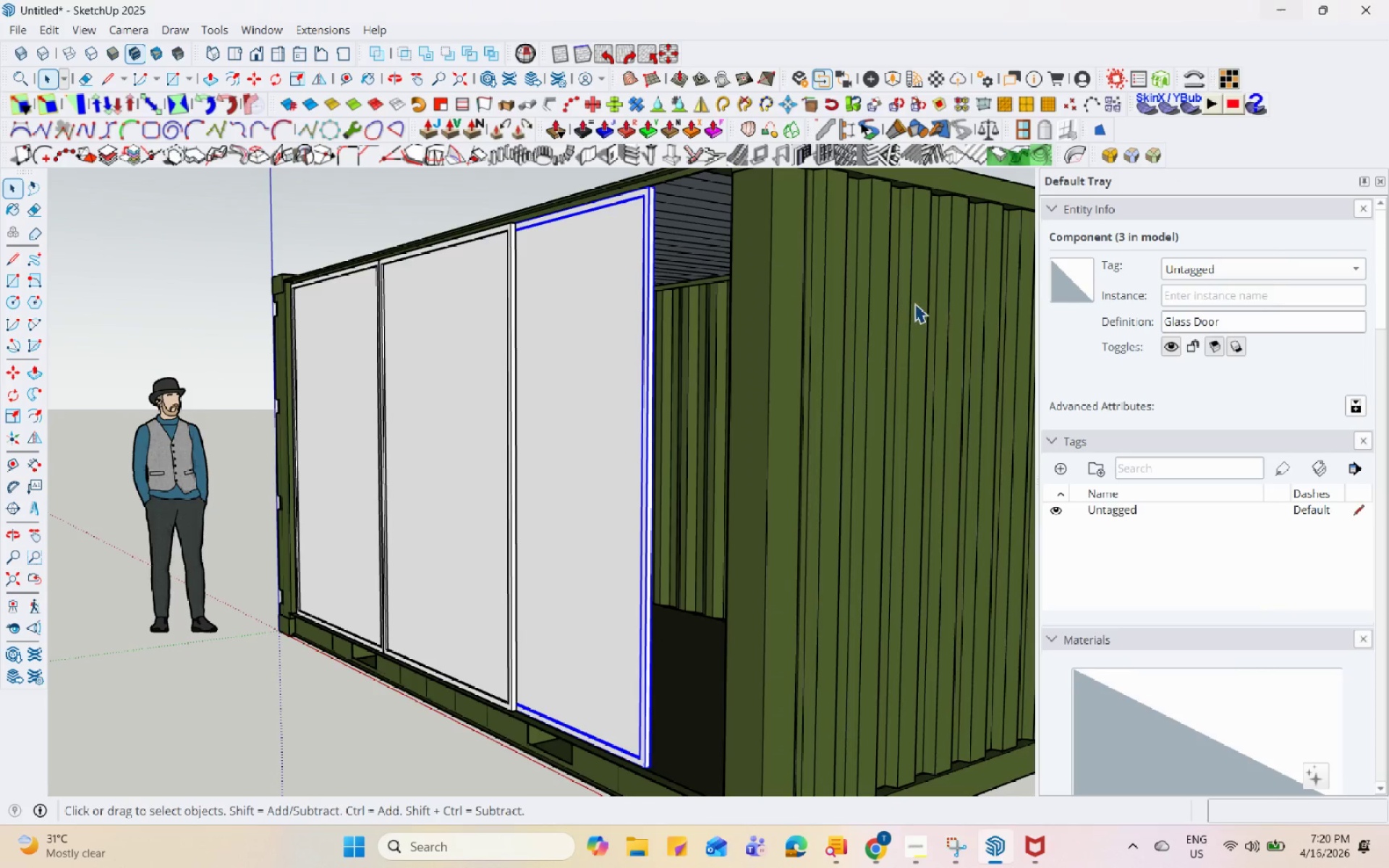 
scroll: coordinate [431, 278], scroll_direction: down, amount: 8.0
 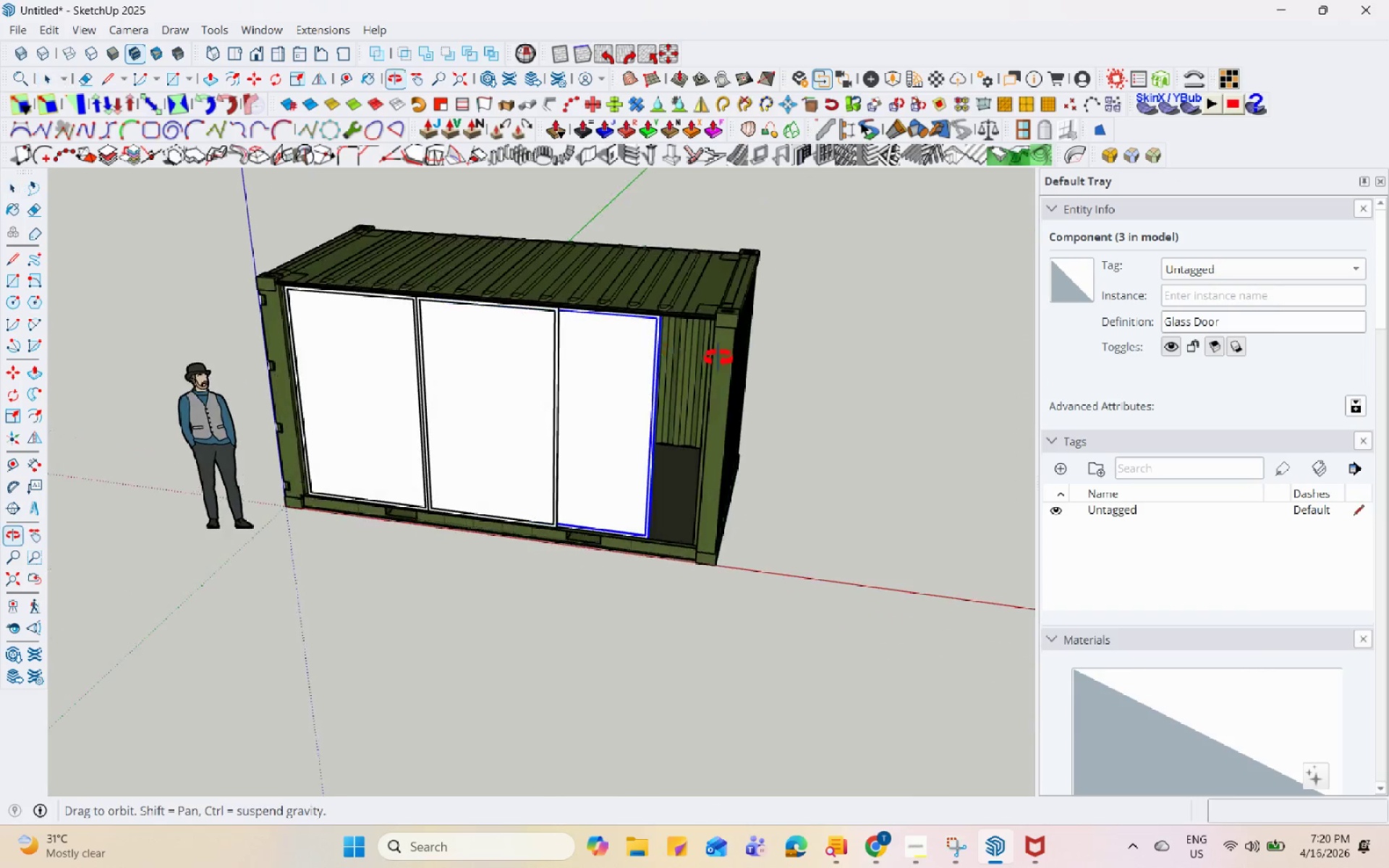 
scroll: coordinate [621, 358], scroll_direction: up, amount: 6.0
 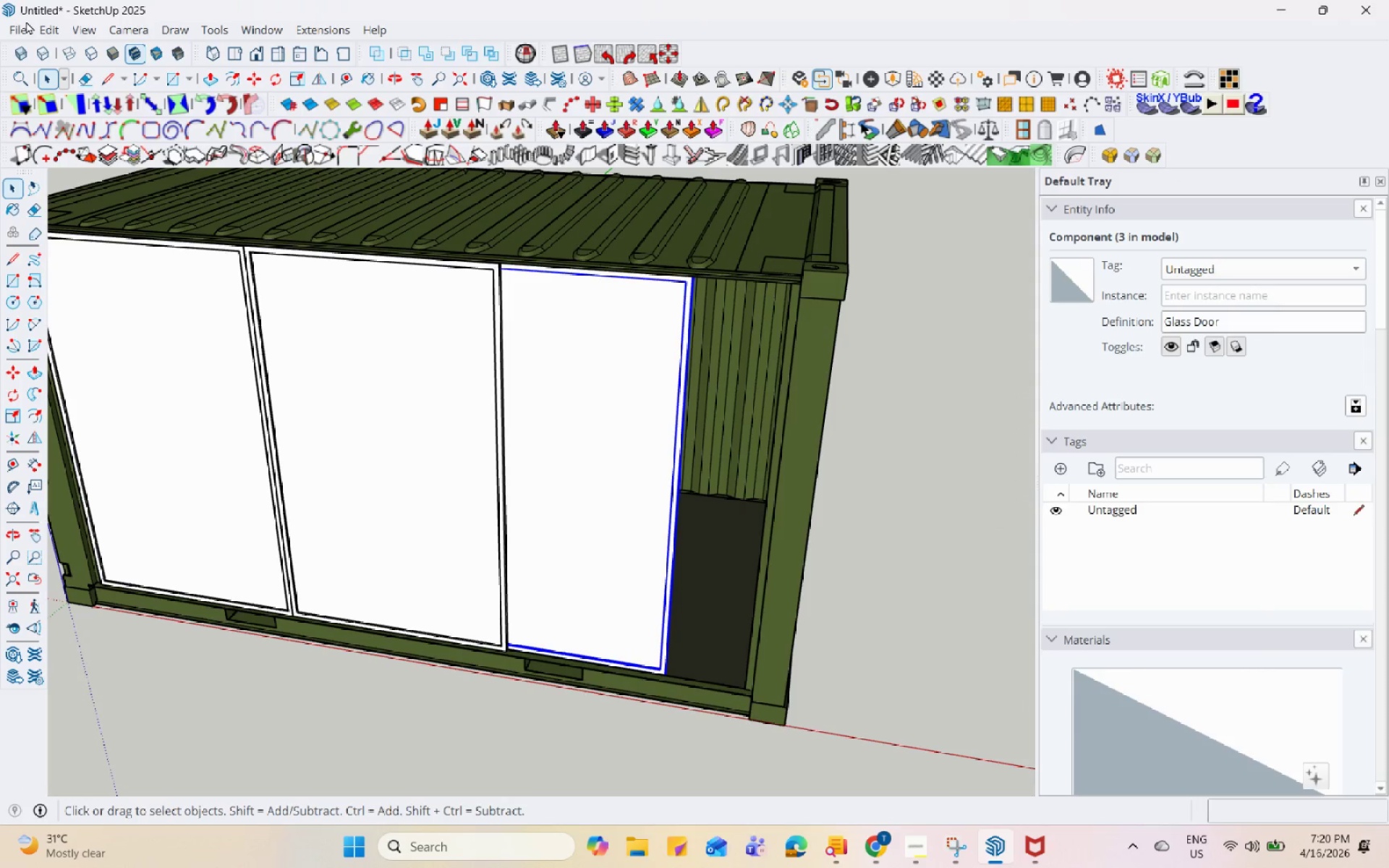 
scroll: coordinate [546, 620], scroll_direction: down, amount: 5.0
 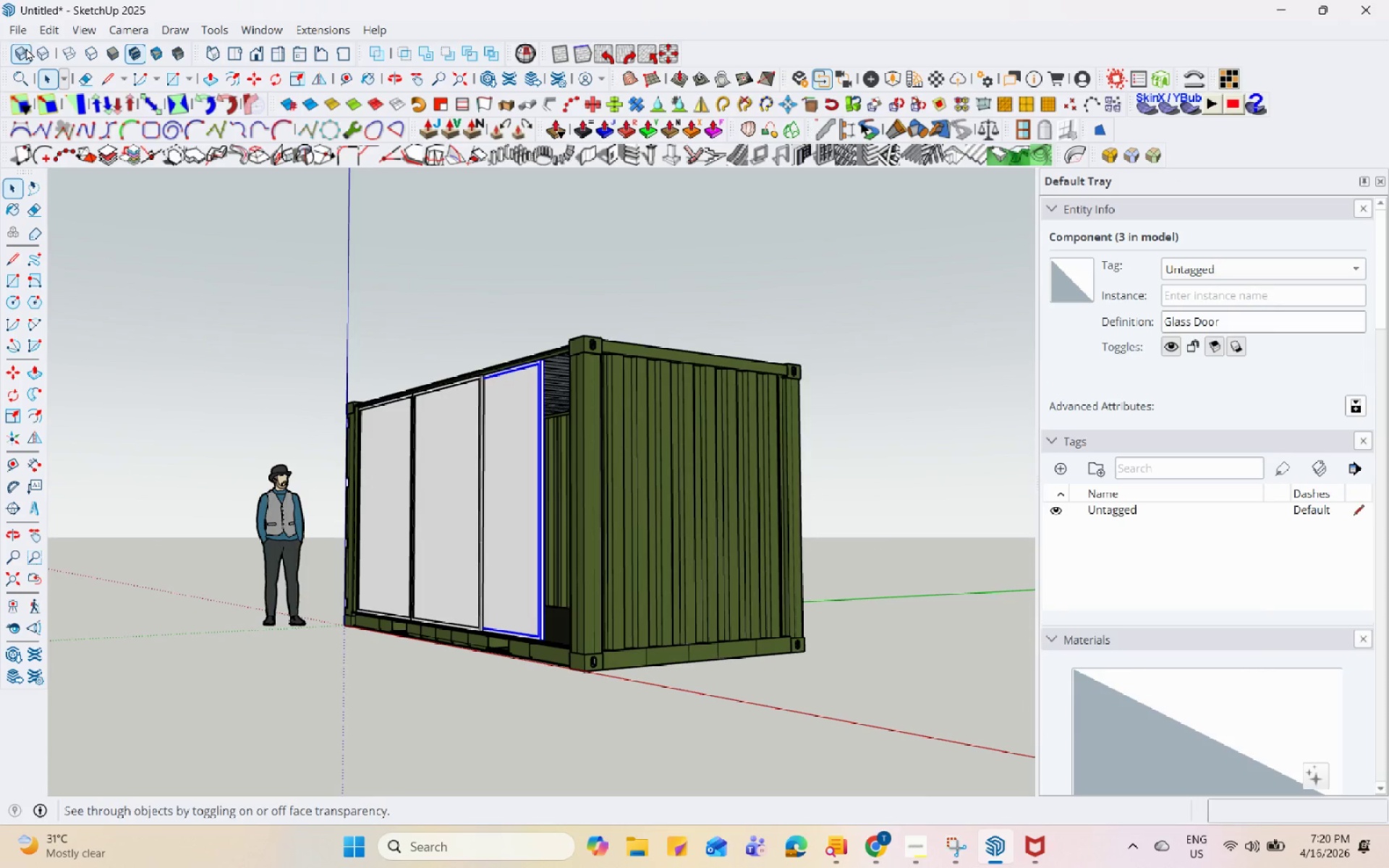 
left_click([19, 24])
 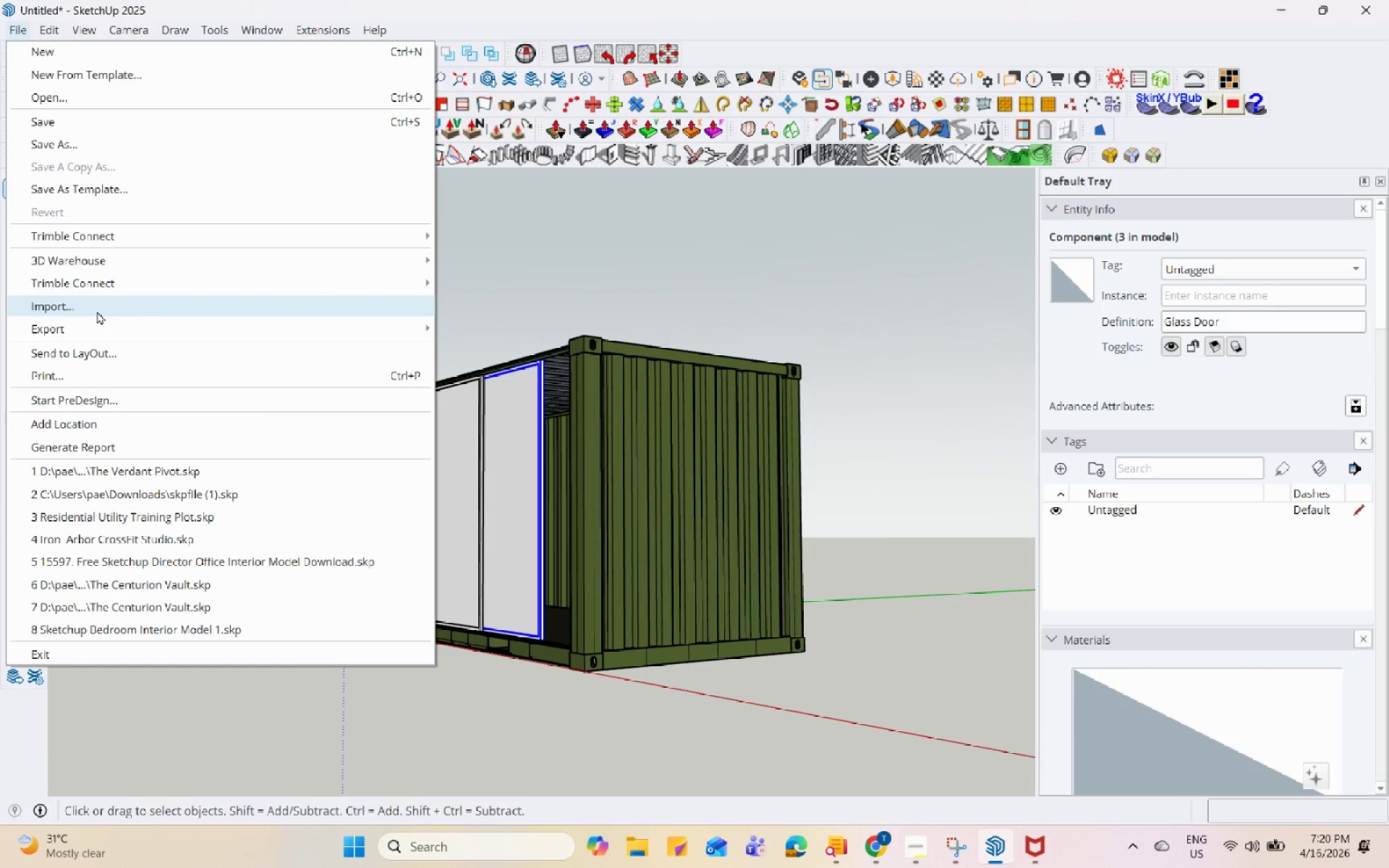 
left_click([99, 294])
 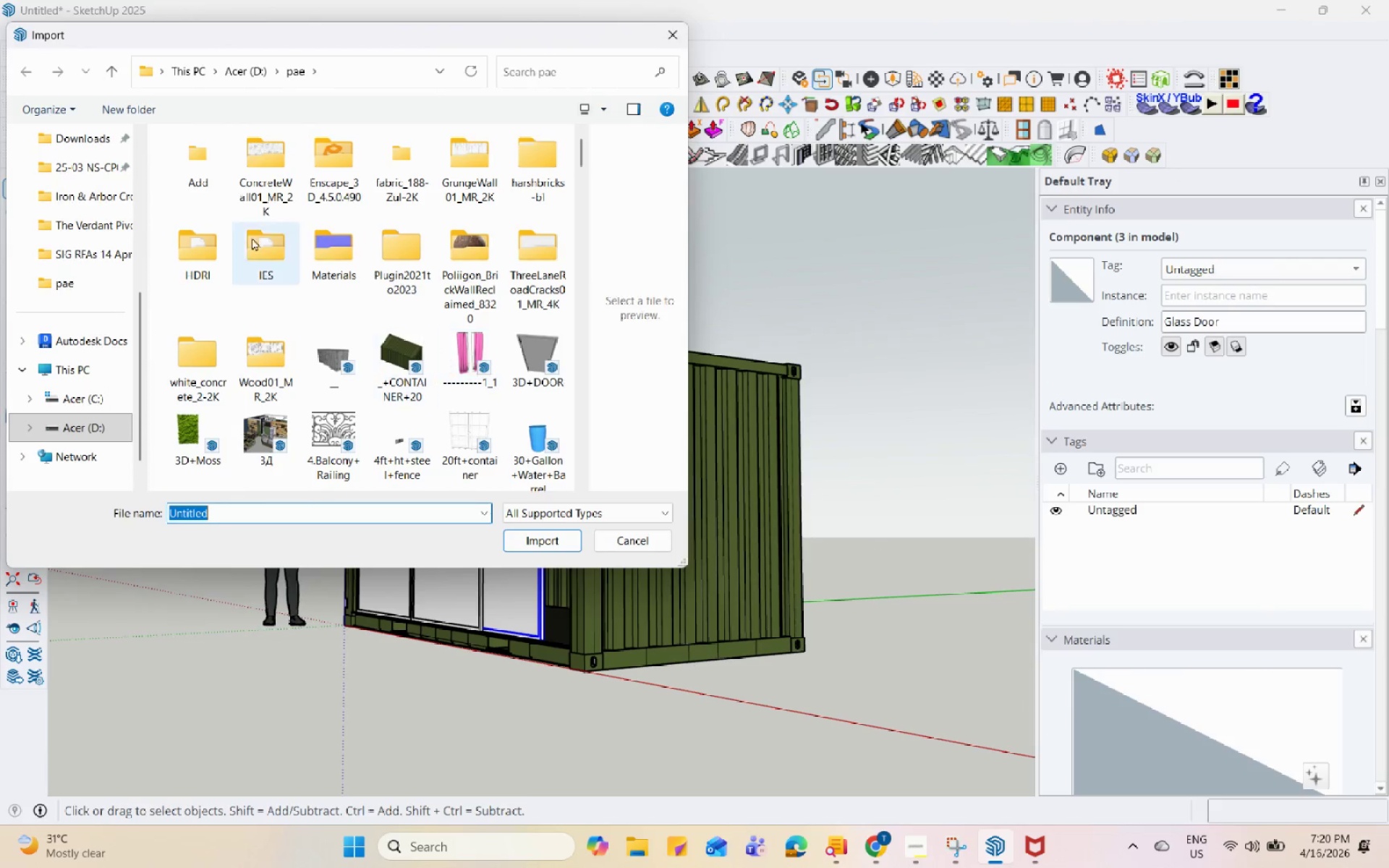 
left_click([81, 302])
 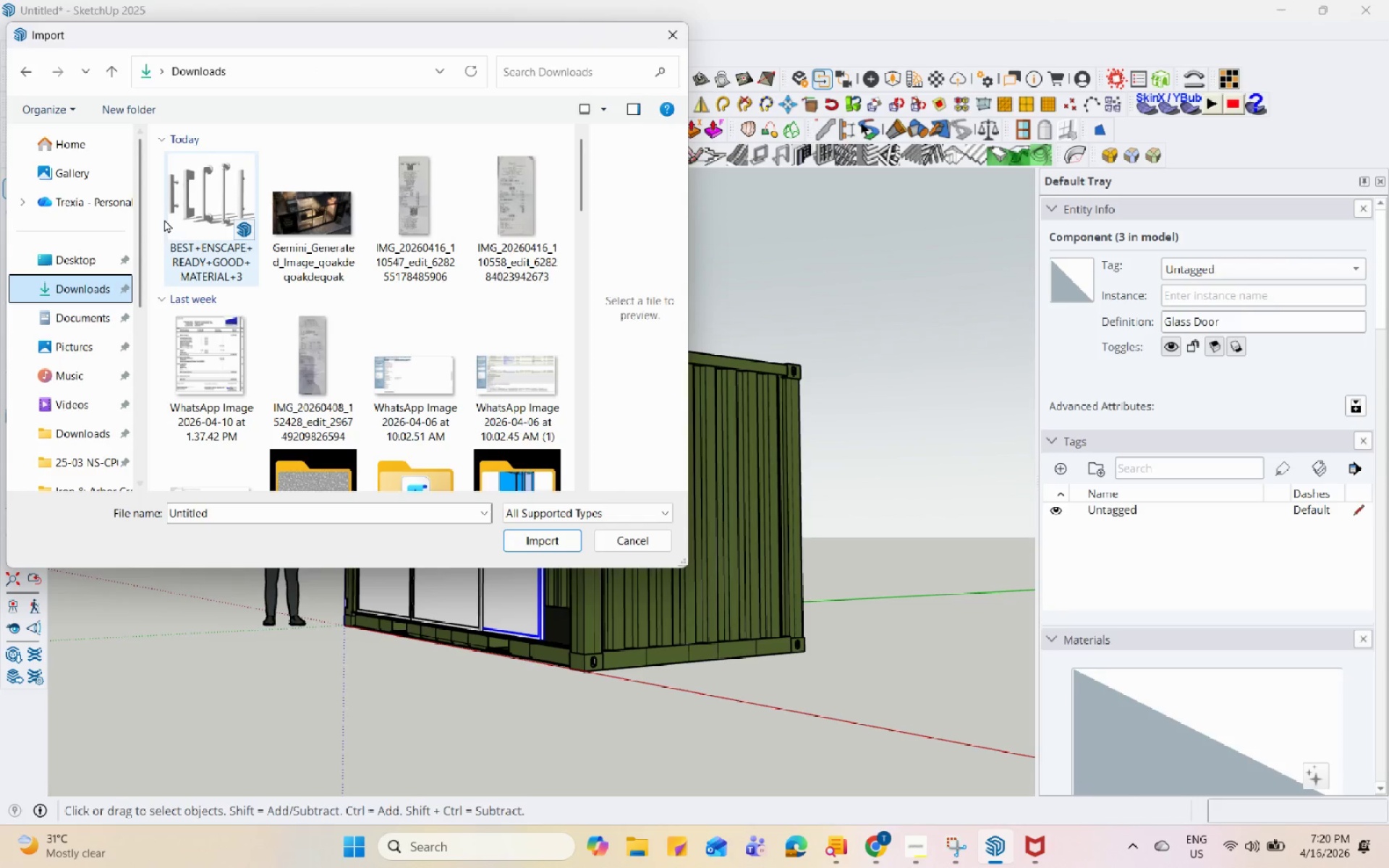 
scroll: coordinate [88, 263], scroll_direction: up, amount: 7.0
 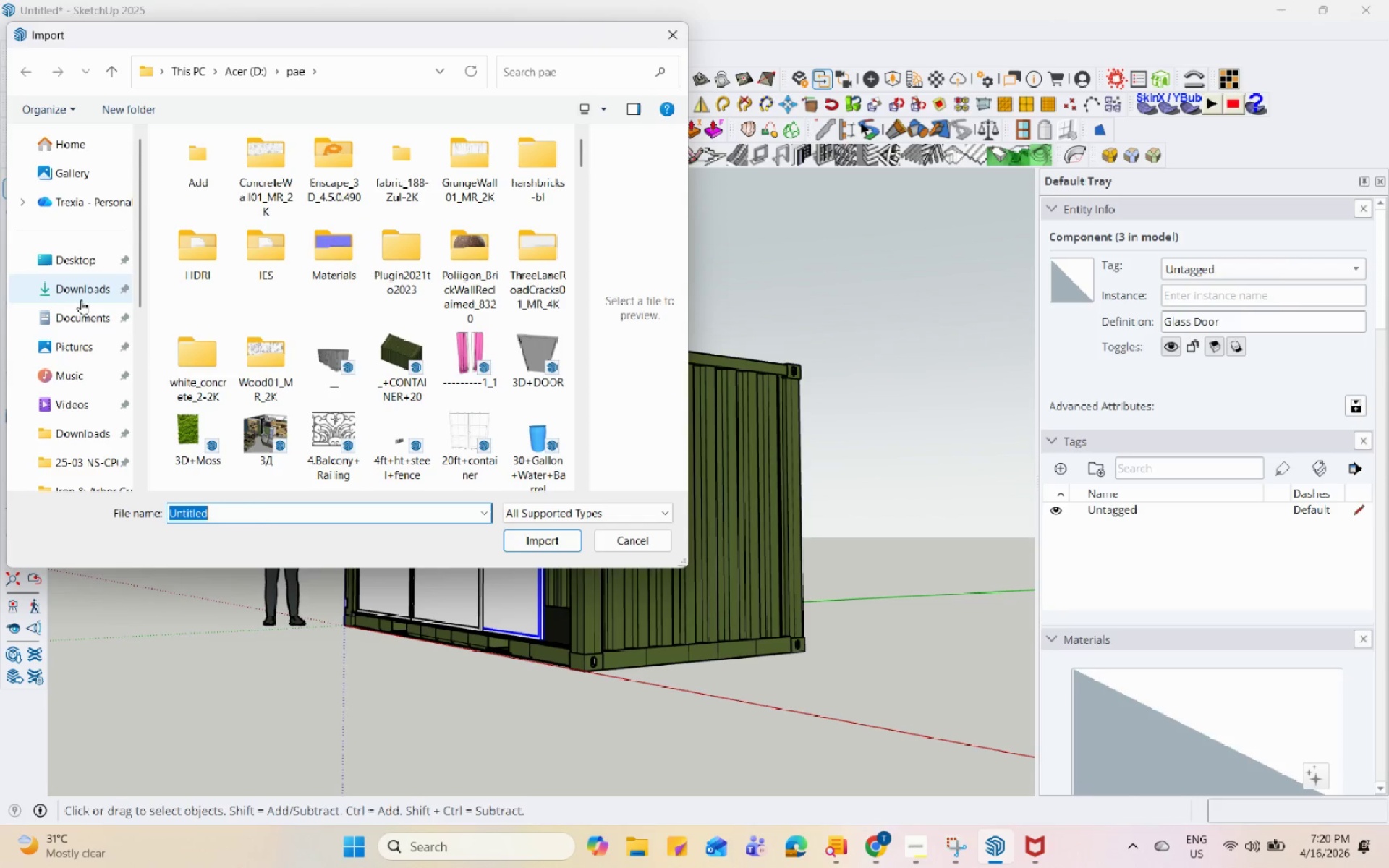 
left_click([179, 210])
 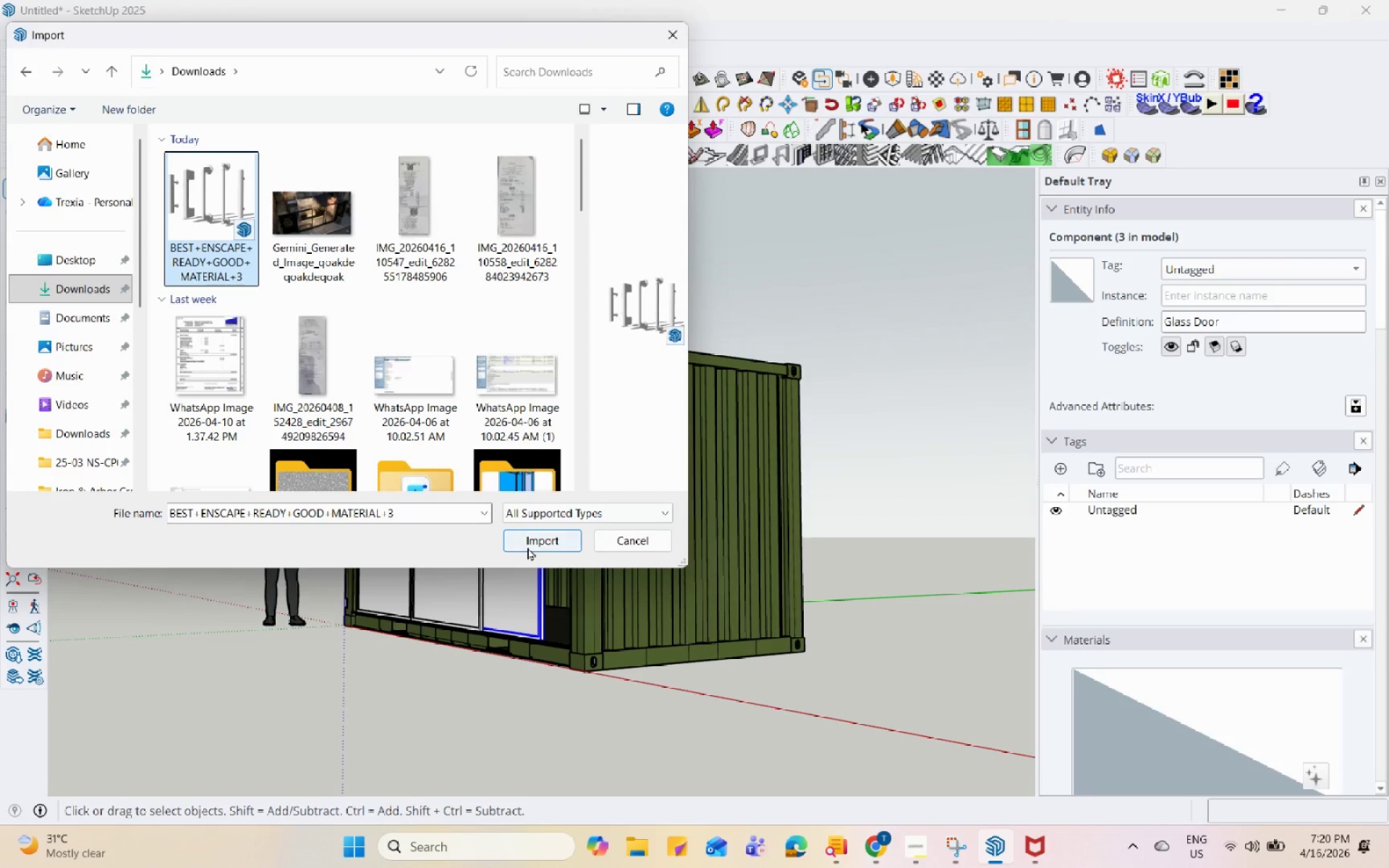 
scroll: coordinate [545, 503], scroll_direction: down, amount: 2.0
 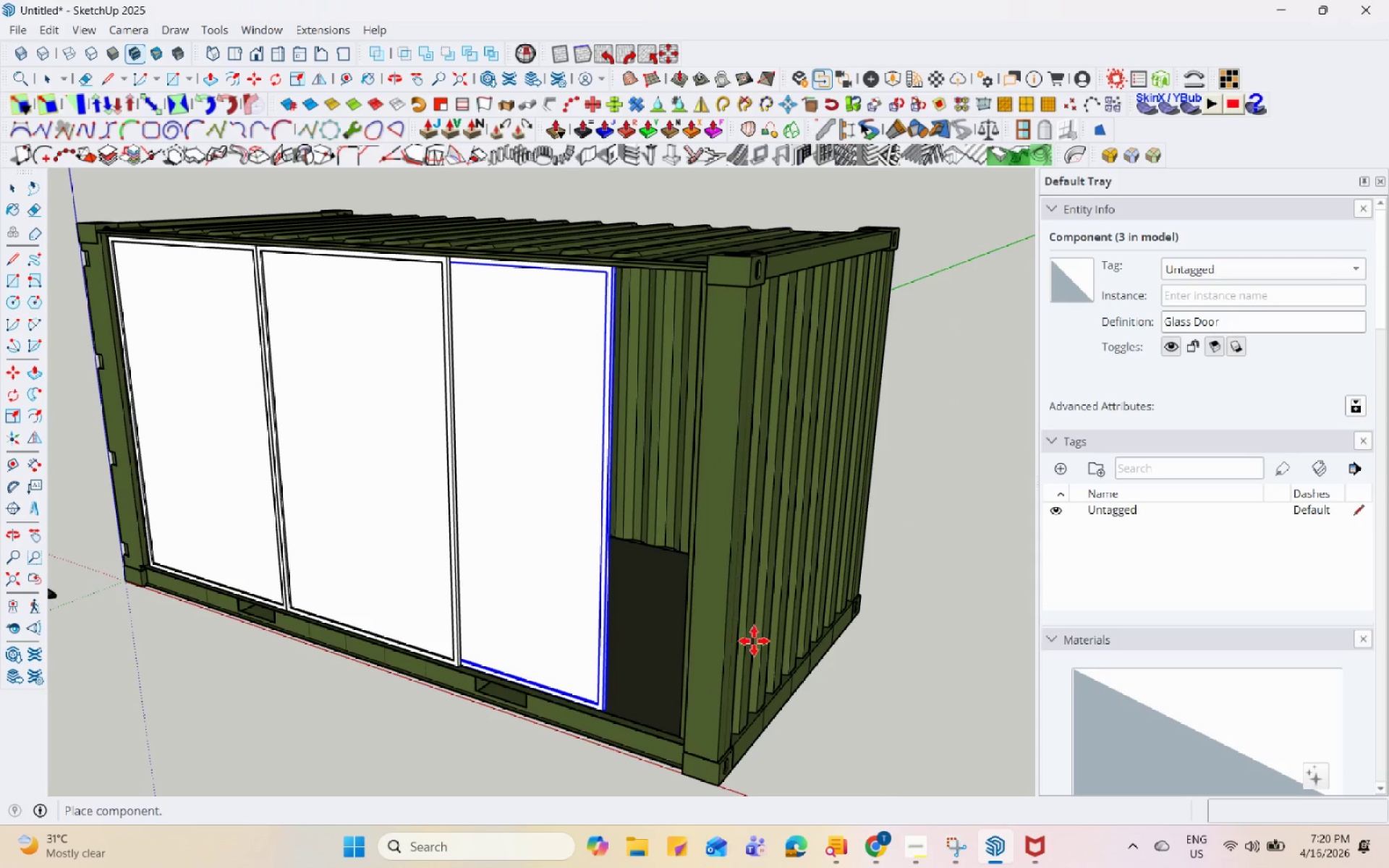 
left_click([678, 678])
 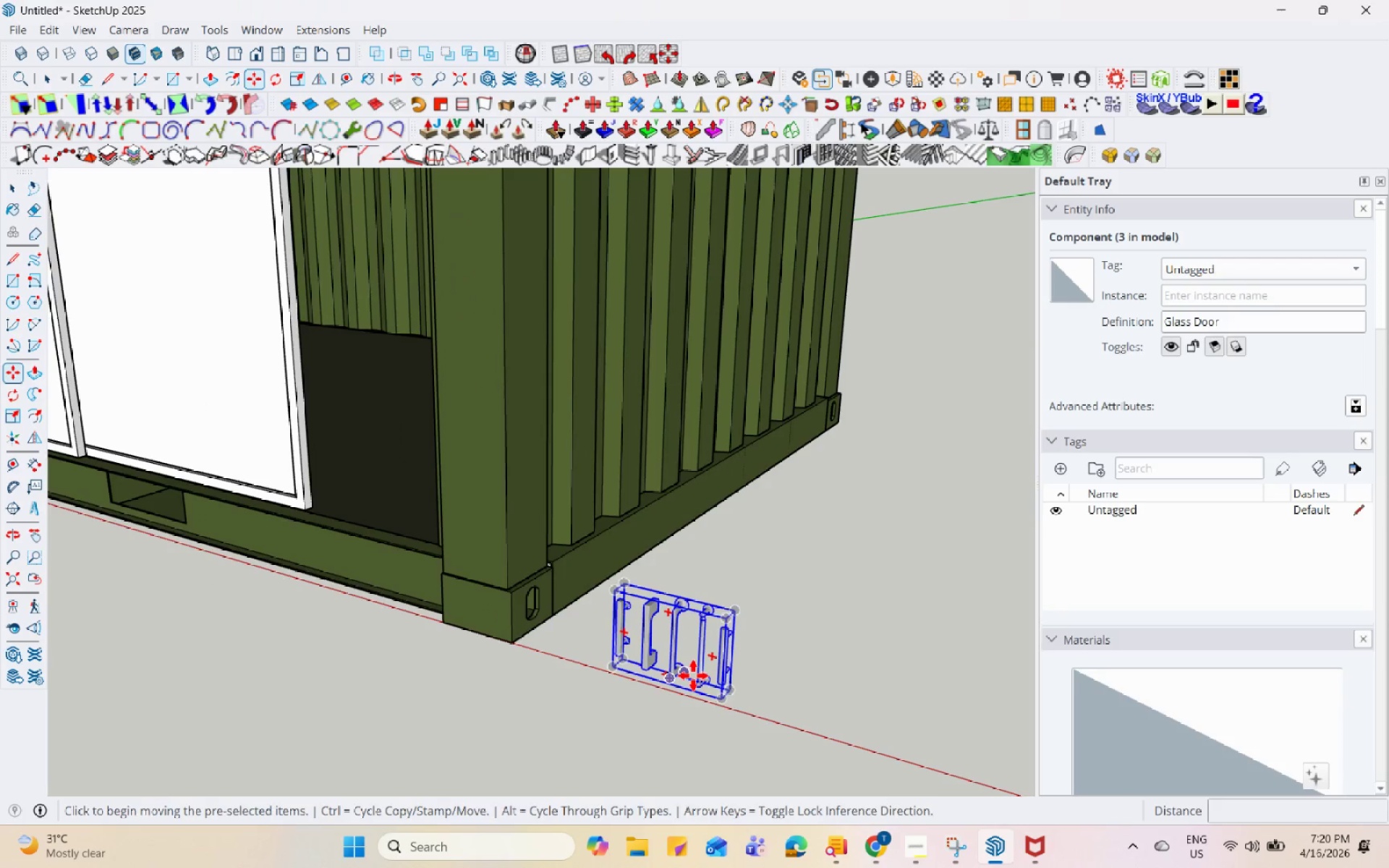 
key(Space)
 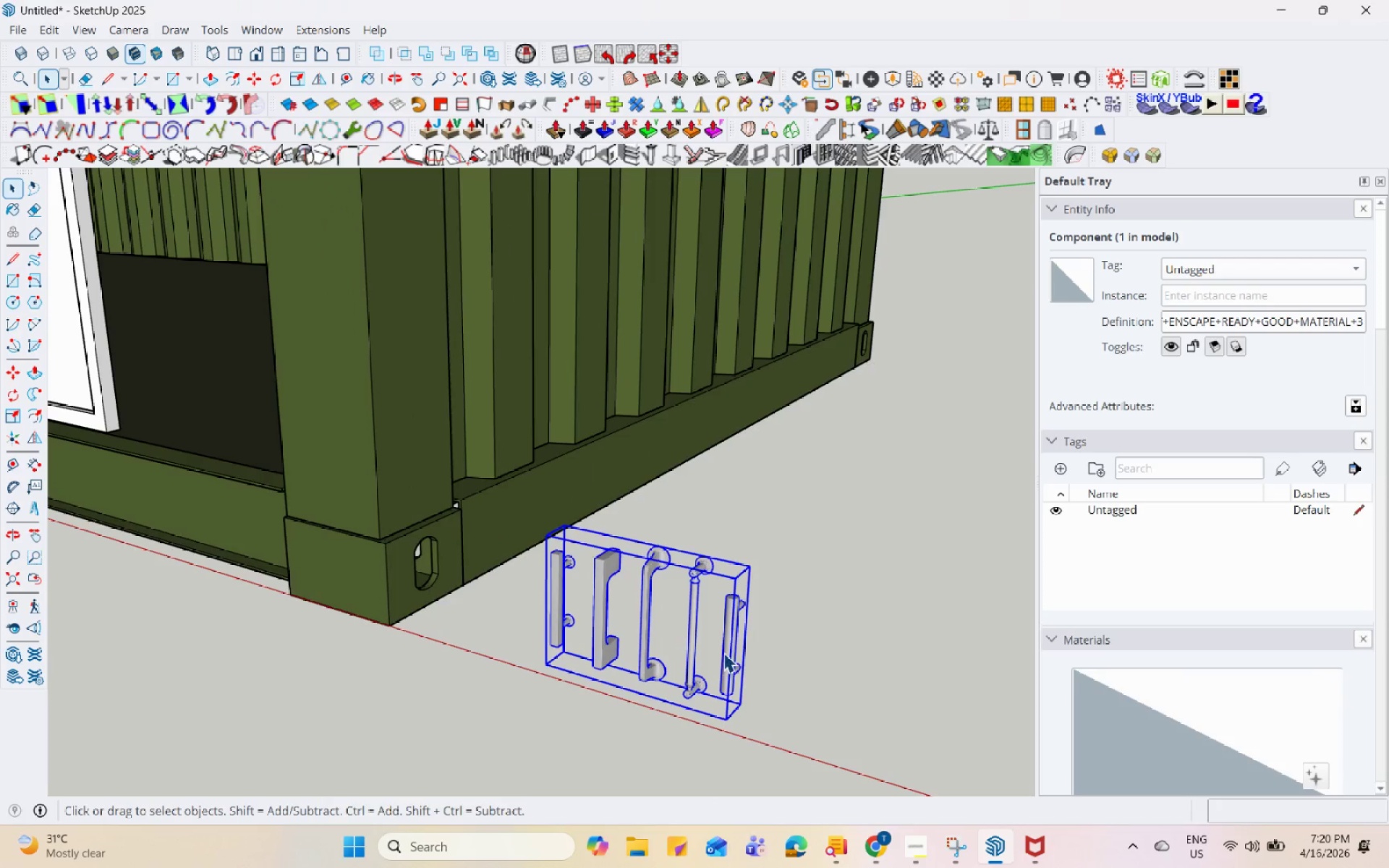 
left_click([728, 646])
 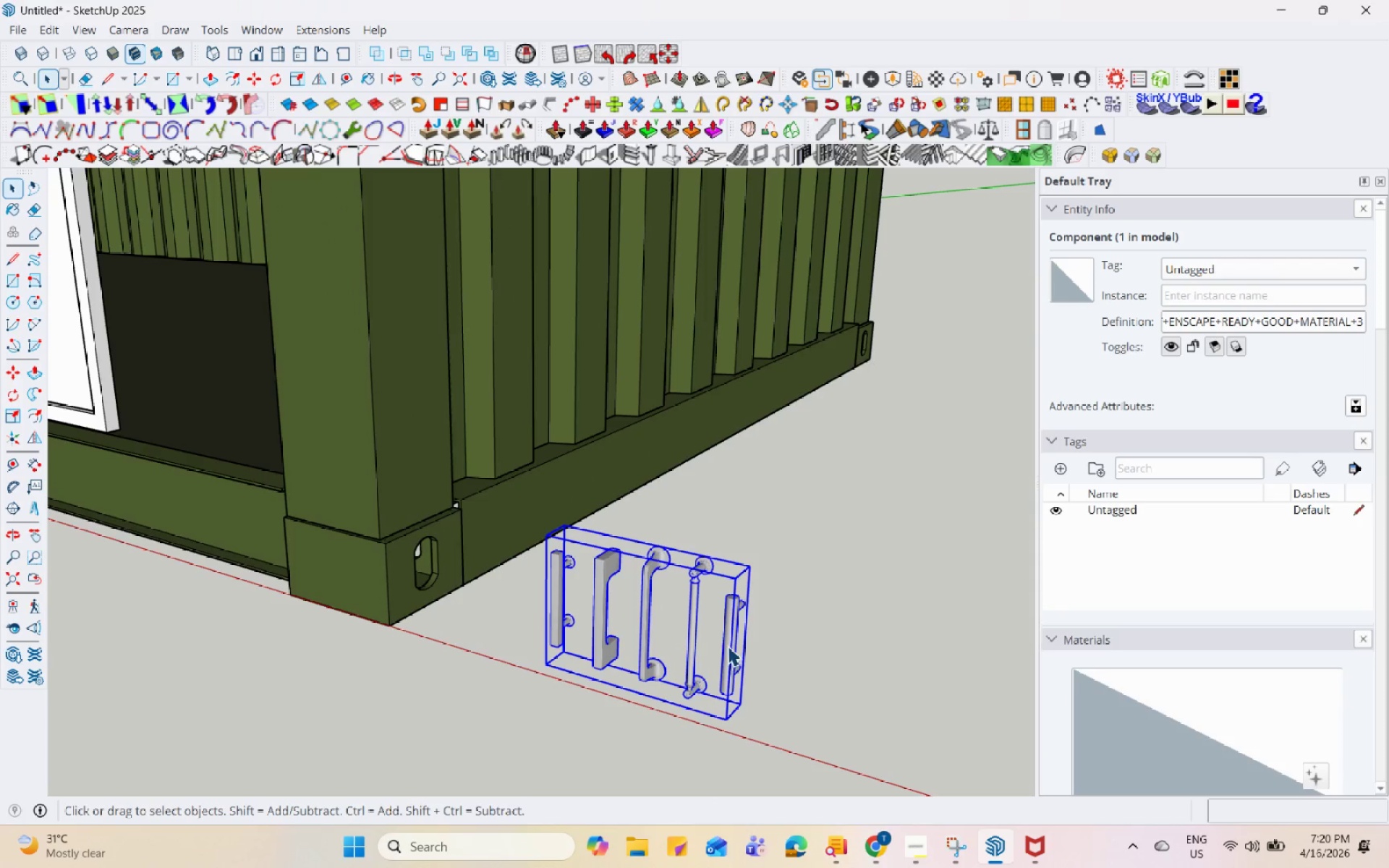 
scroll: coordinate [718, 666], scroll_direction: up, amount: 14.0
 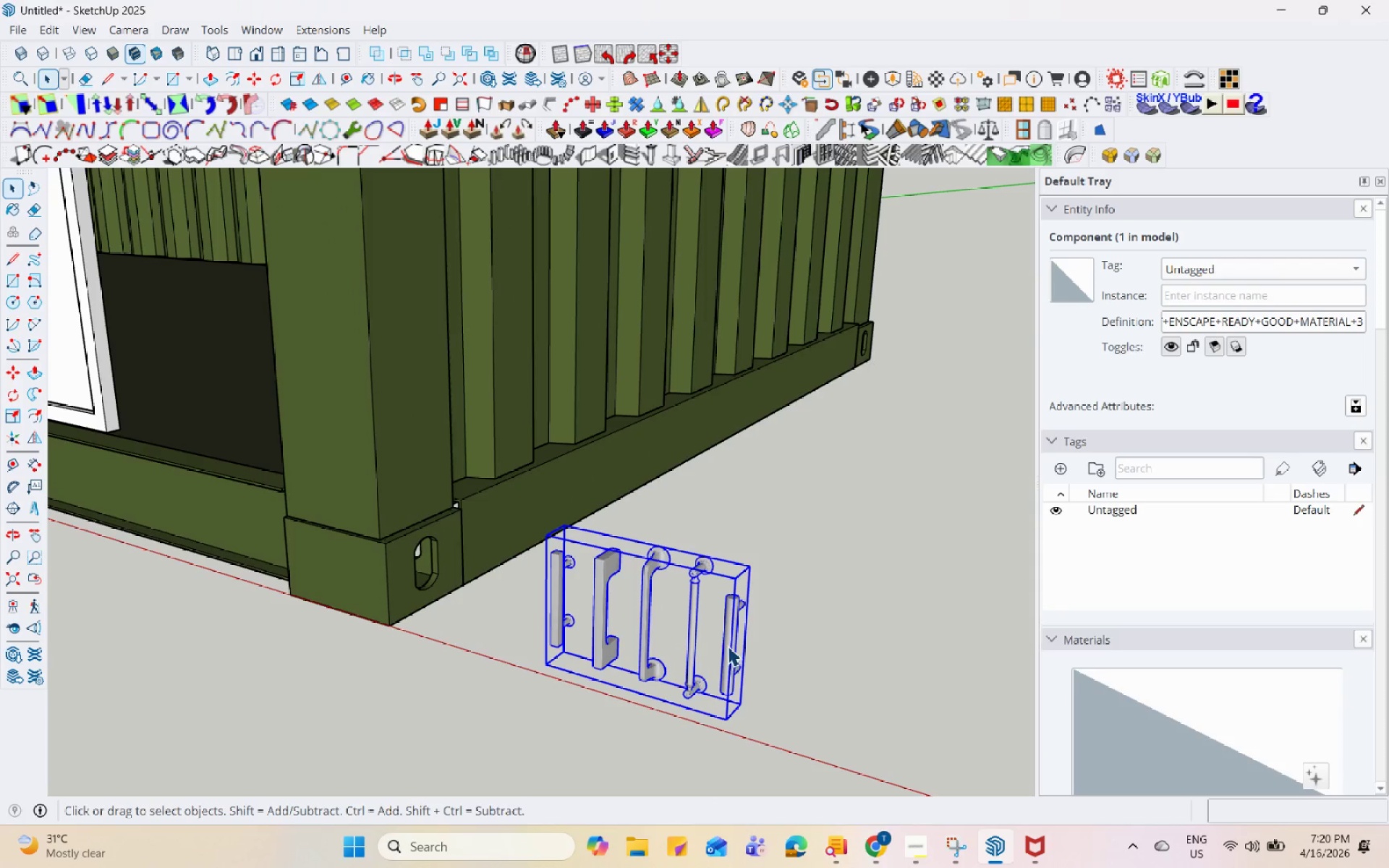 
double_click([728, 646])
 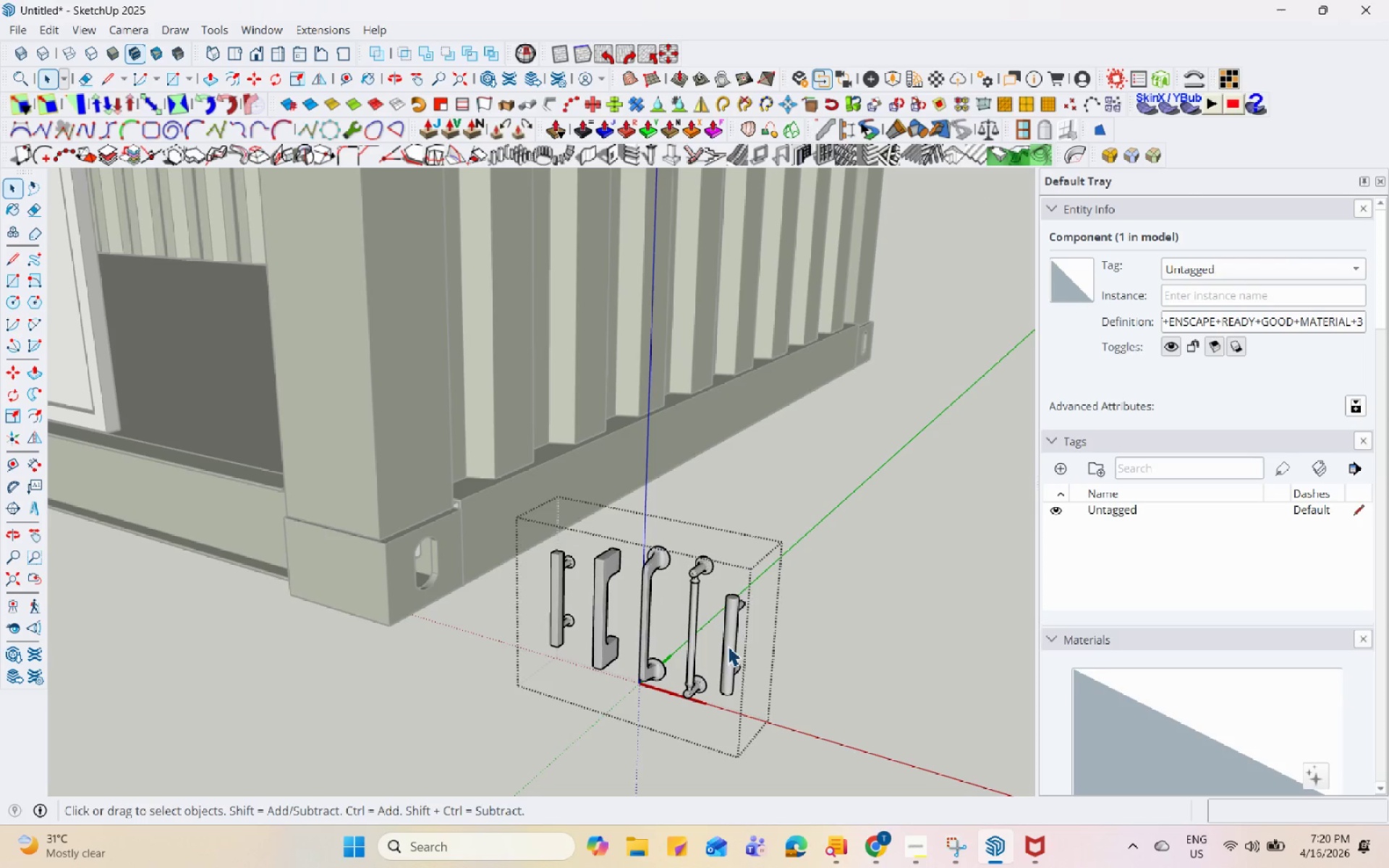 
triple_click([728, 646])
 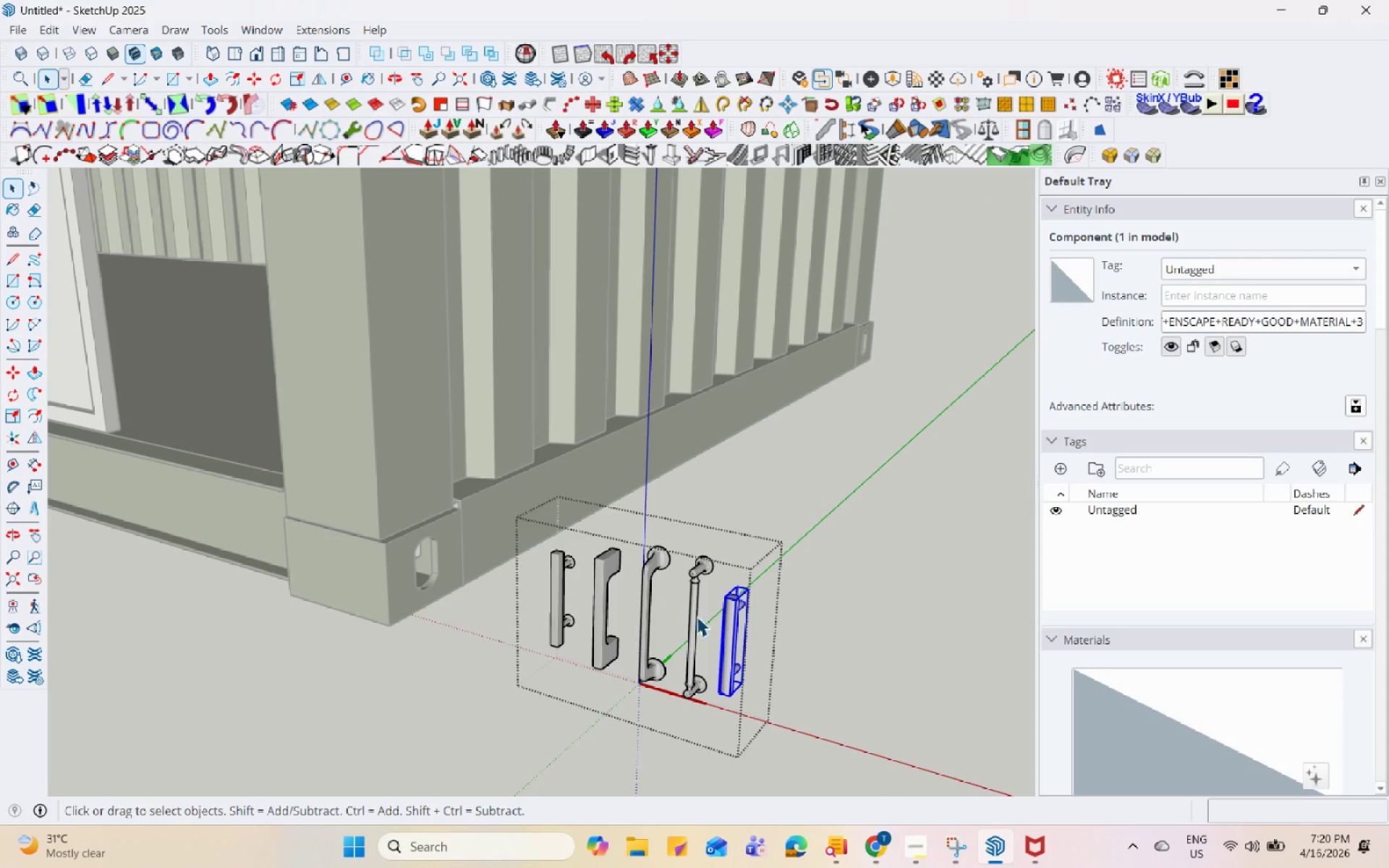 
left_click([696, 613])
 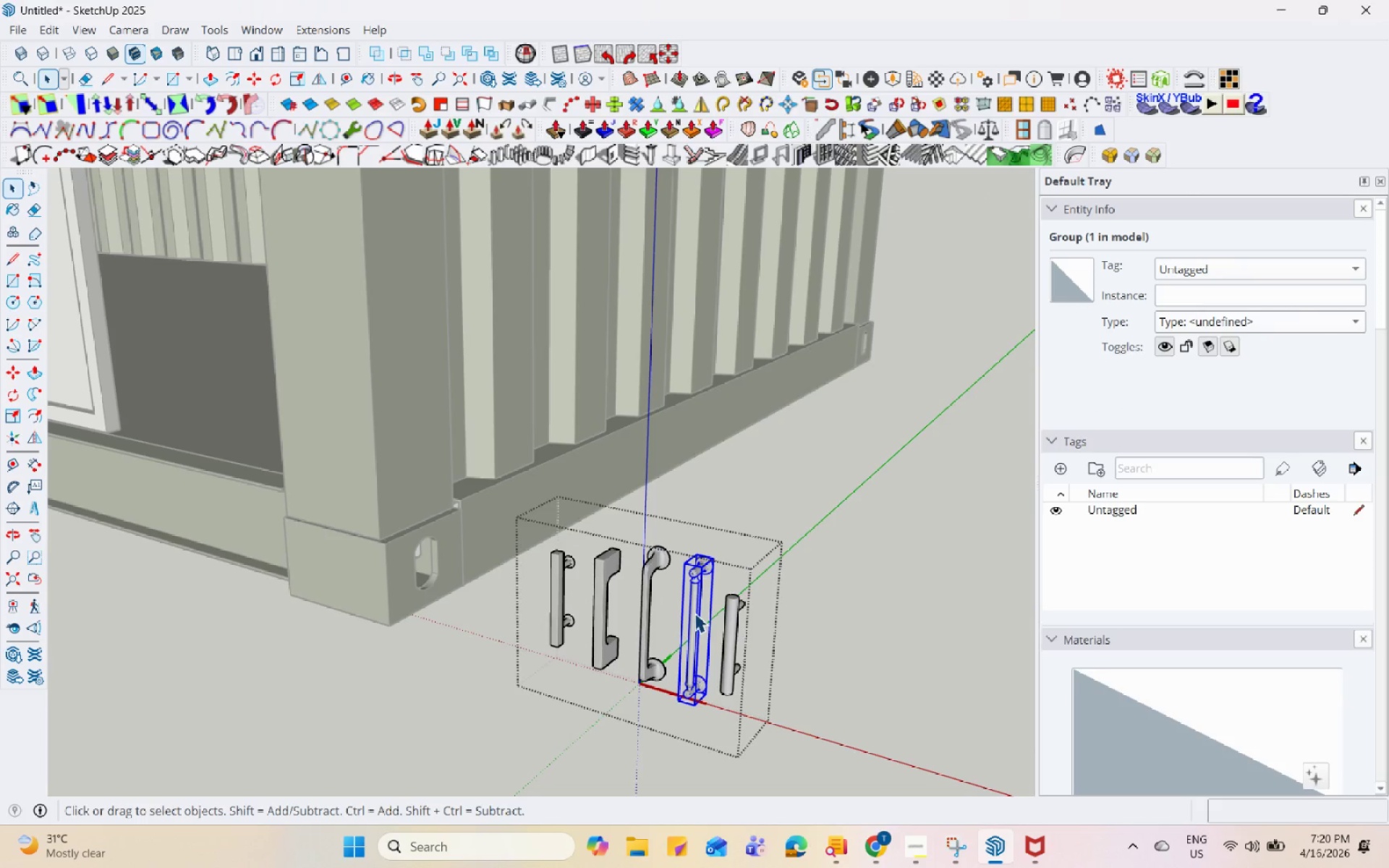 
right_click([694, 613])
 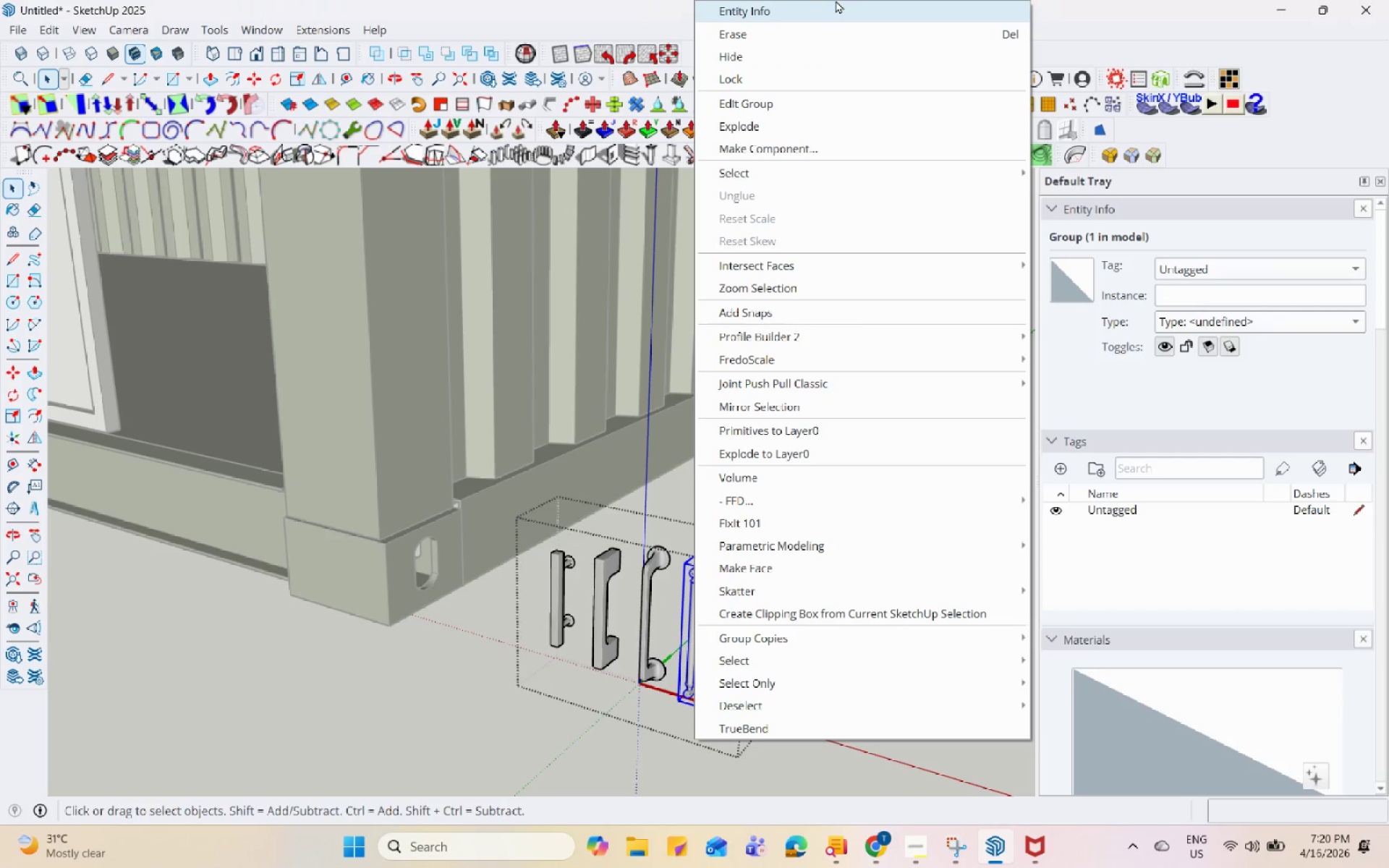 
left_click([823, 37])
 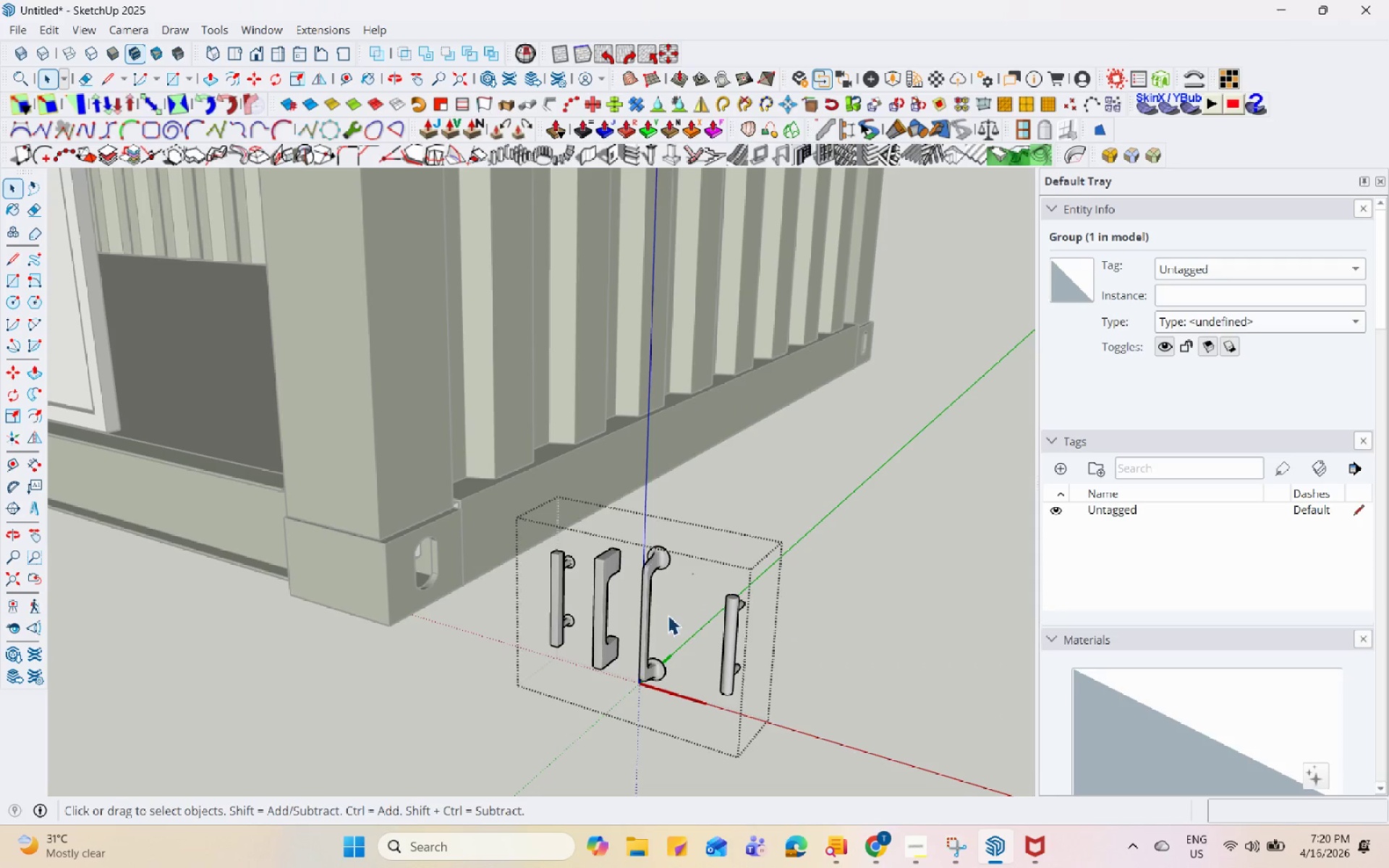 
left_click([643, 591])
 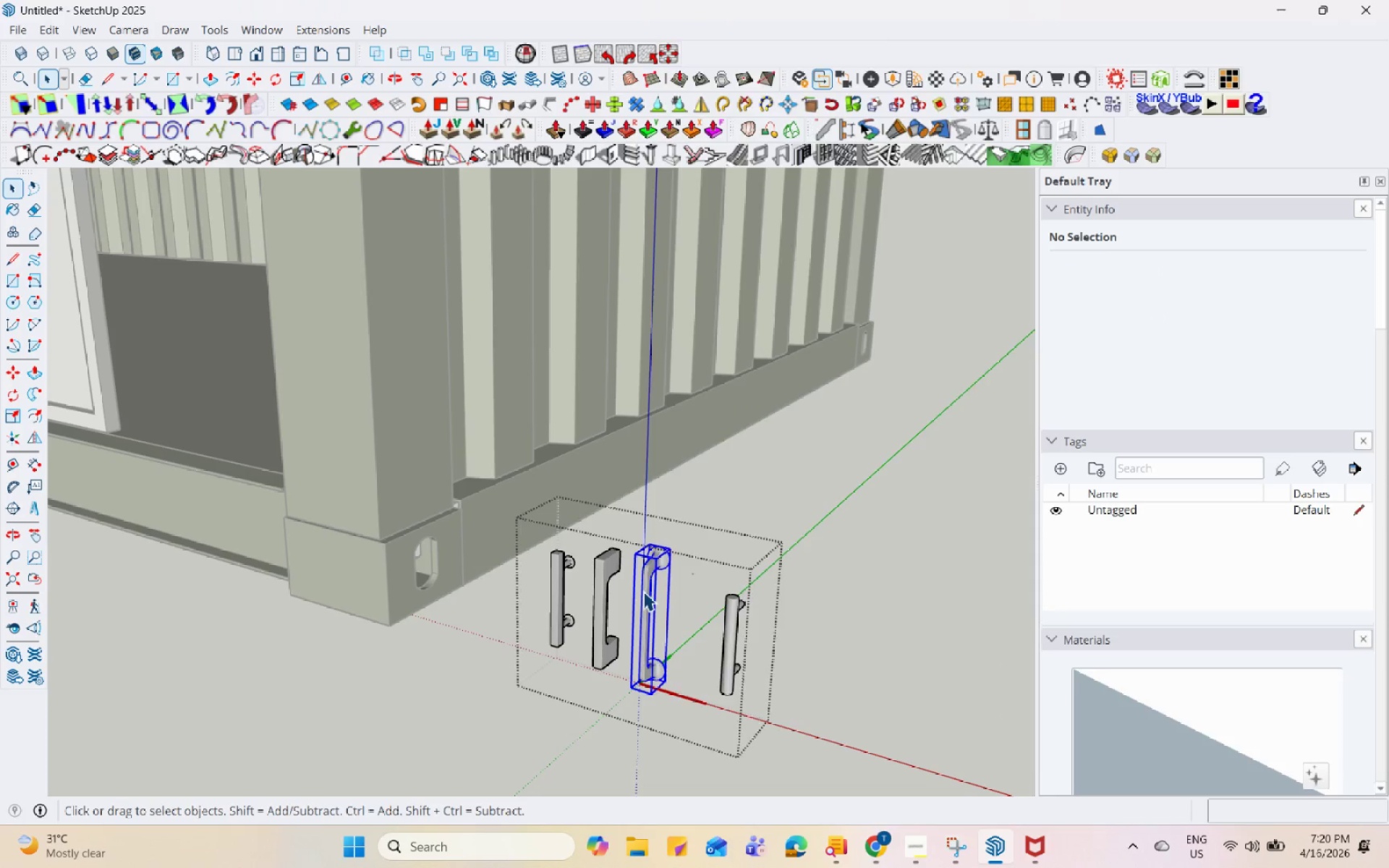 
right_click([643, 591])
 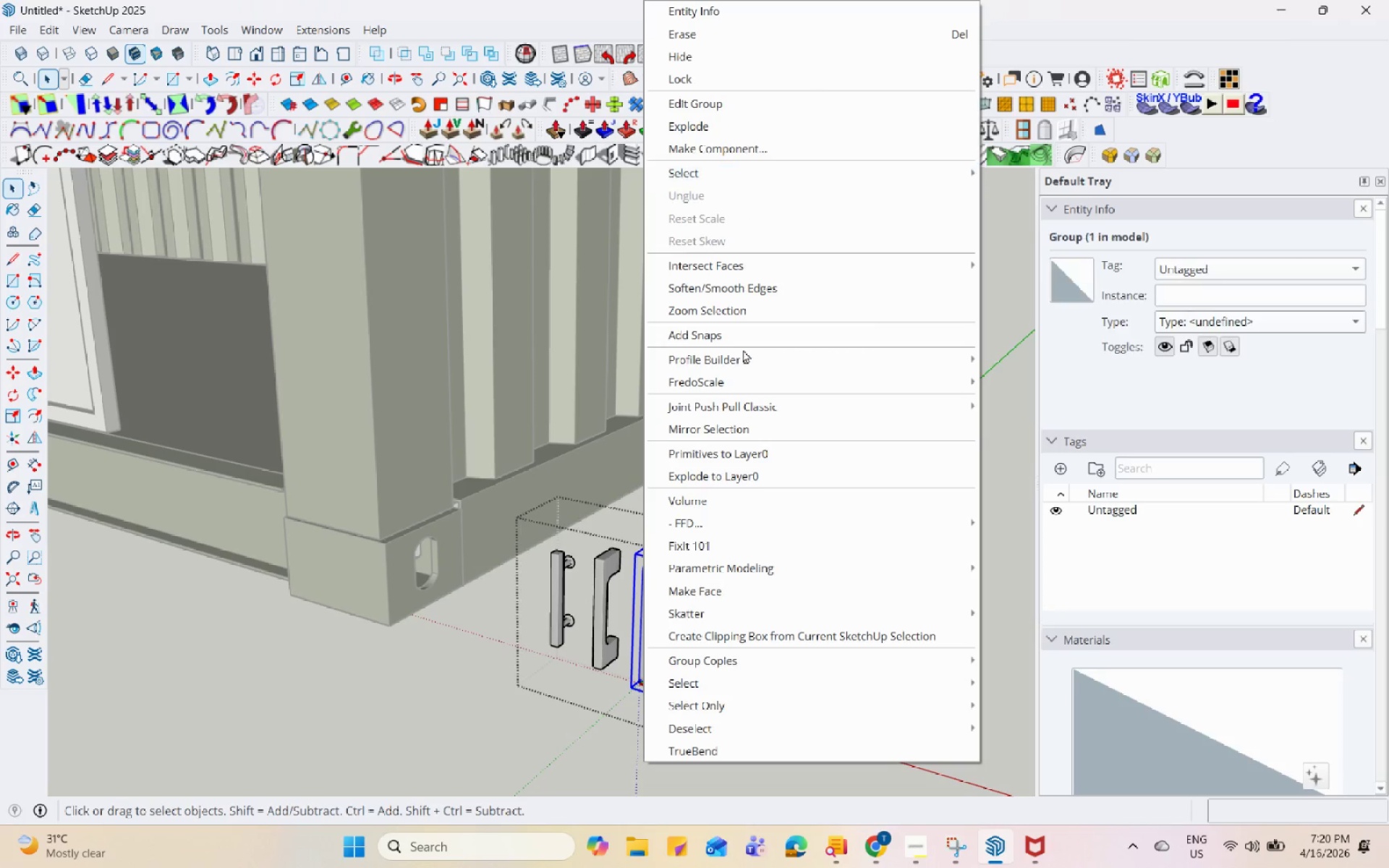 
key(Escape)
 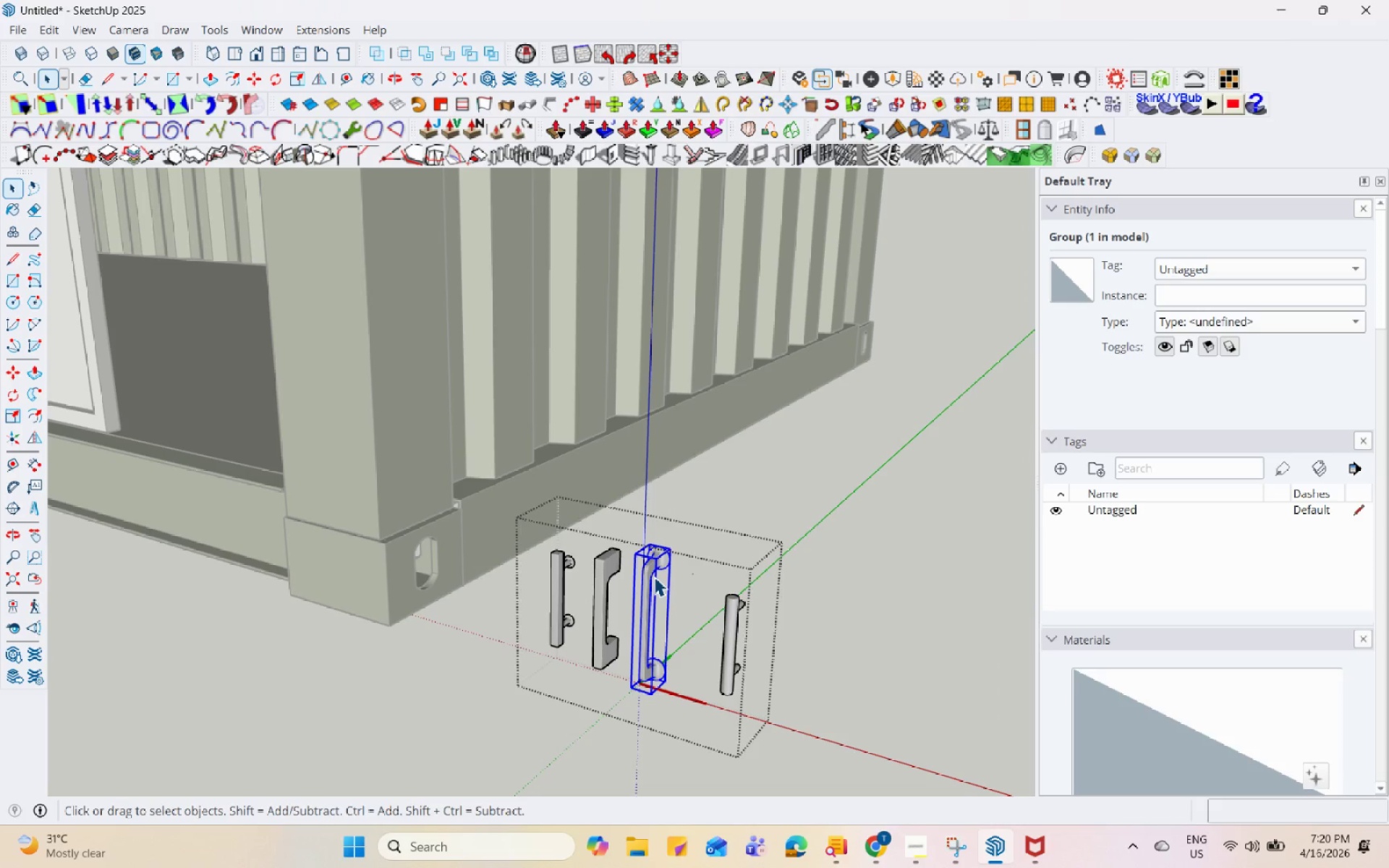 
right_click([654, 576])
 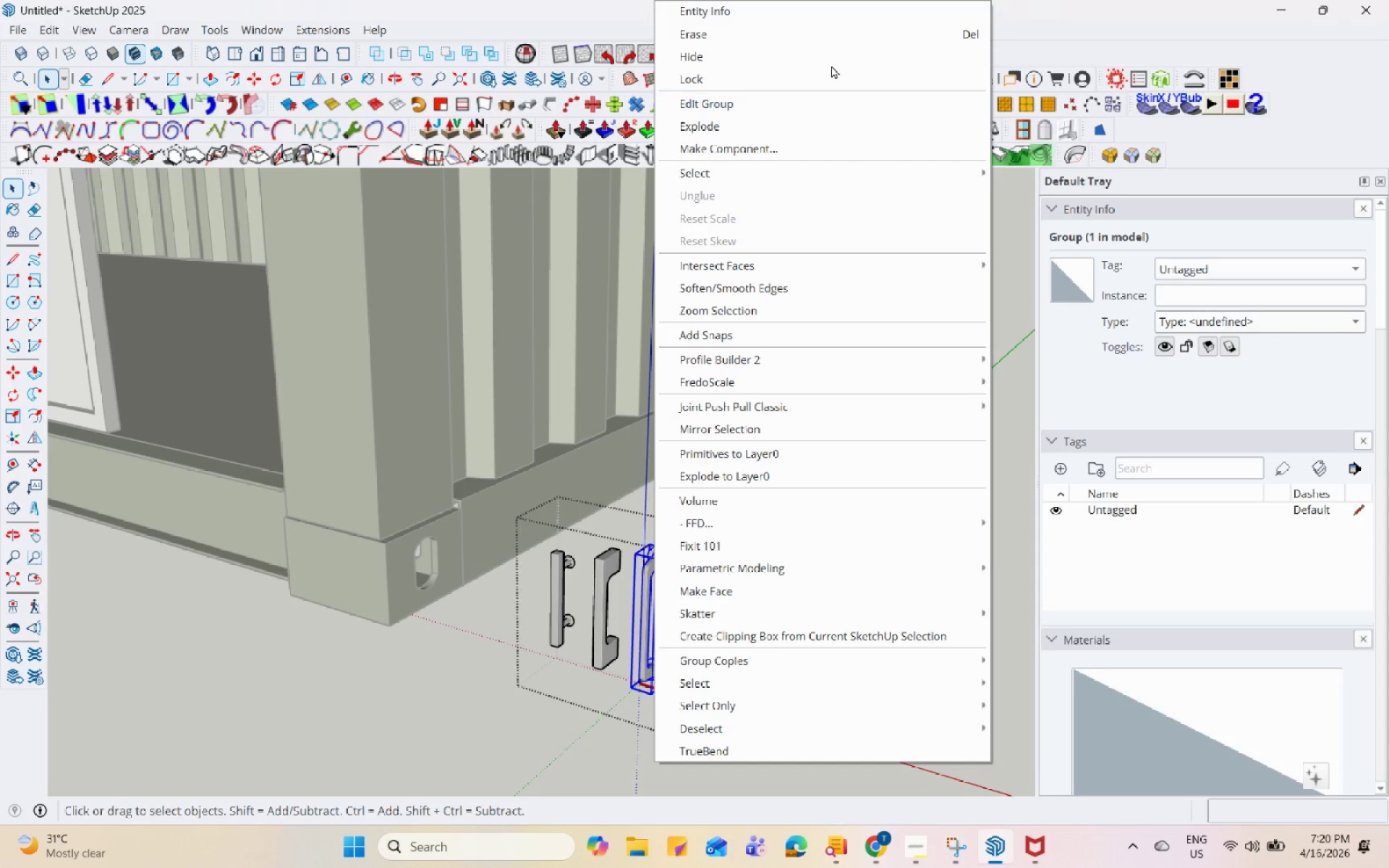 
left_click([836, 30])
 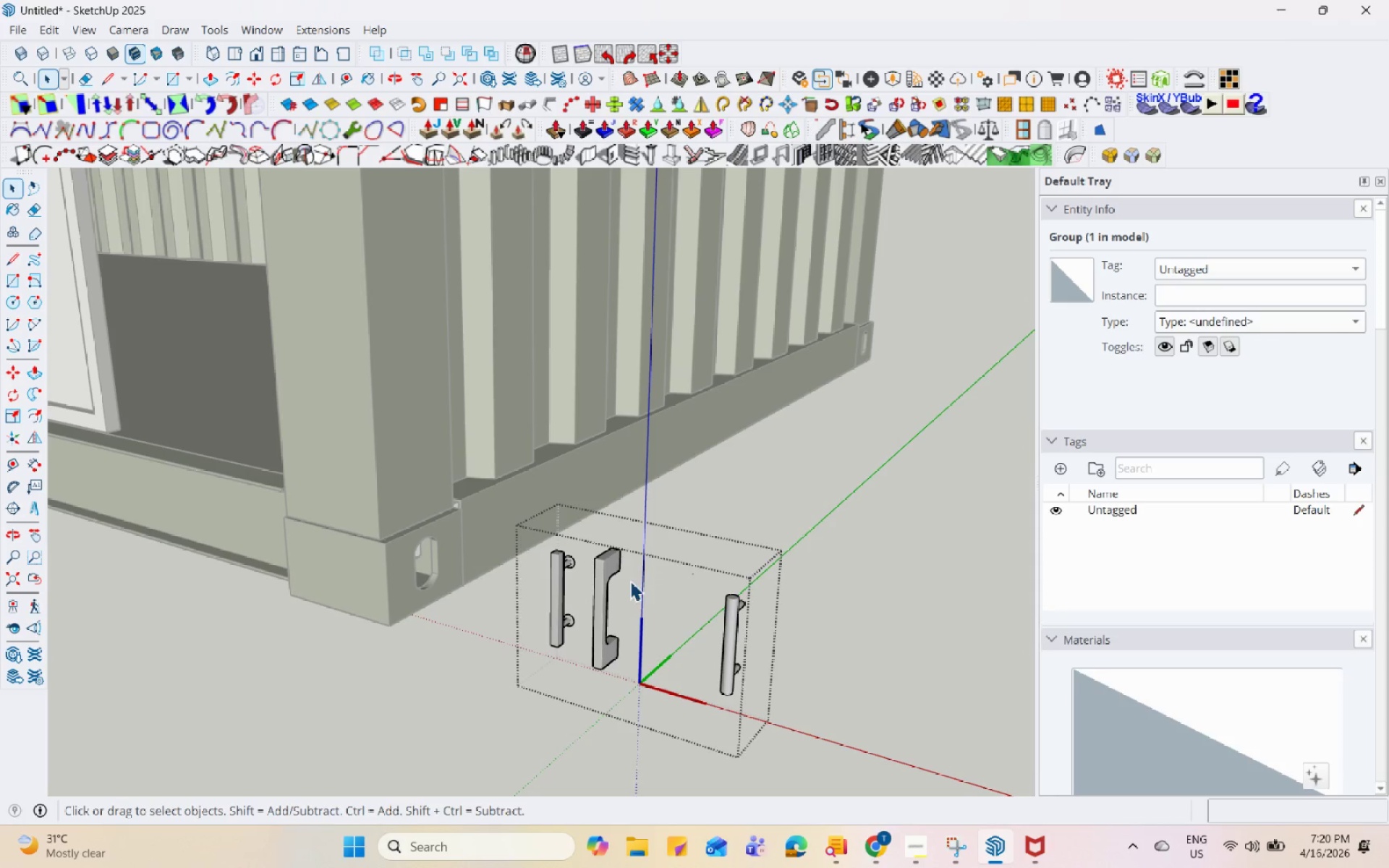 
left_click([611, 571])
 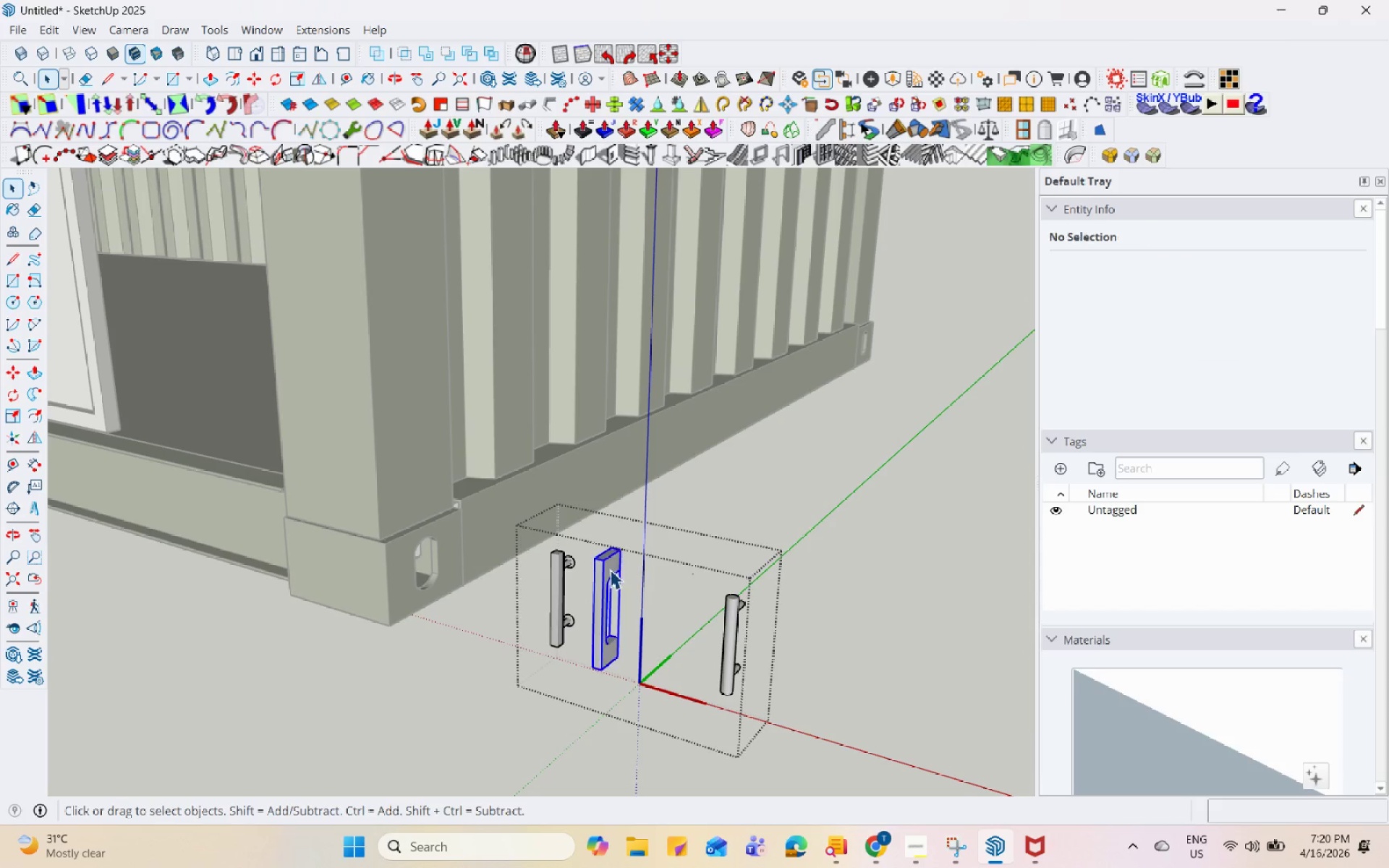 
right_click([610, 569])
 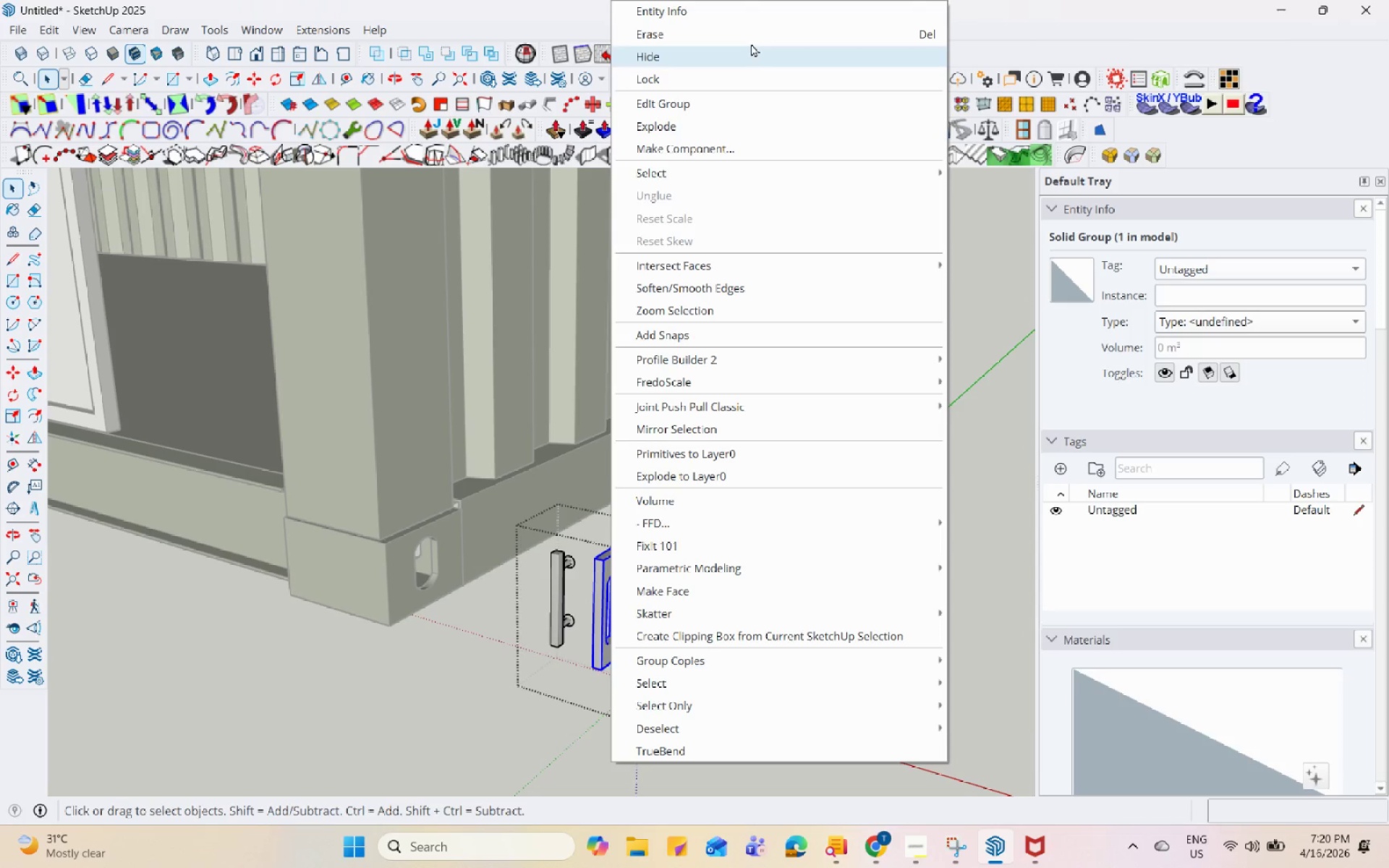 
left_click([753, 33])
 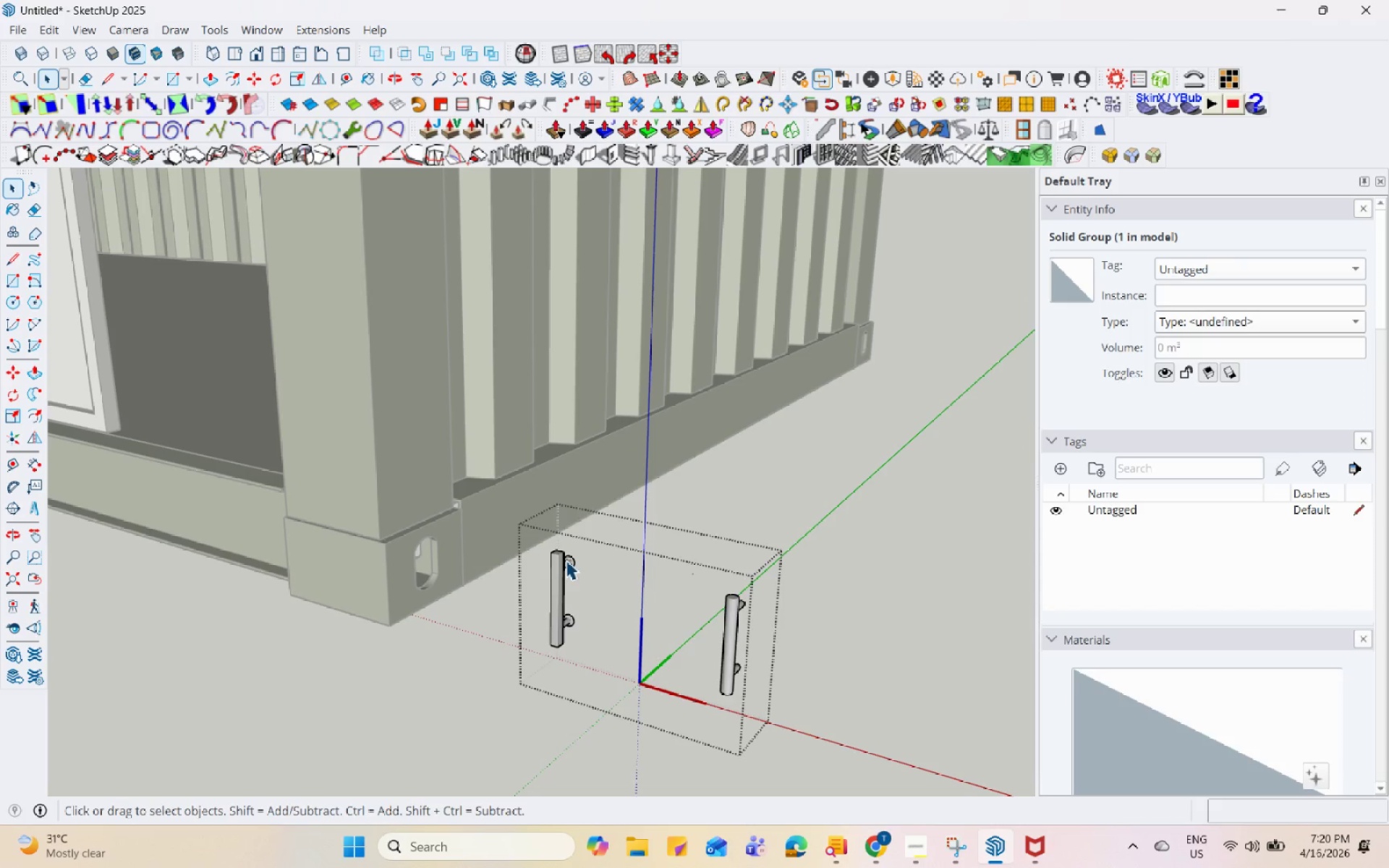 
left_click([558, 574])
 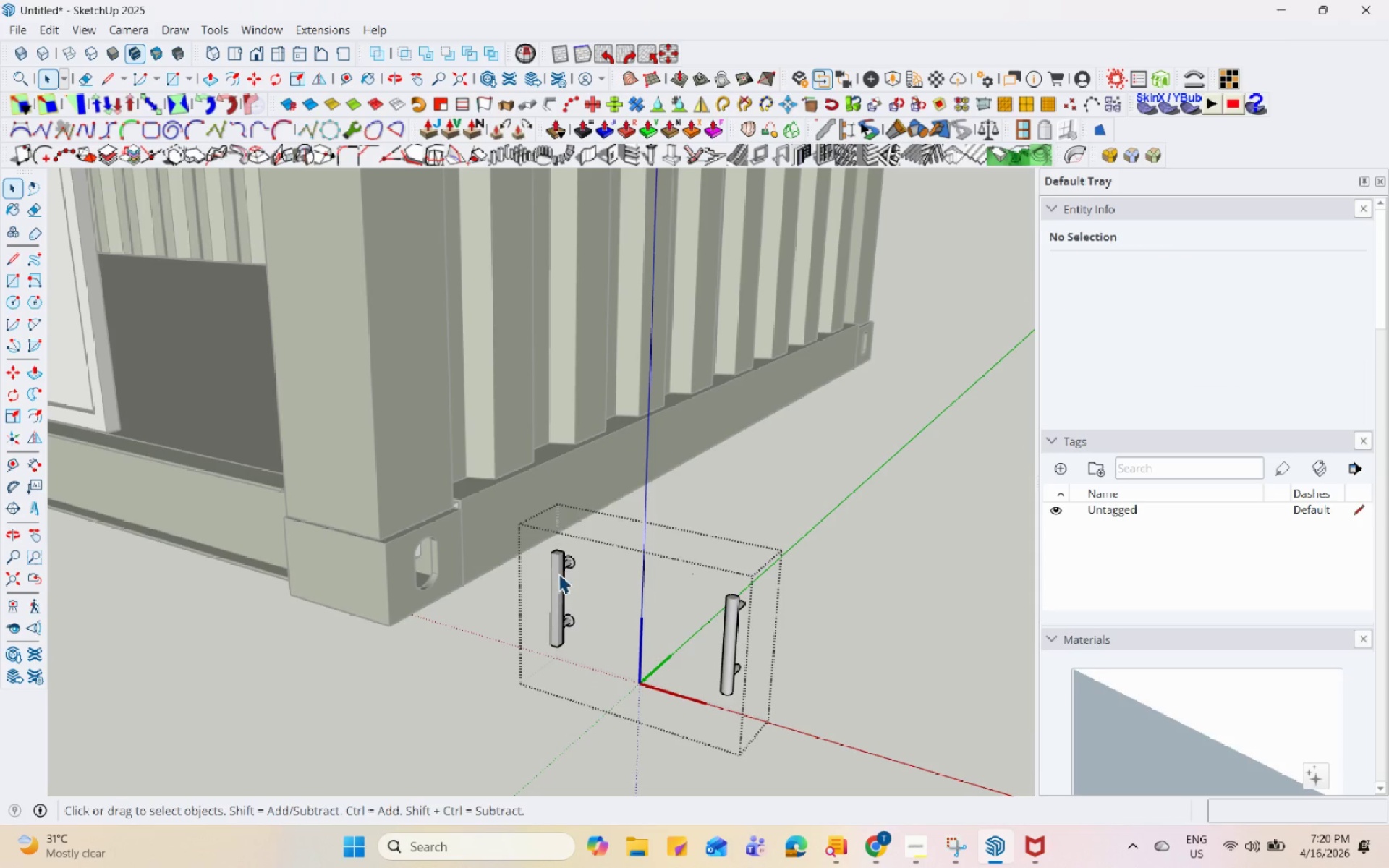 
right_click([558, 574])
 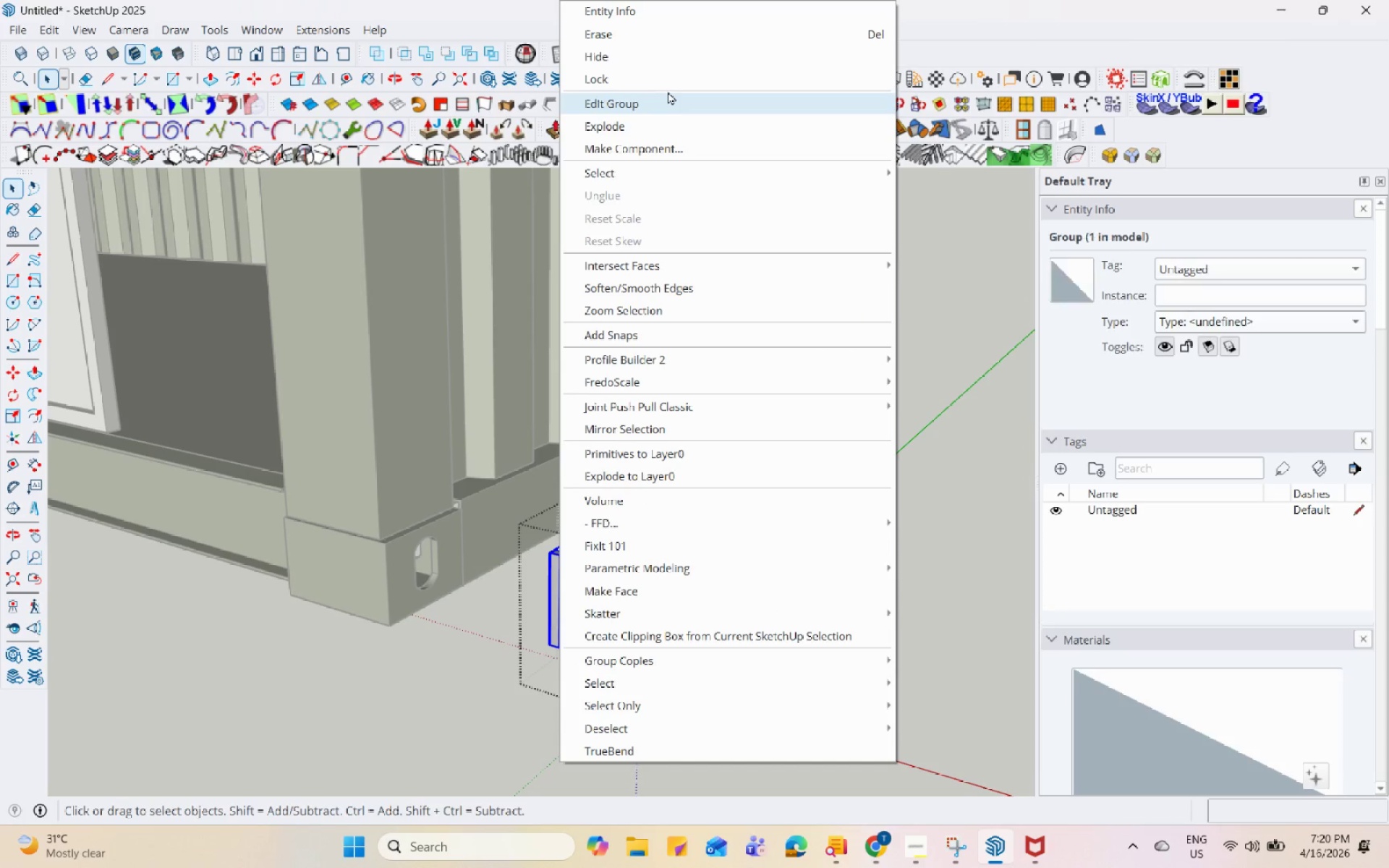 
left_click([679, 27])
 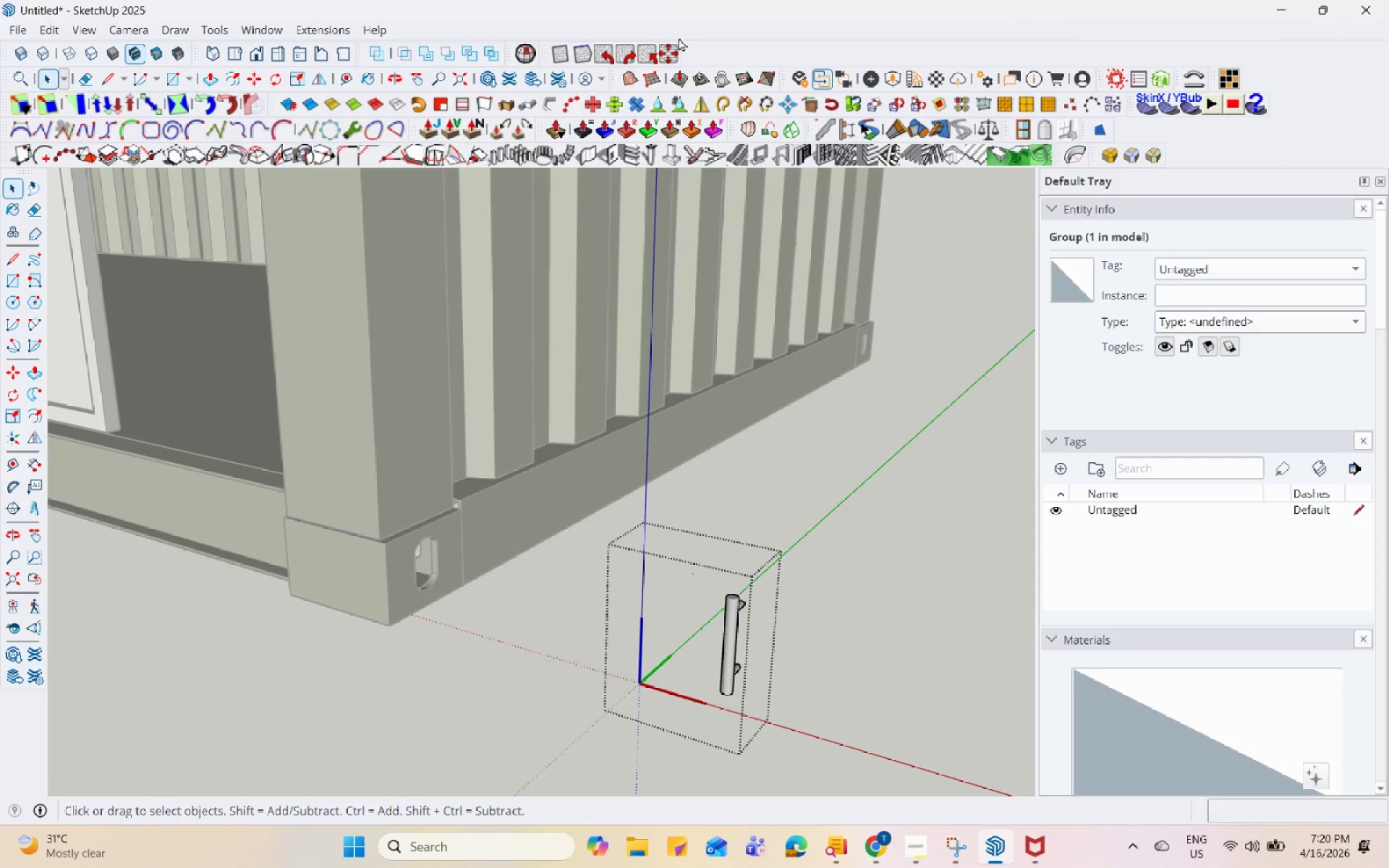 
key(Escape)
 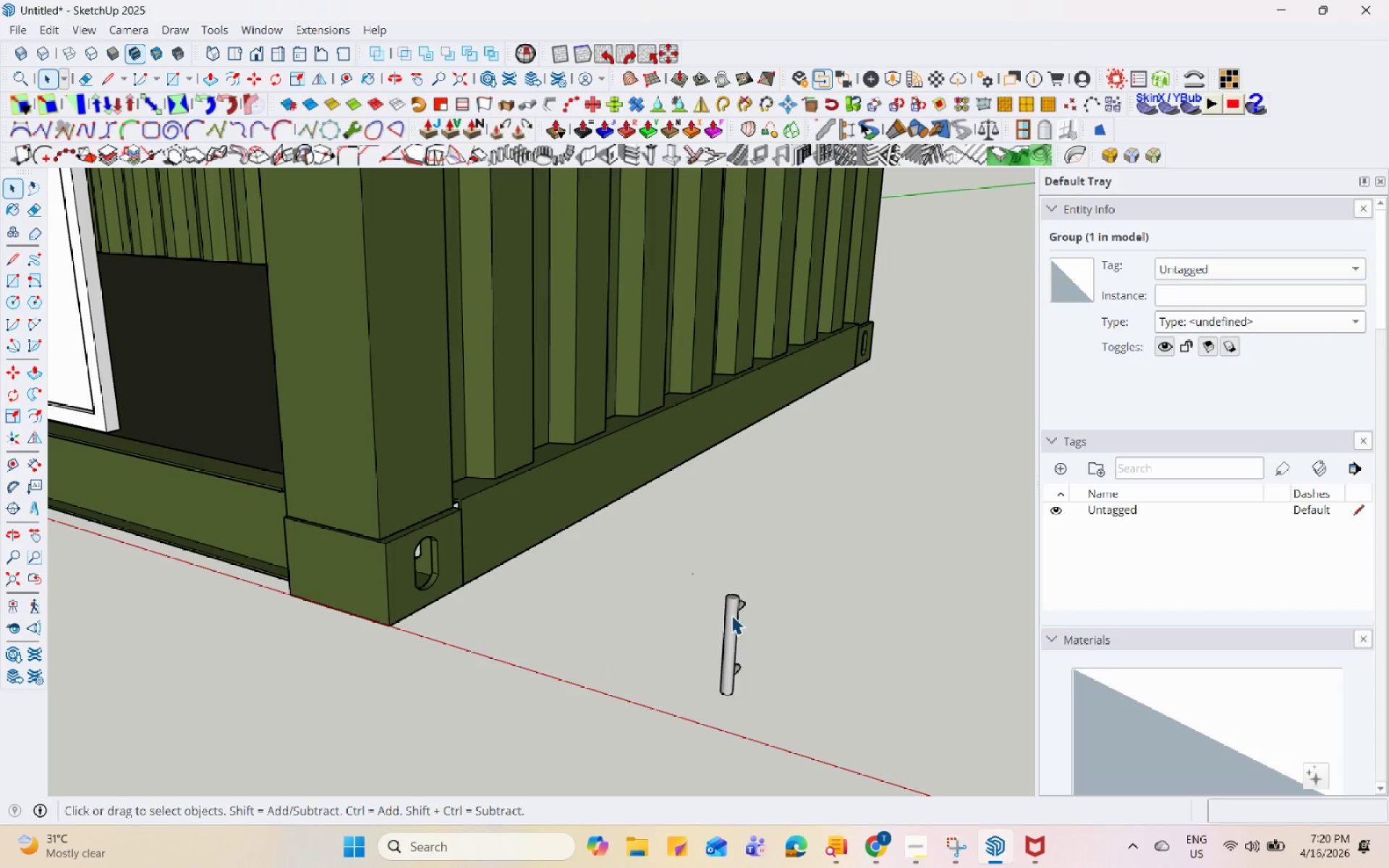 
left_click([731, 615])
 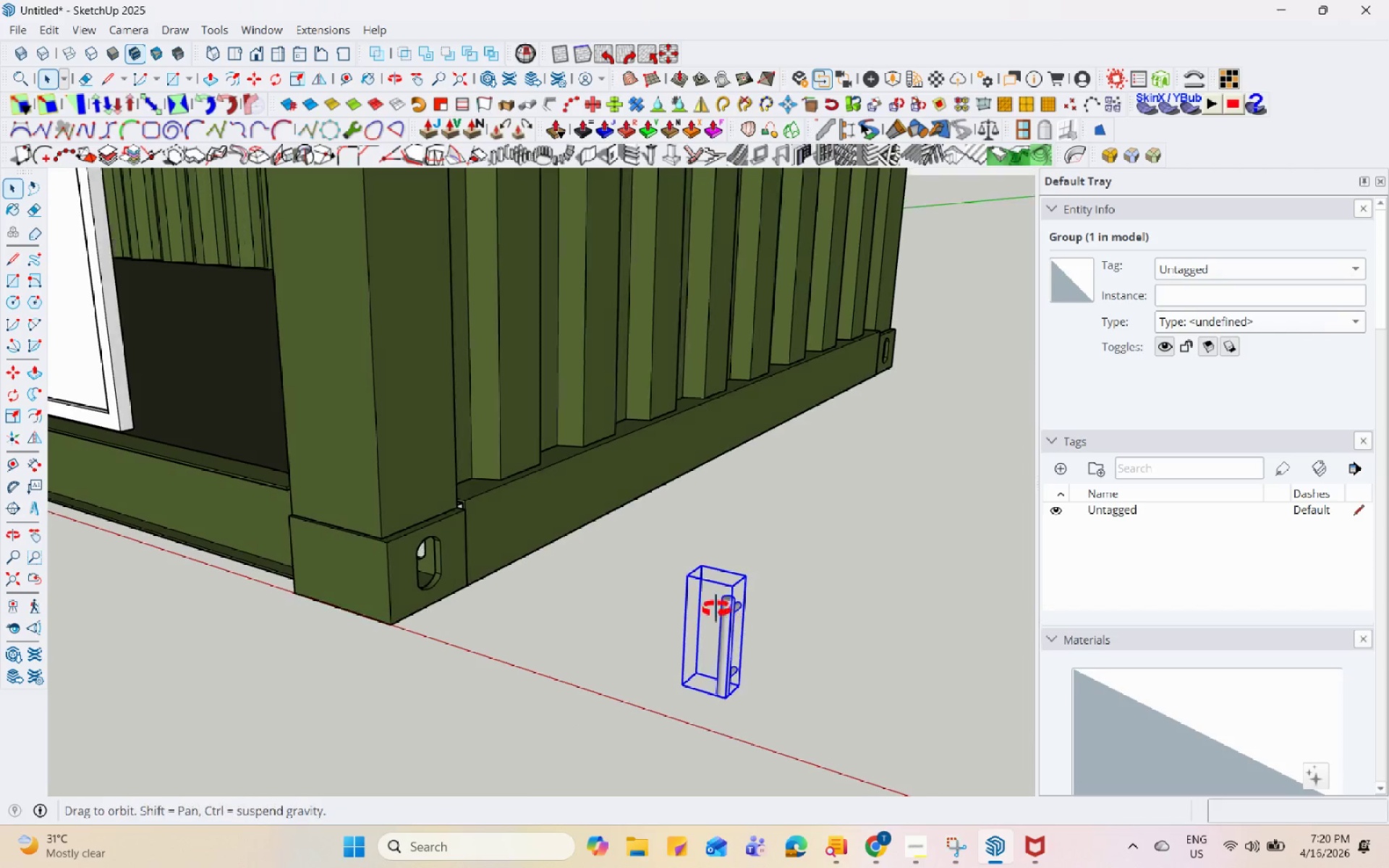 
double_click([713, 619])
 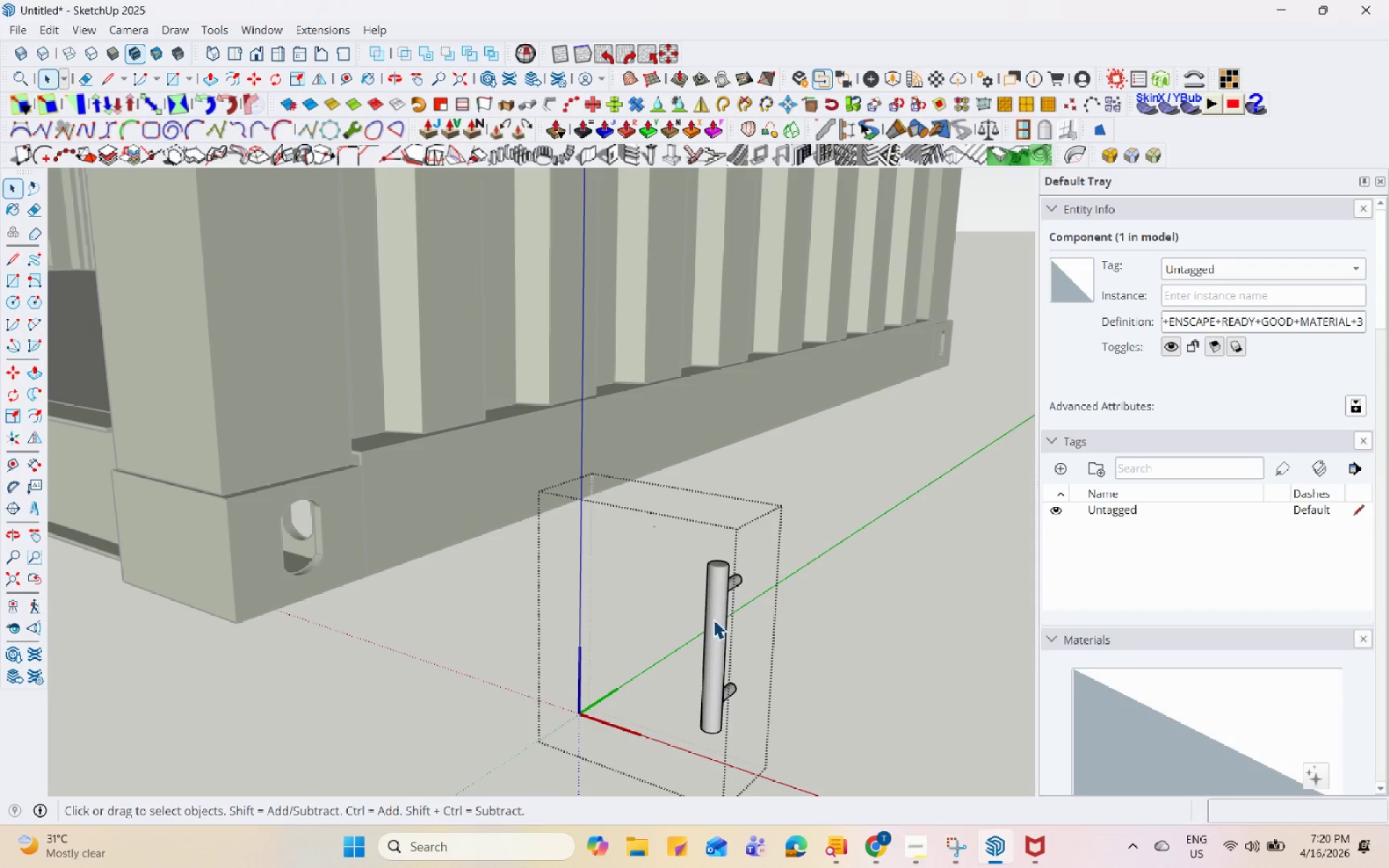 
scroll: coordinate [731, 639], scroll_direction: up, amount: 4.0
 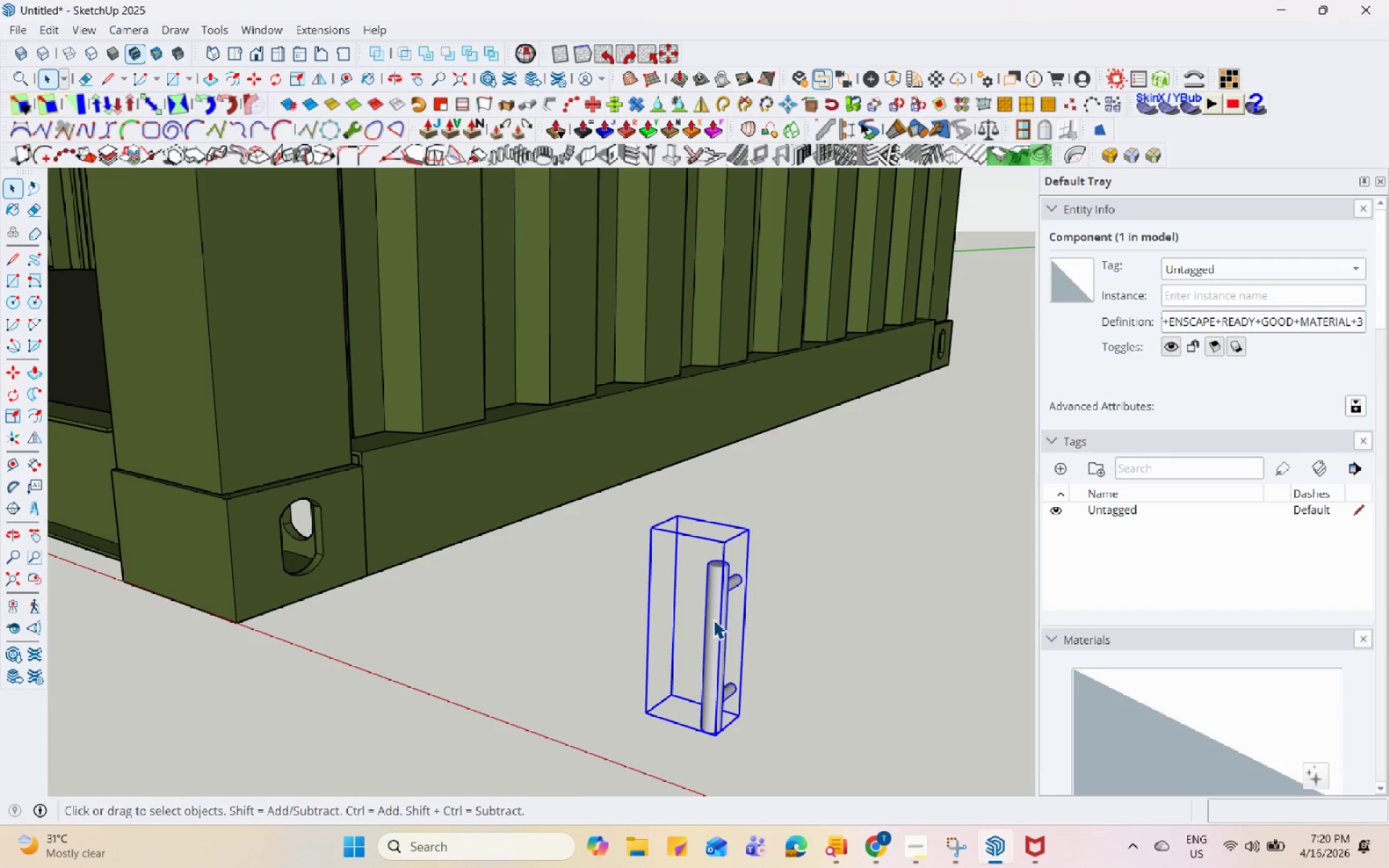 
triple_click([713, 619])
 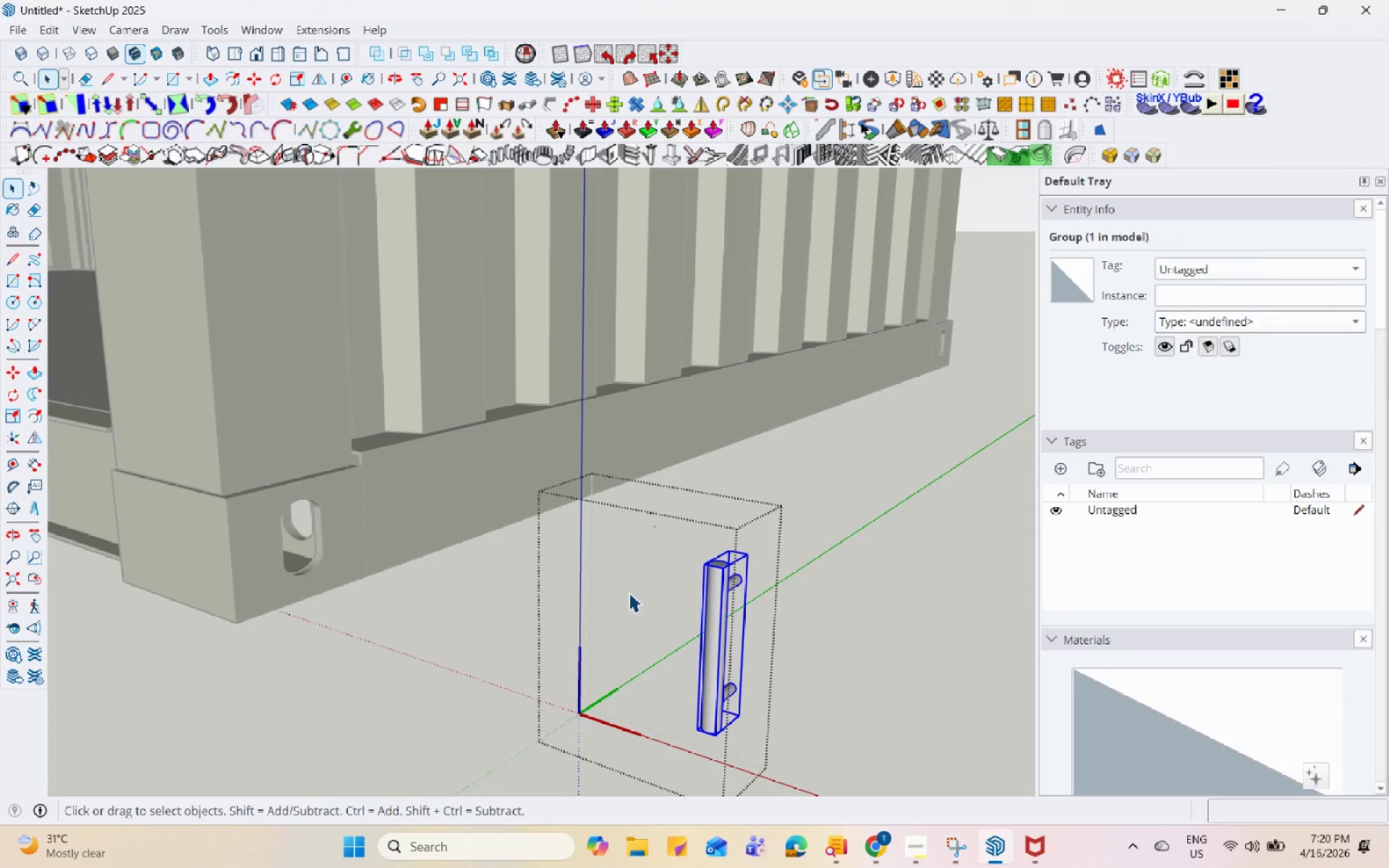 
key(Escape)
 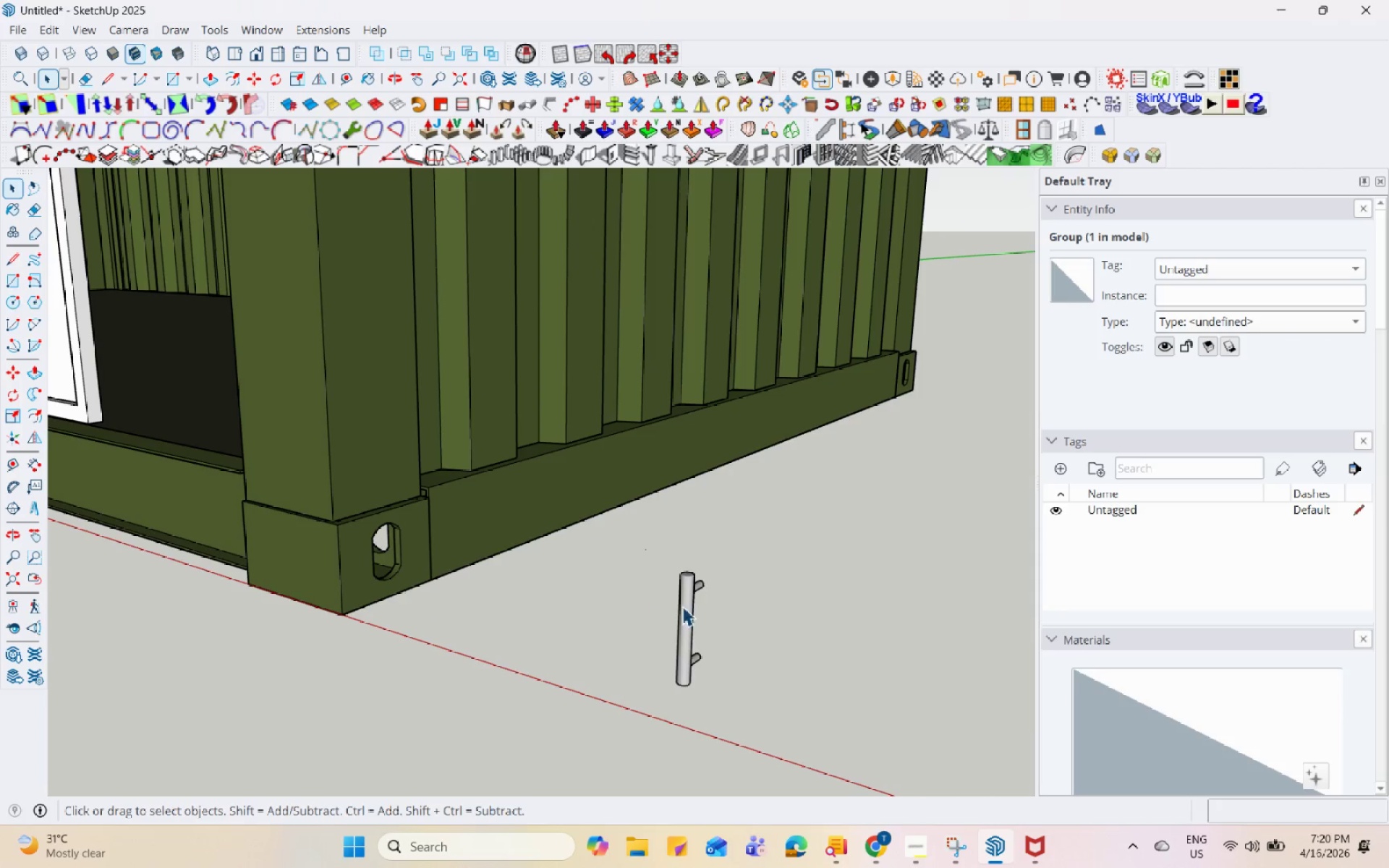 
scroll: coordinate [629, 592], scroll_direction: down, amount: 5.0
 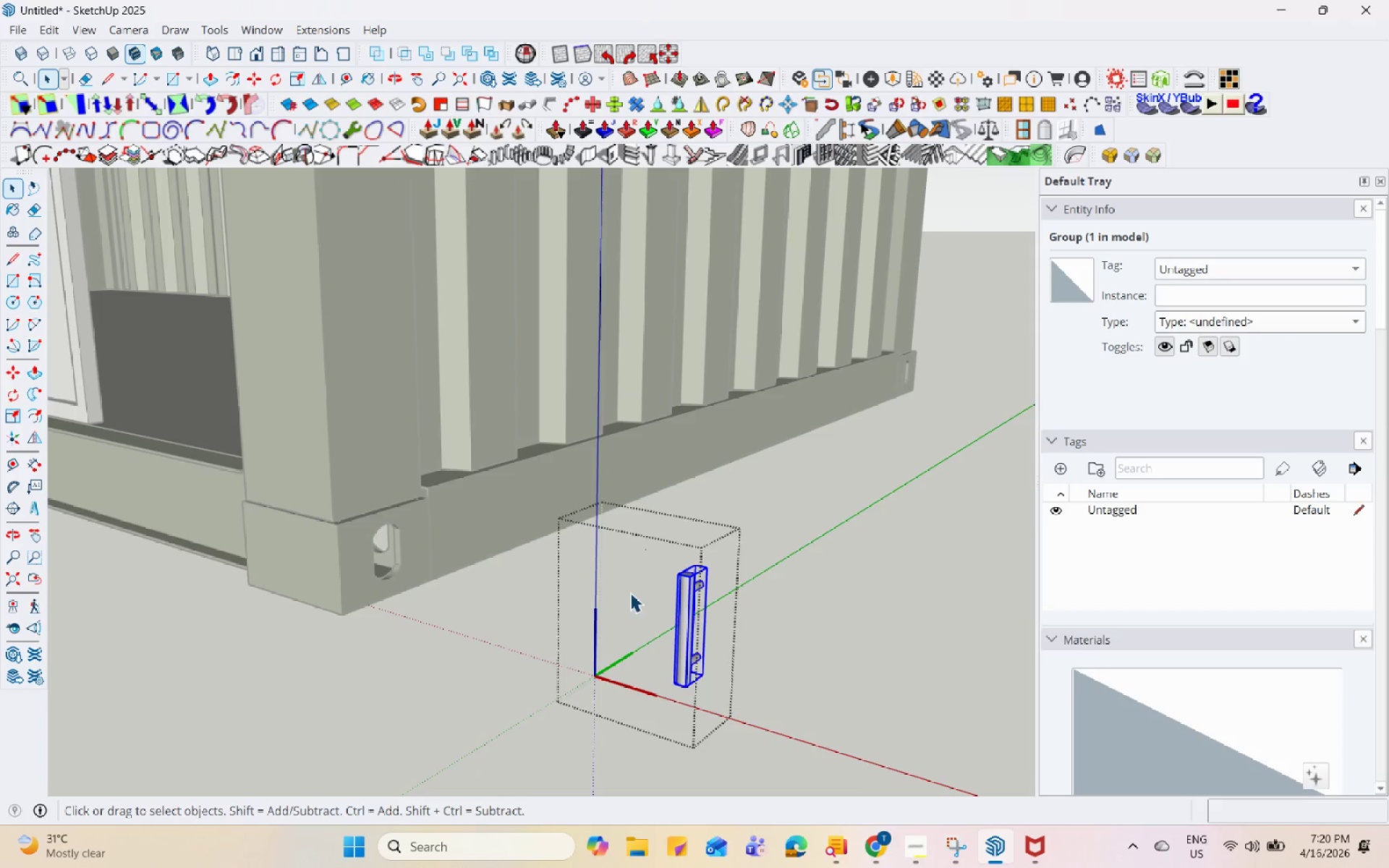 
left_click([688, 608])
 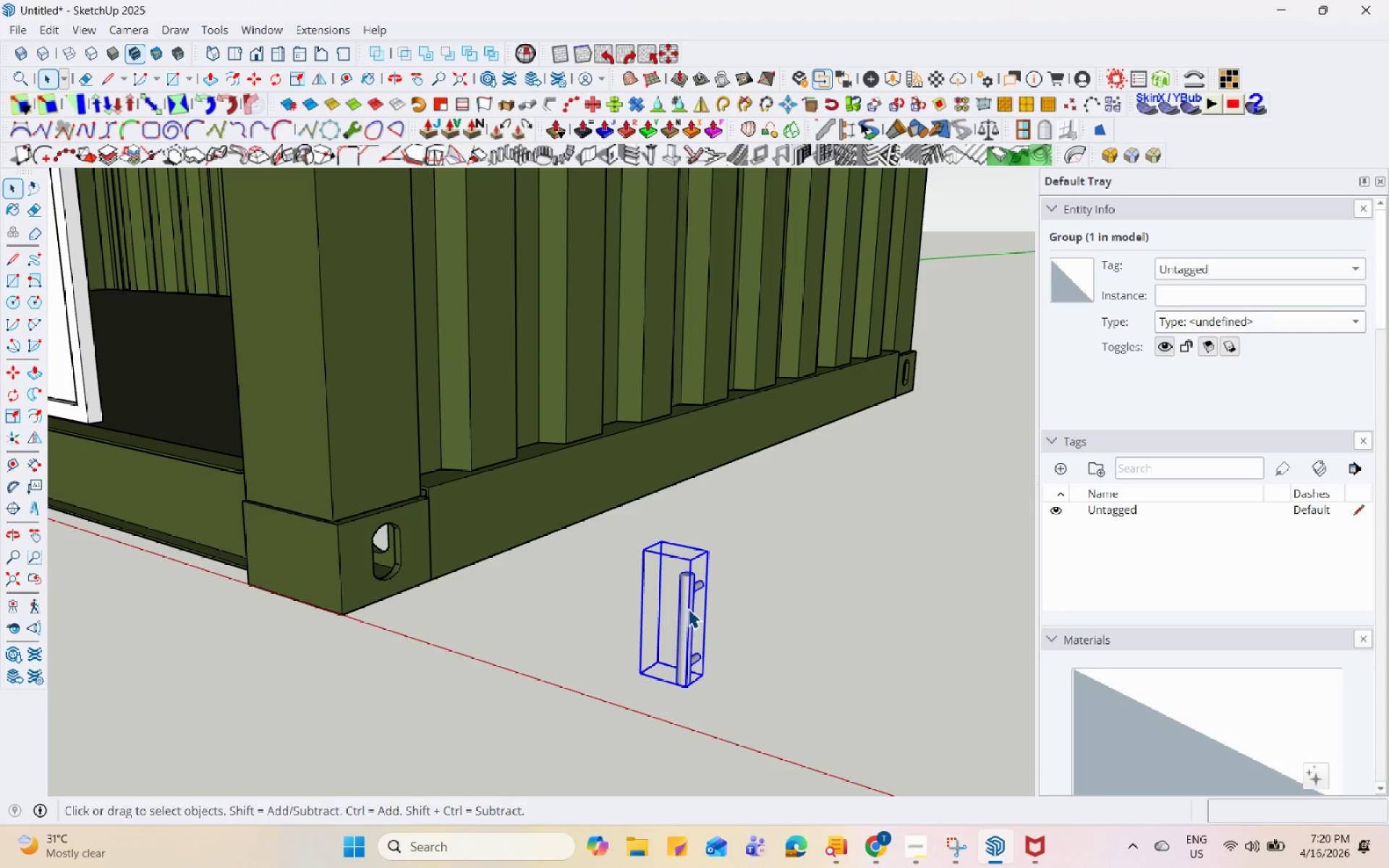 
key(Control+ControlLeft)
 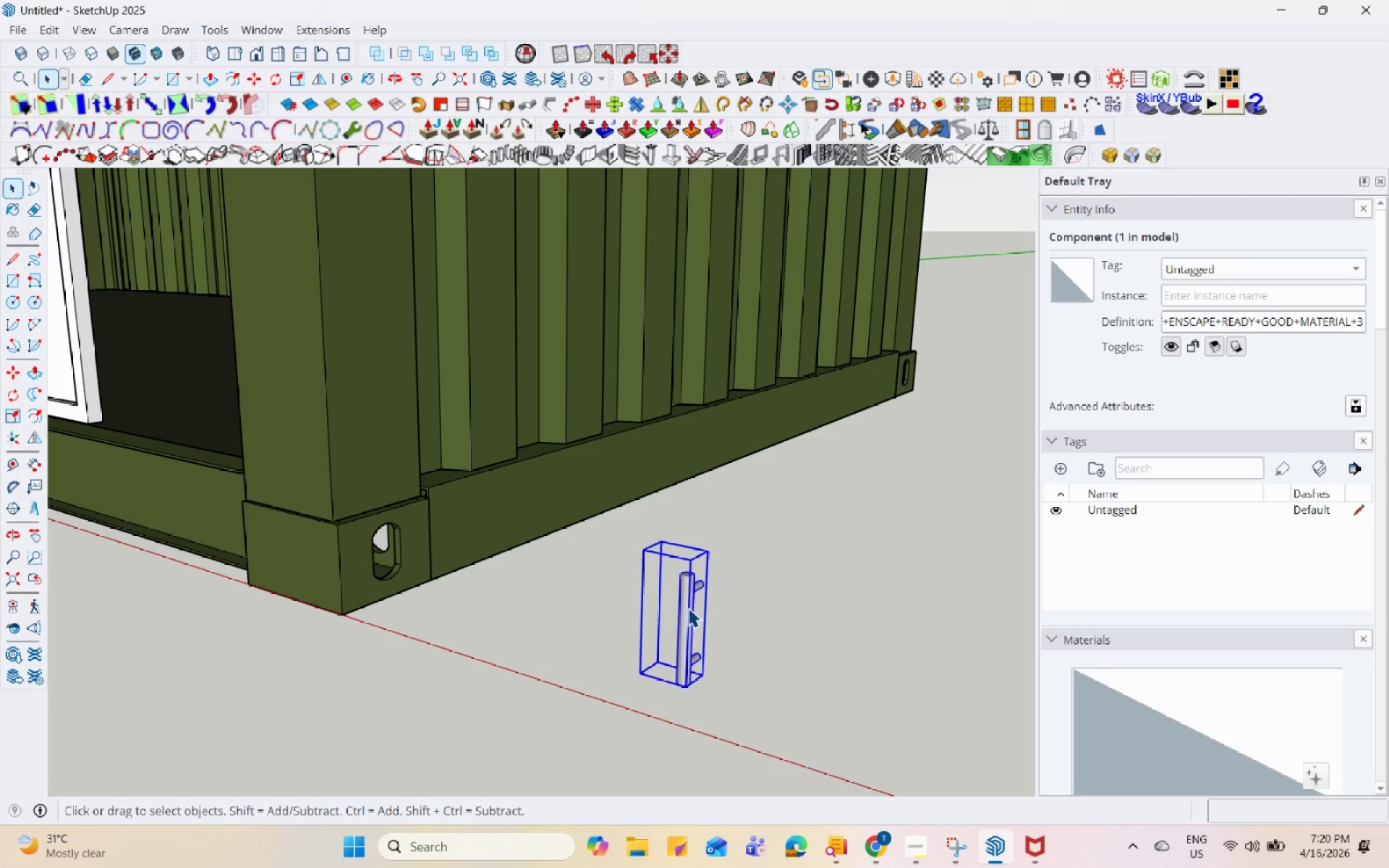 
double_click([688, 608])
 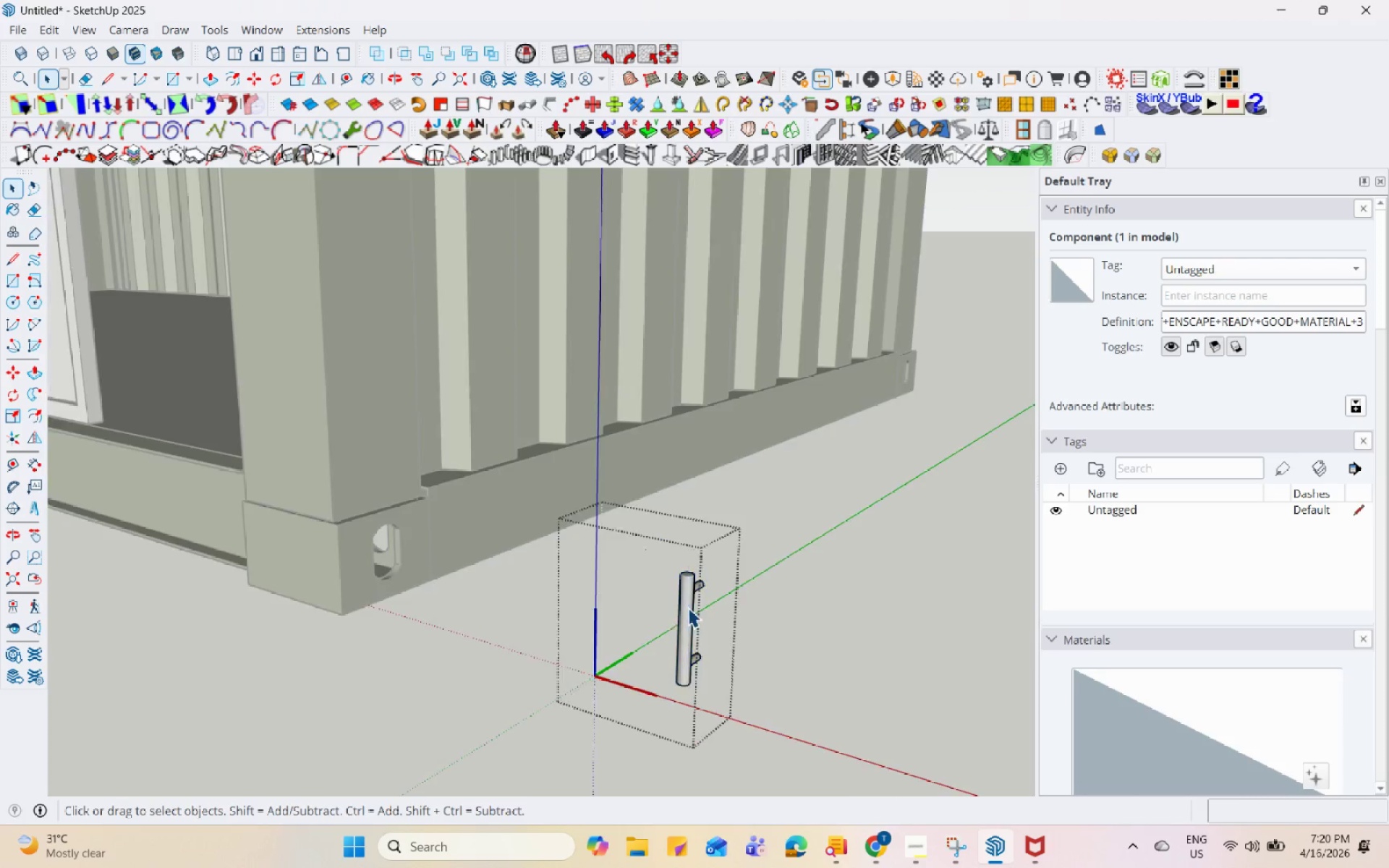 
triple_click([688, 608])
 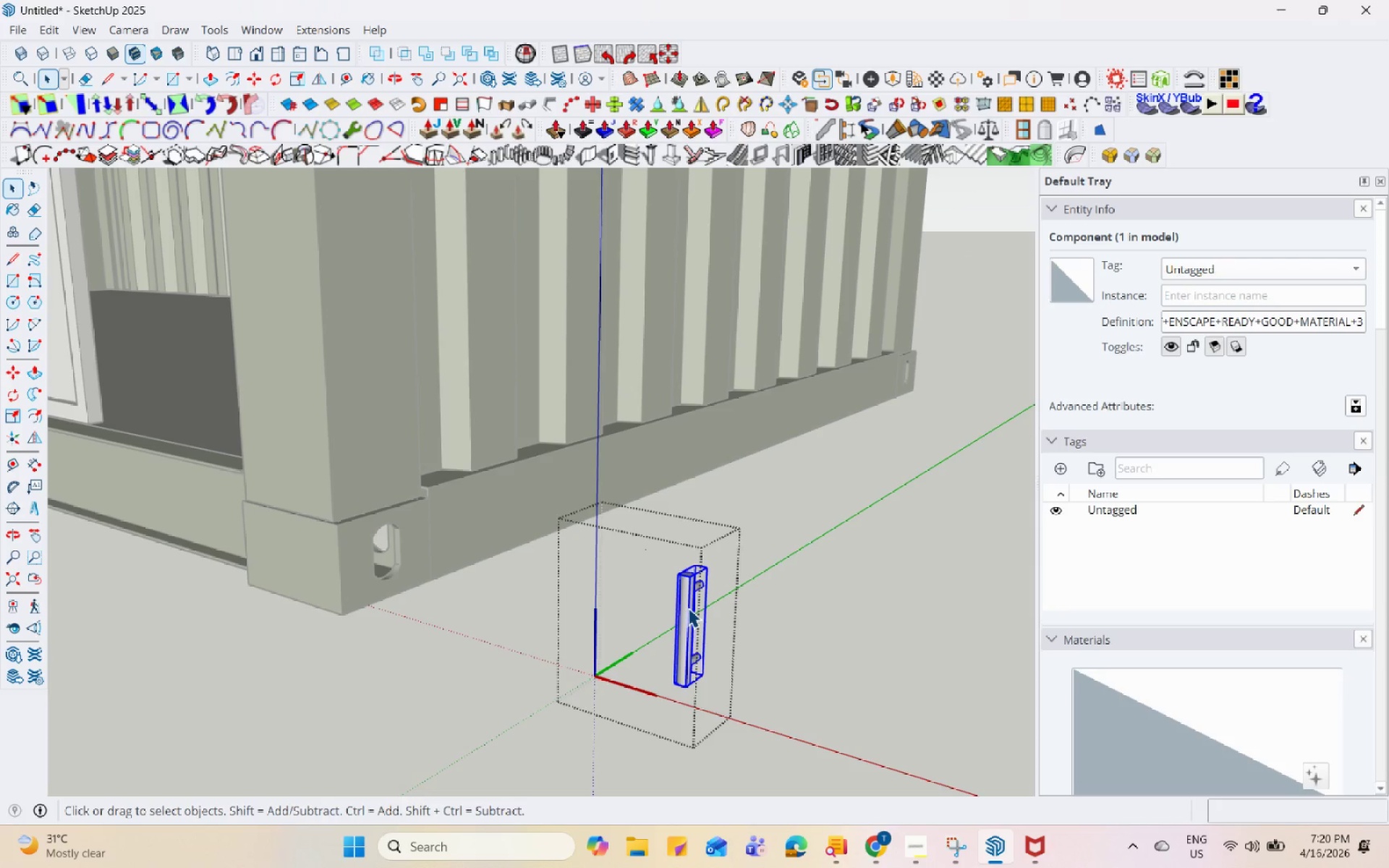 
key(Control+X)
 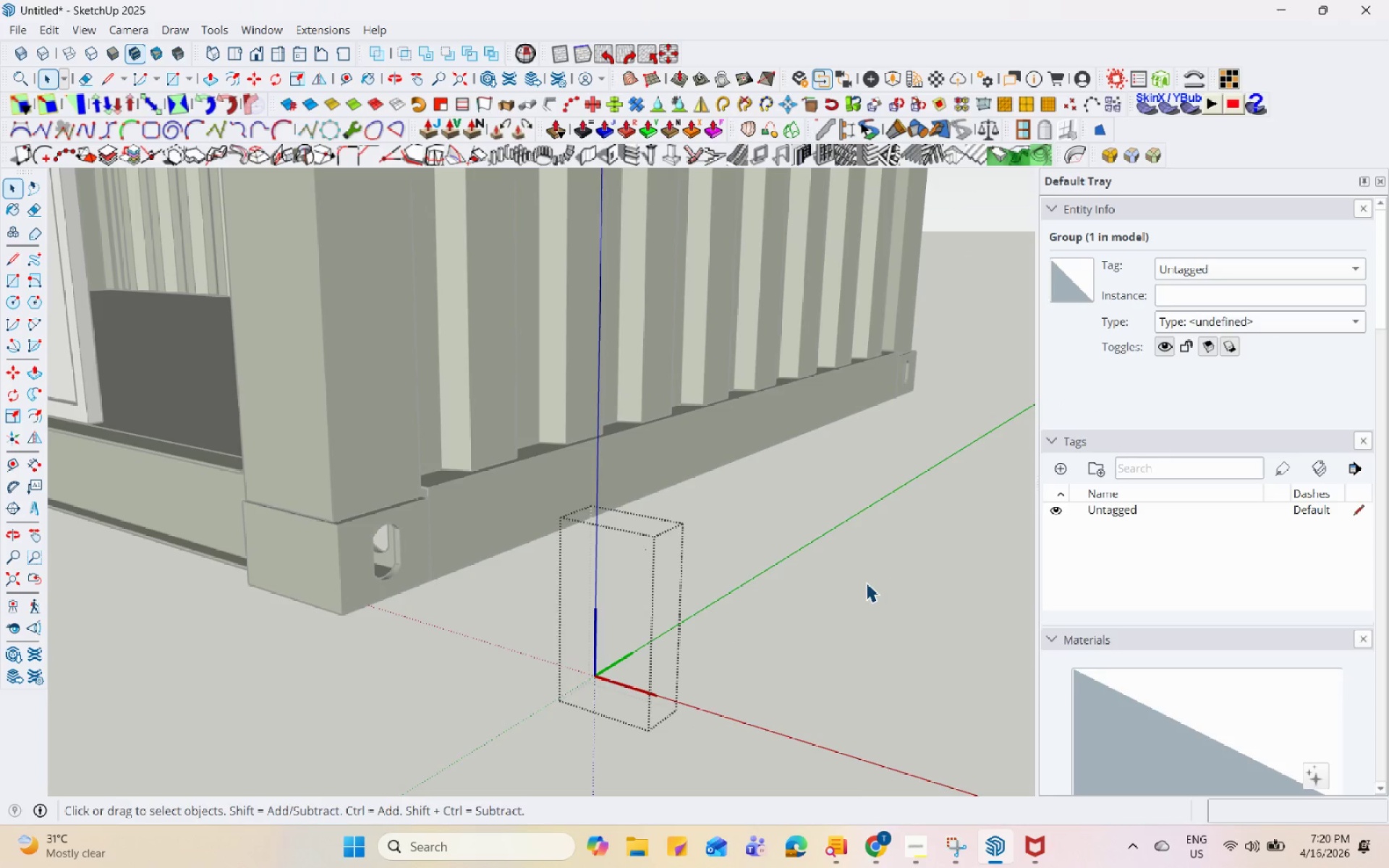 
double_click([866, 582])
 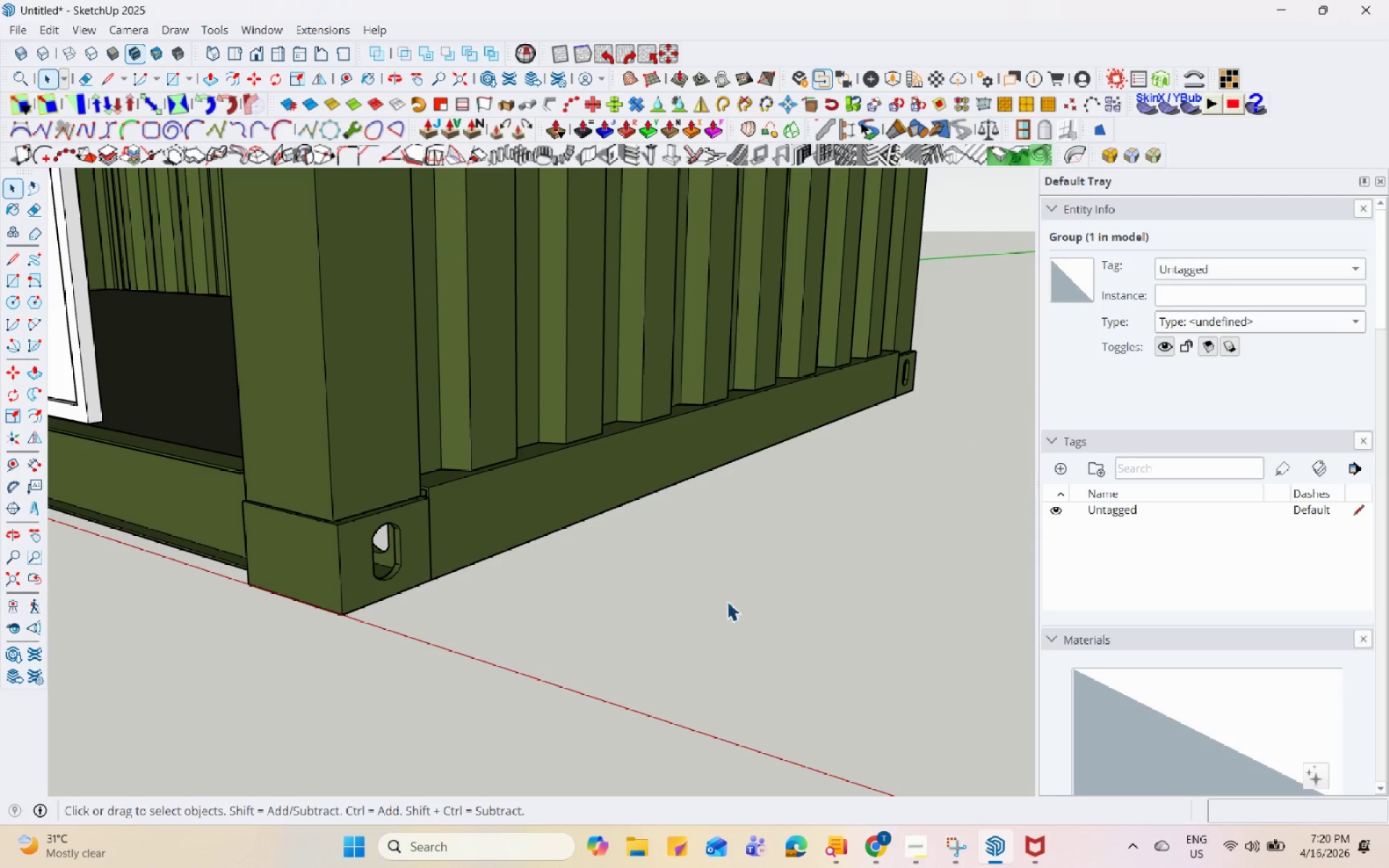 
key(Control+V)
 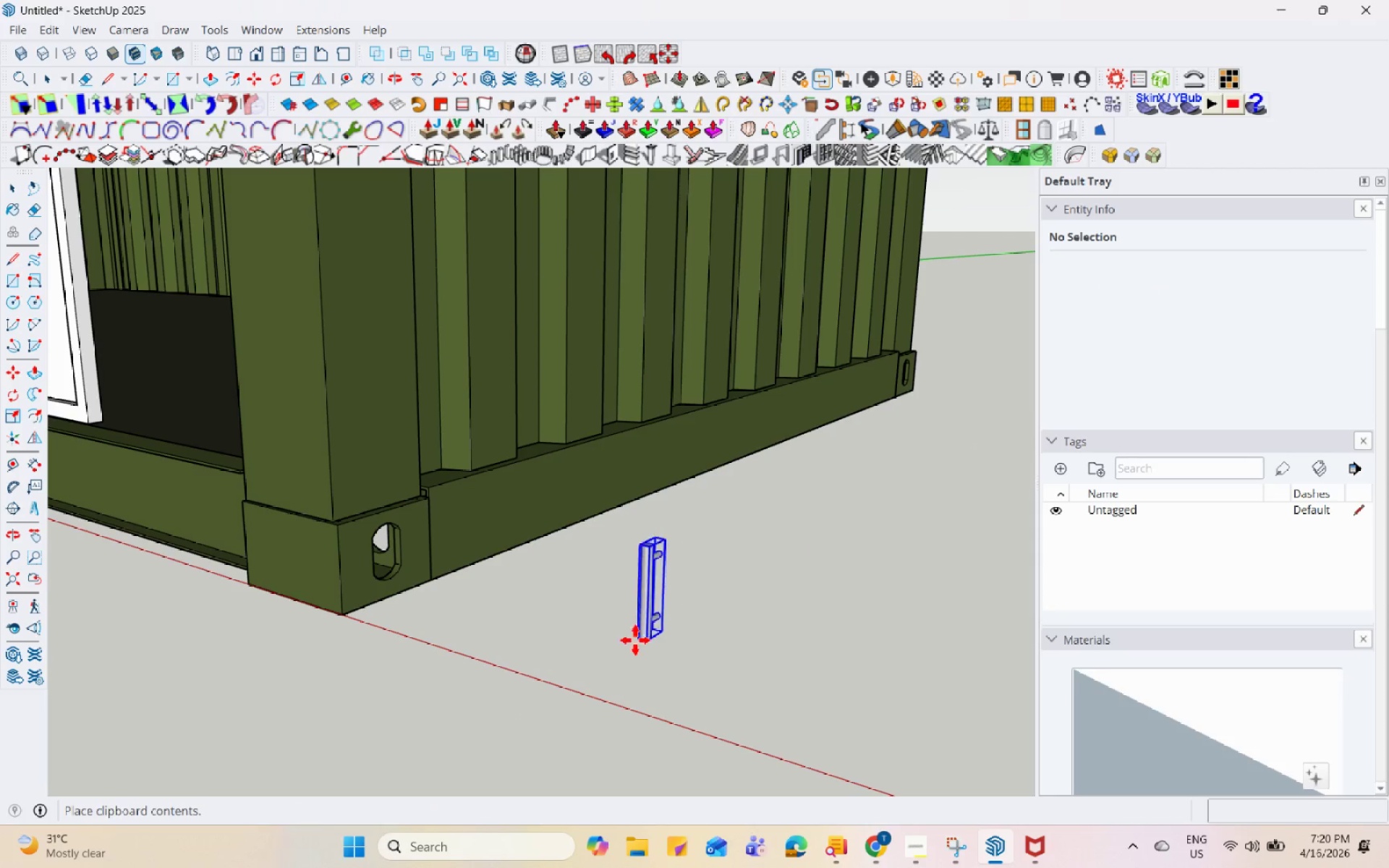 
left_click([605, 655])
 